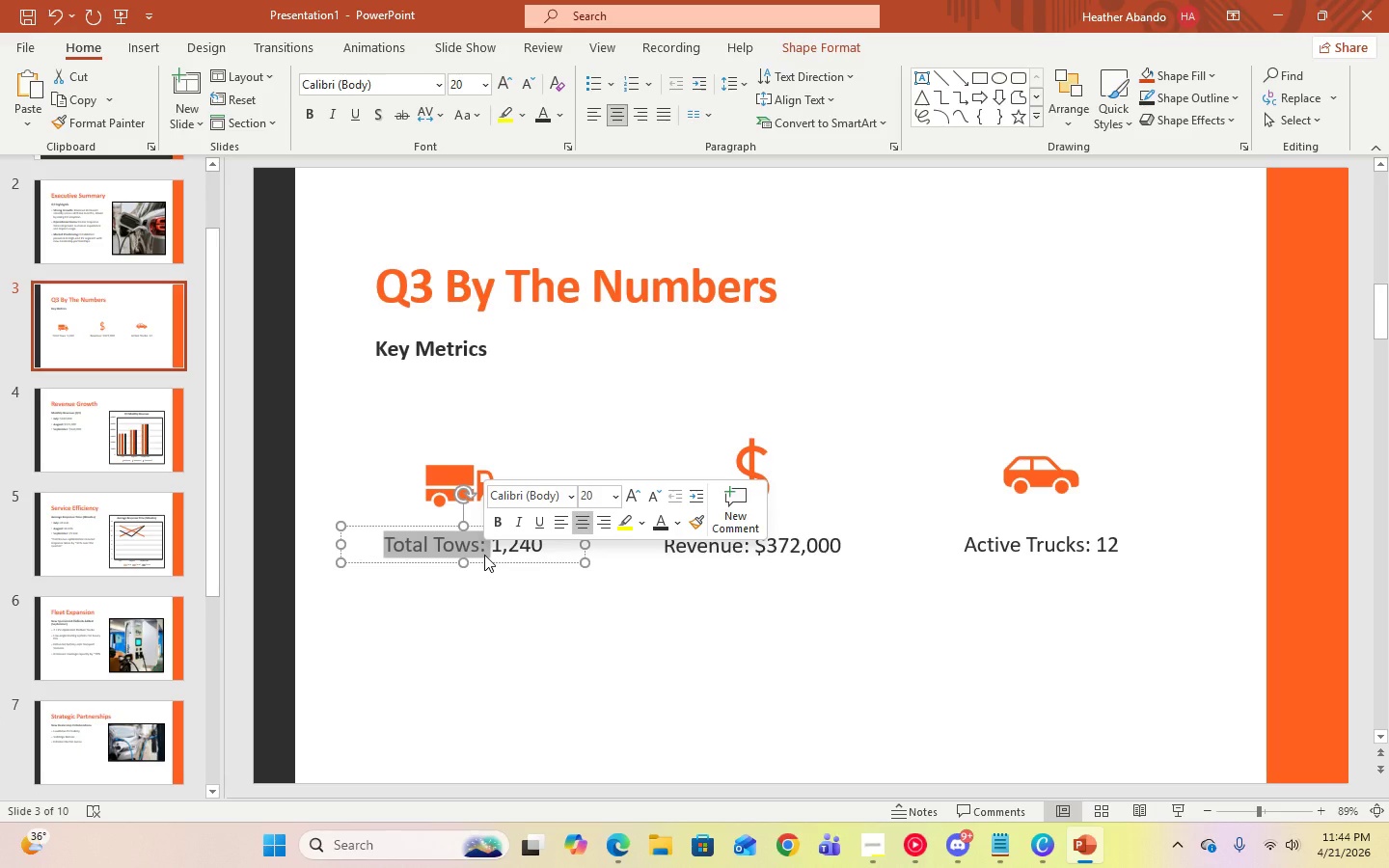 
key(Control+B)
 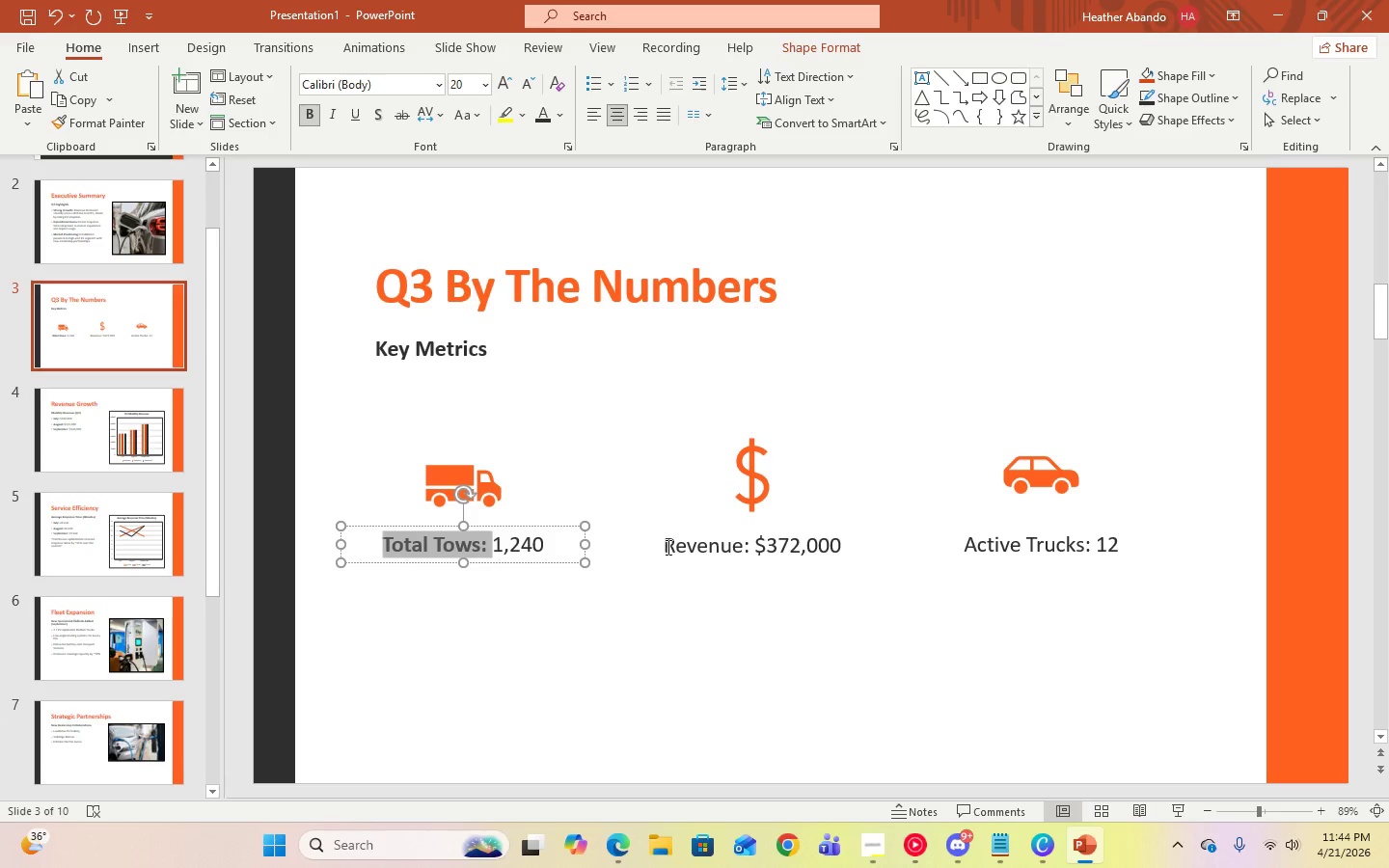 
left_click([665, 549])
 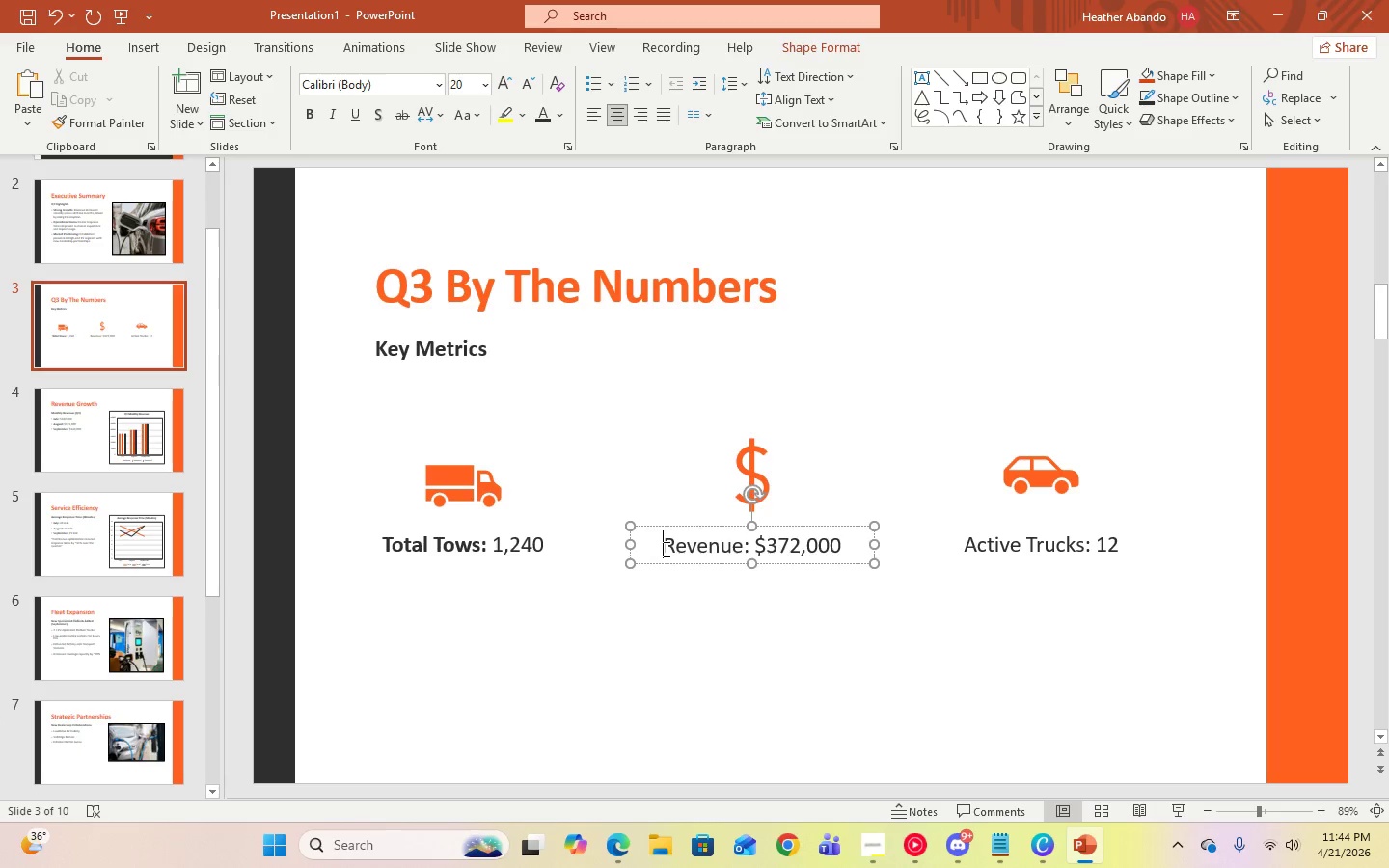 
left_click_drag(start_coordinate=[665, 549], to_coordinate=[748, 549])
 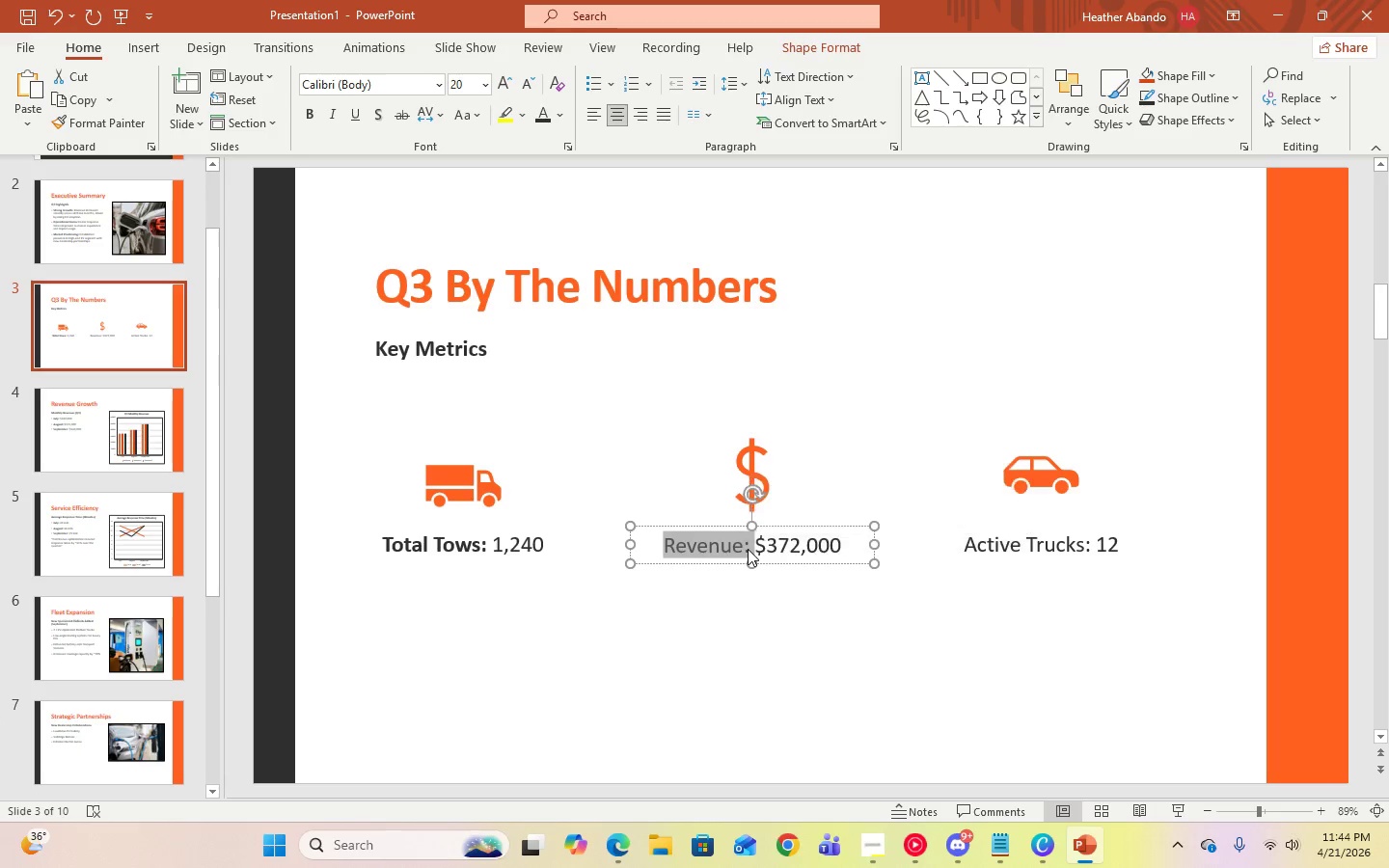 
key(Control+B)
 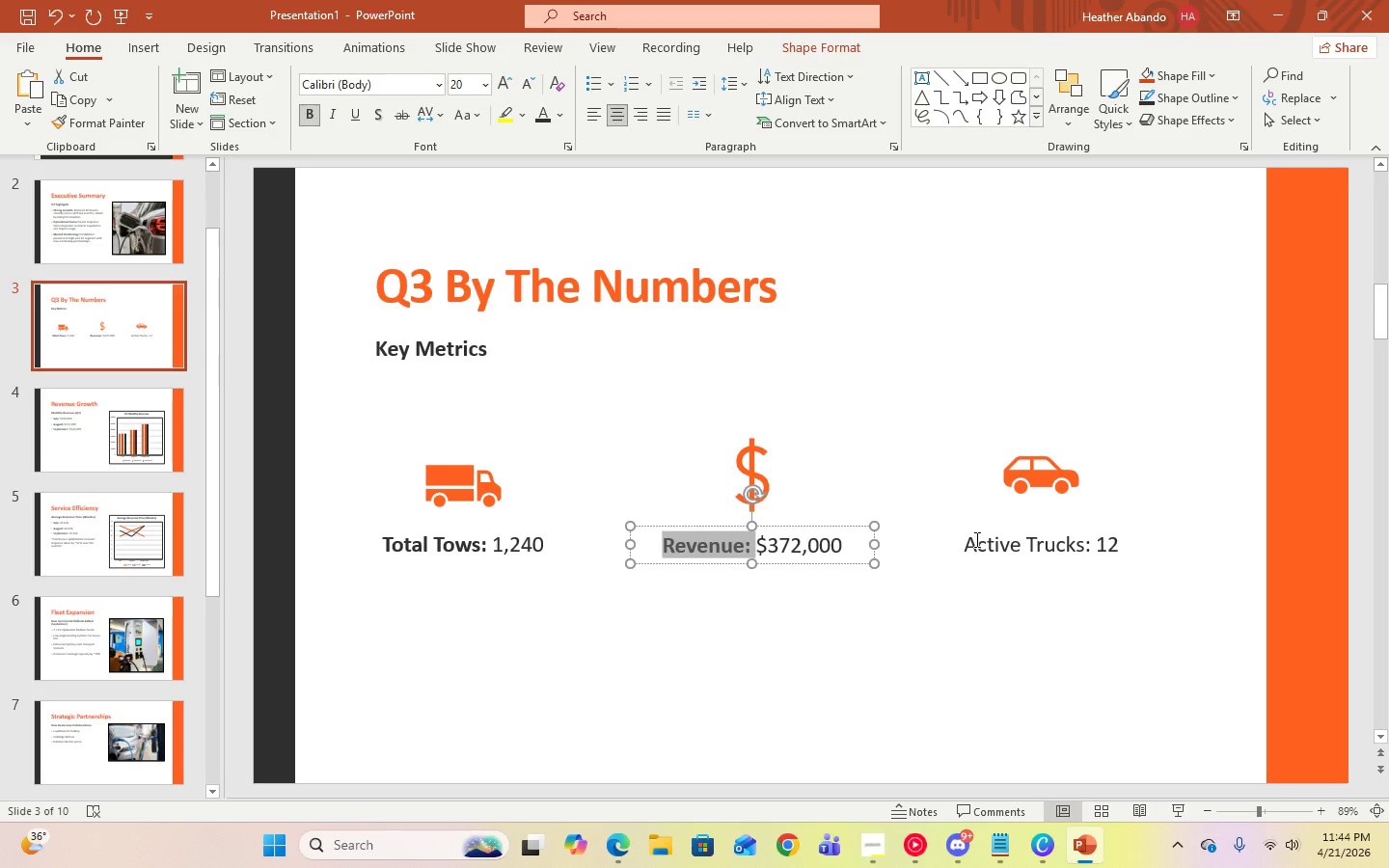 
left_click([967, 549])
 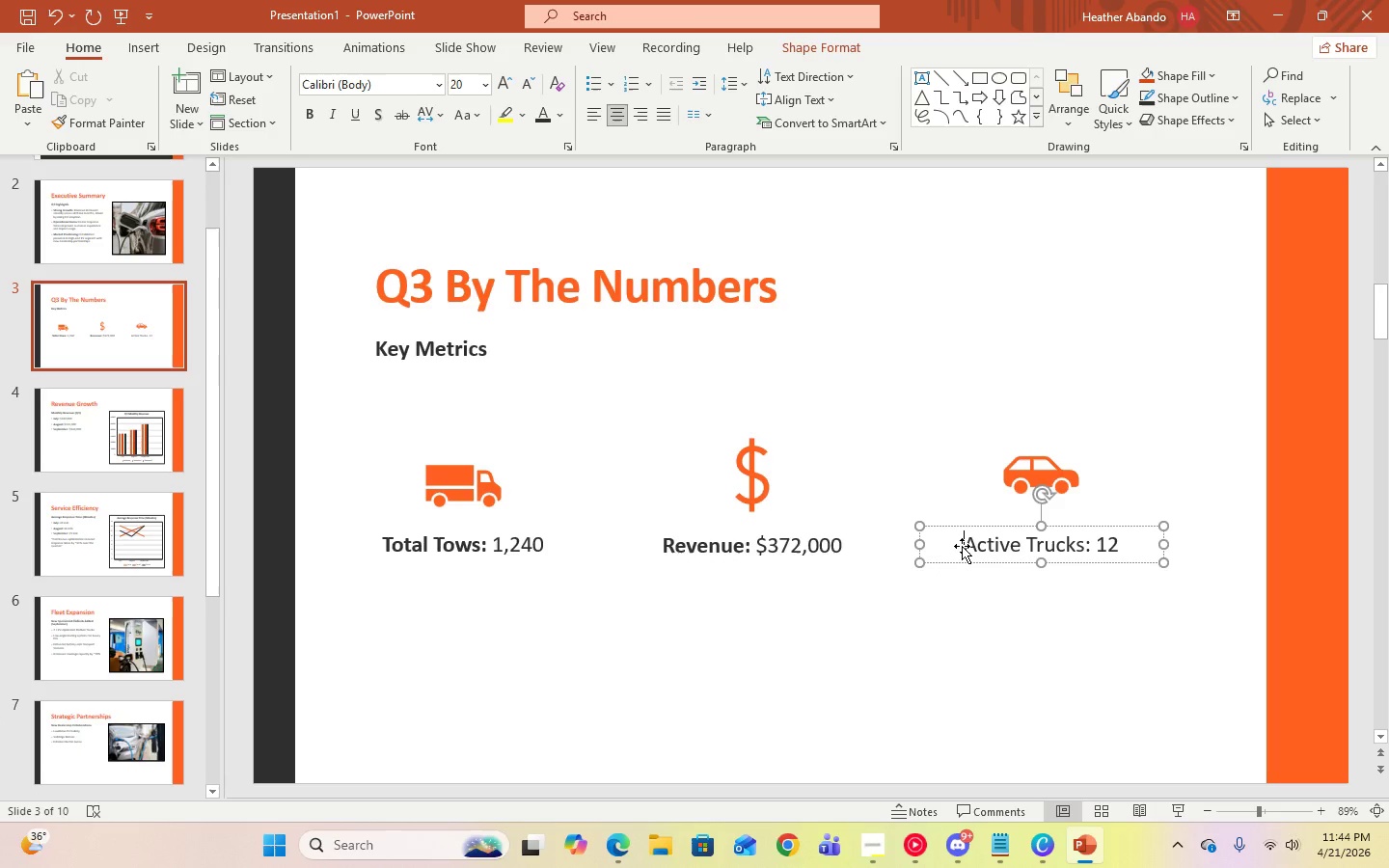 
left_click([962, 546])
 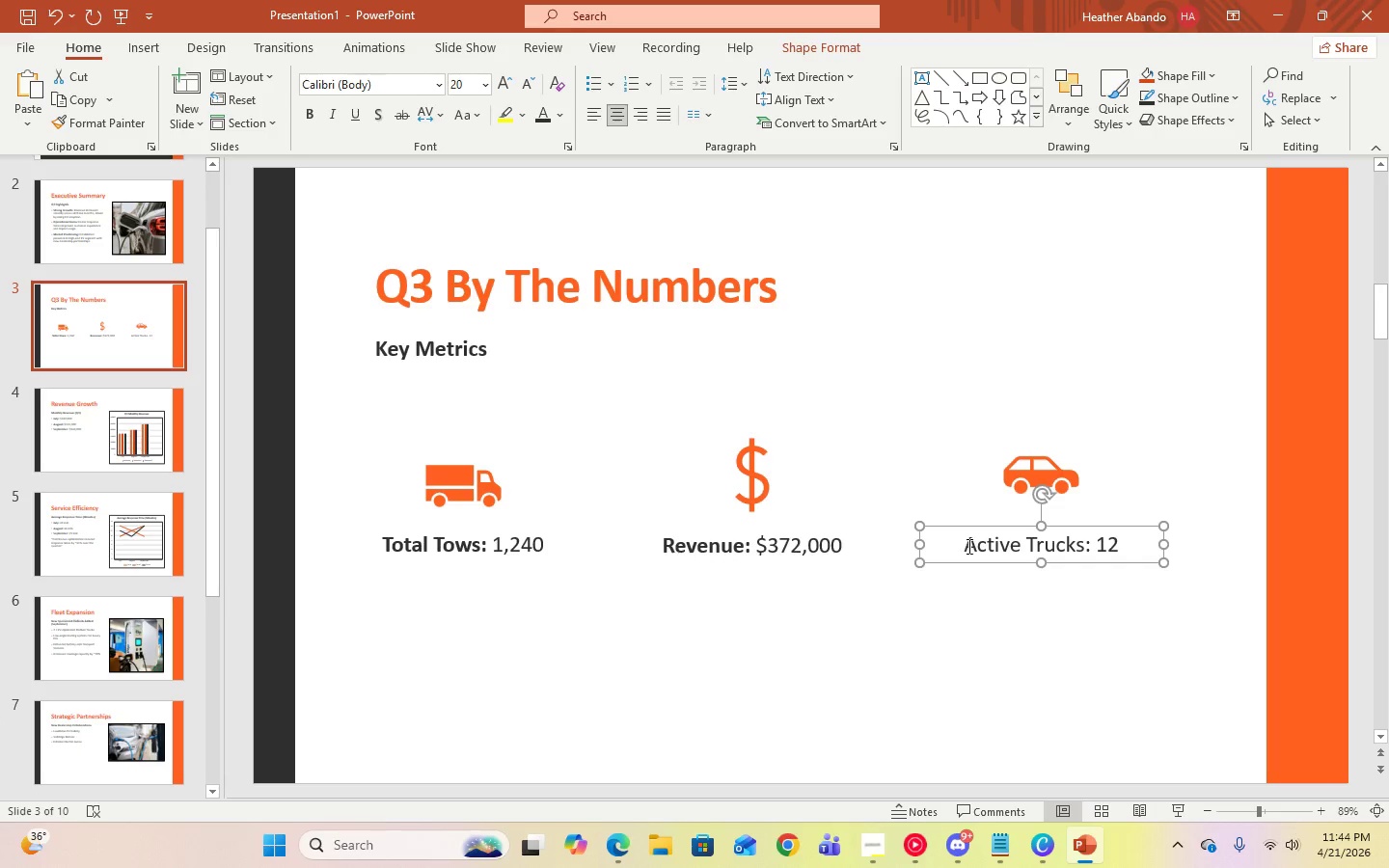 
left_click_drag(start_coordinate=[967, 546], to_coordinate=[1088, 550])
 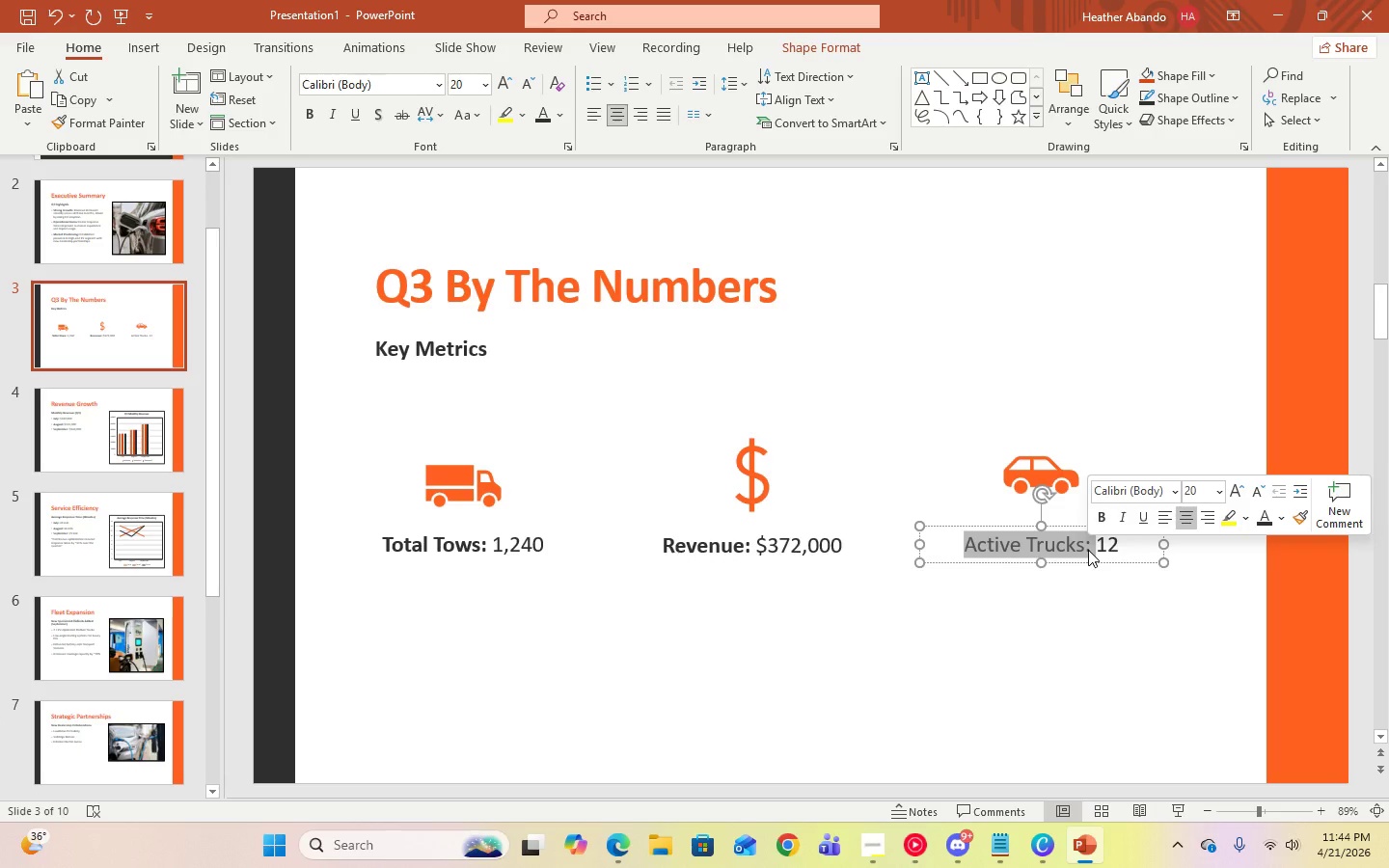 
key(Control+B)
 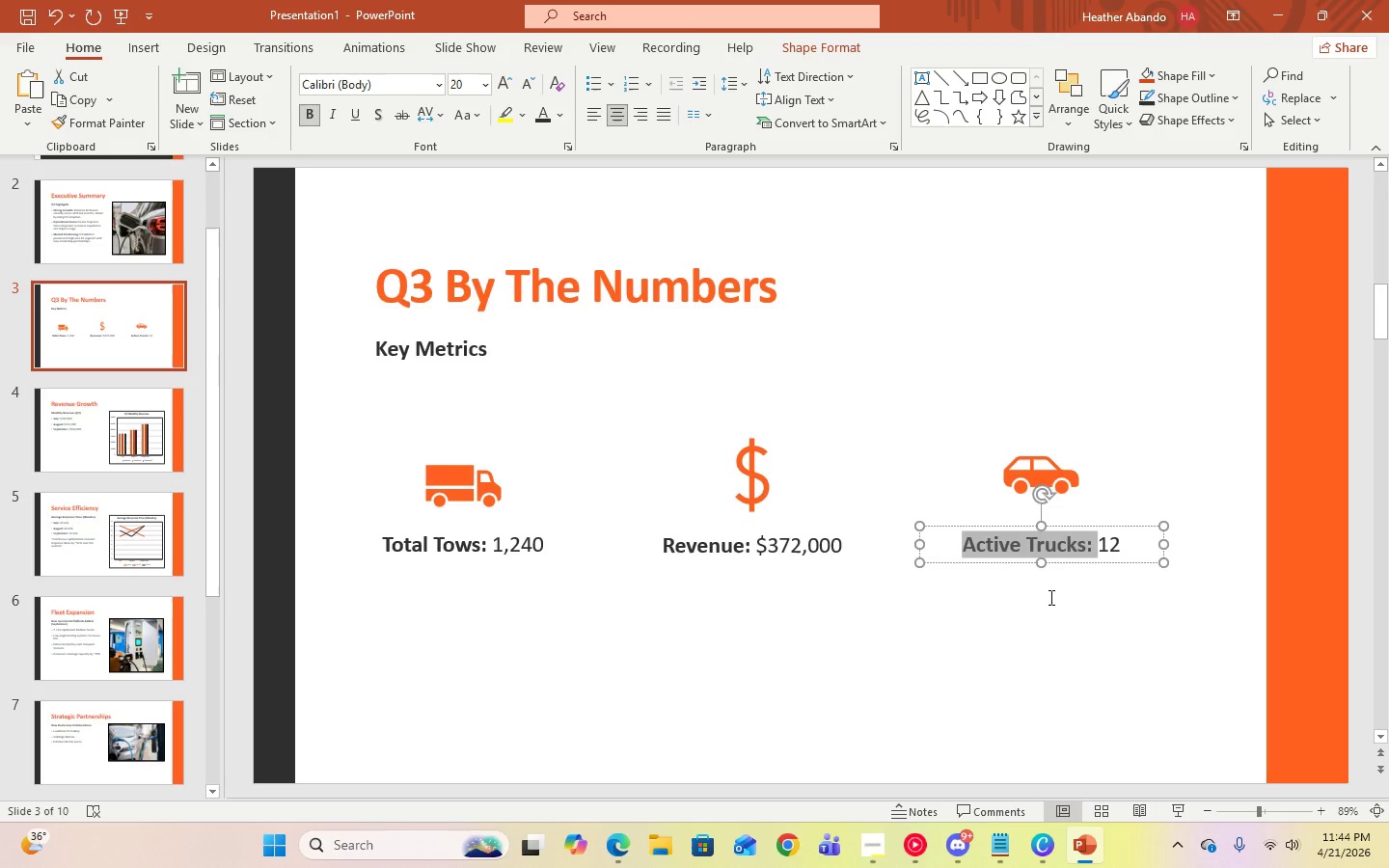 
left_click([1052, 638])
 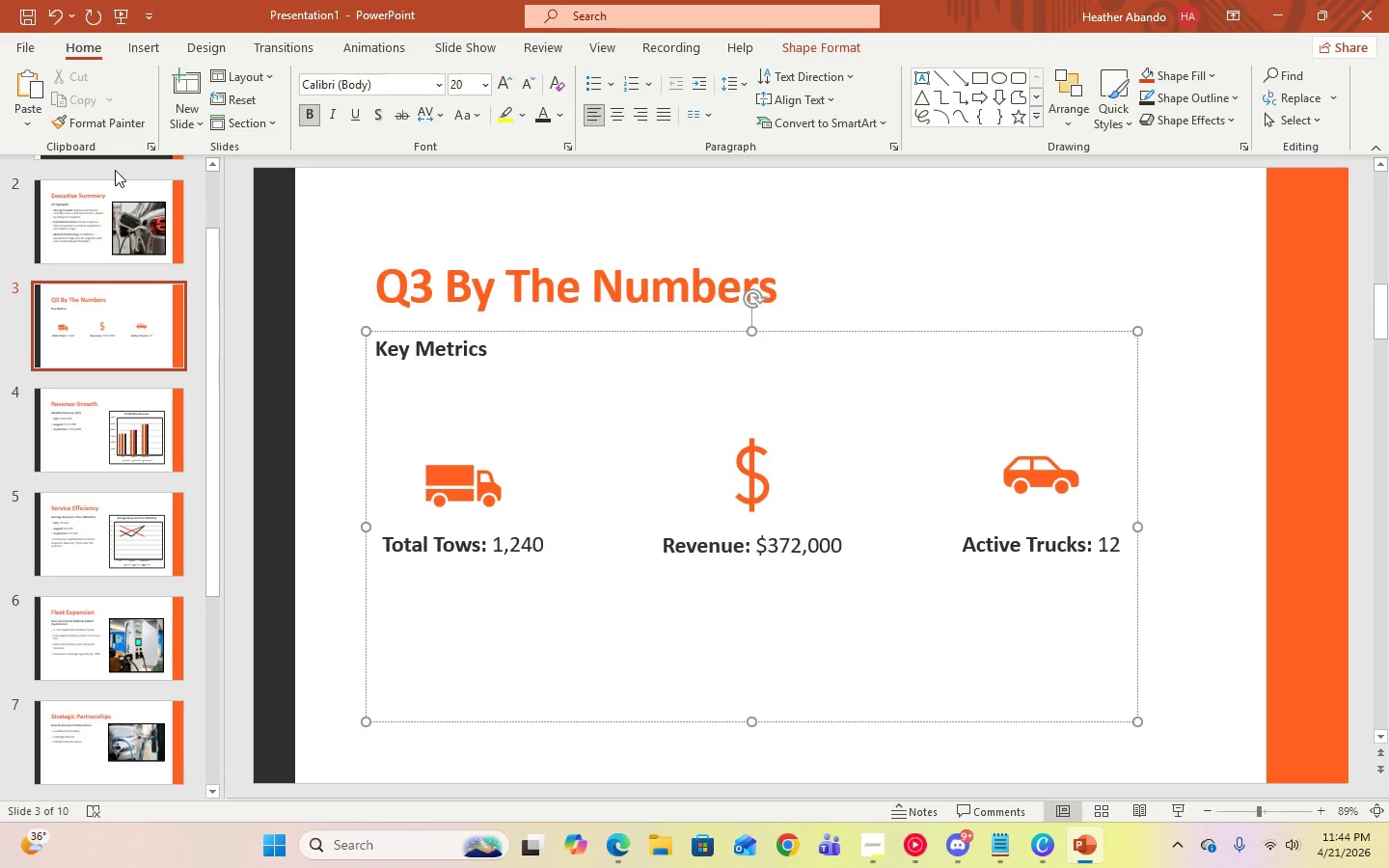 
wait(9.55)
 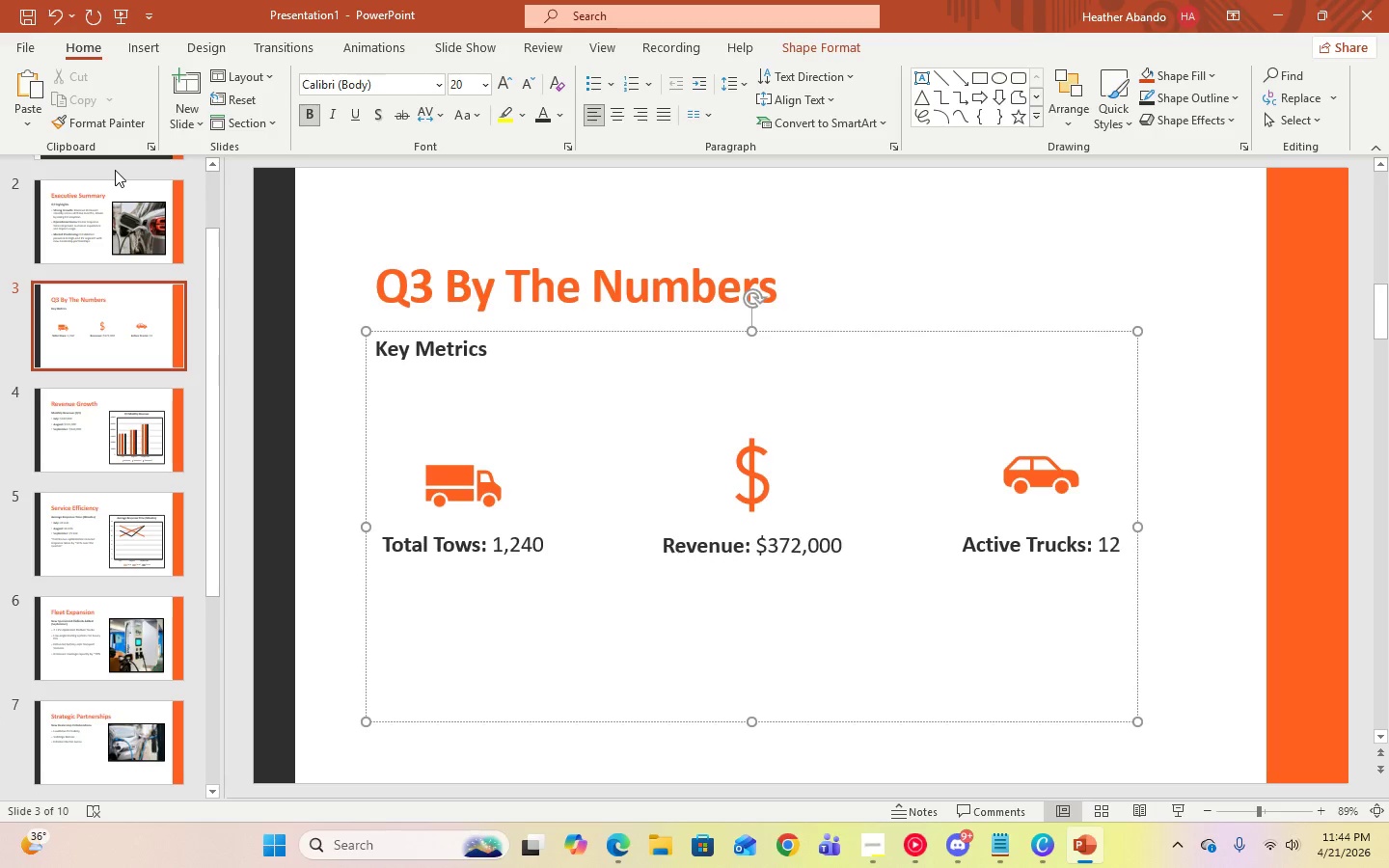 
left_click([75, 246])
 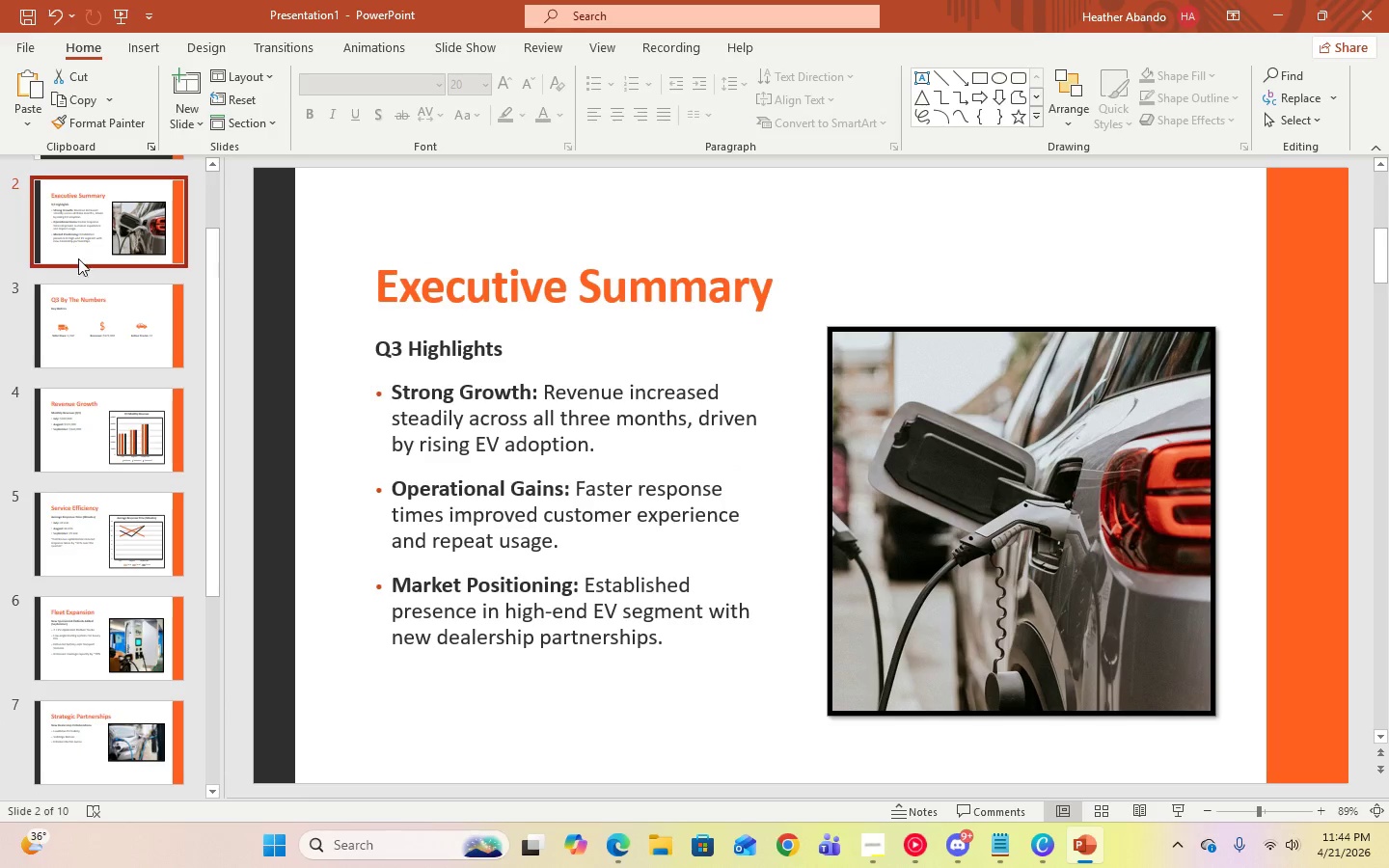 
scroll: coordinate [115, 422], scroll_direction: up, amount: 2.0
 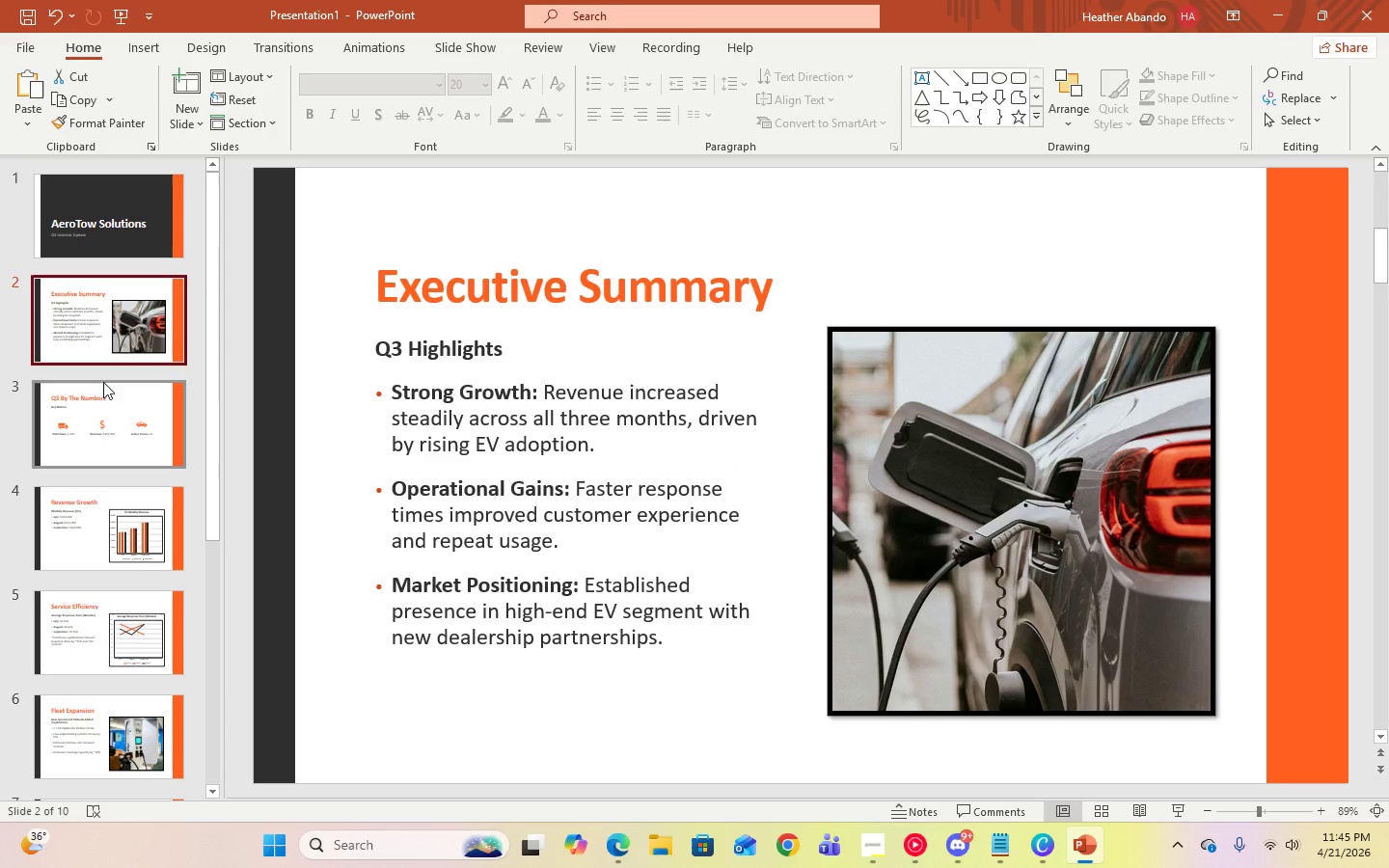 
left_click([88, 307])
 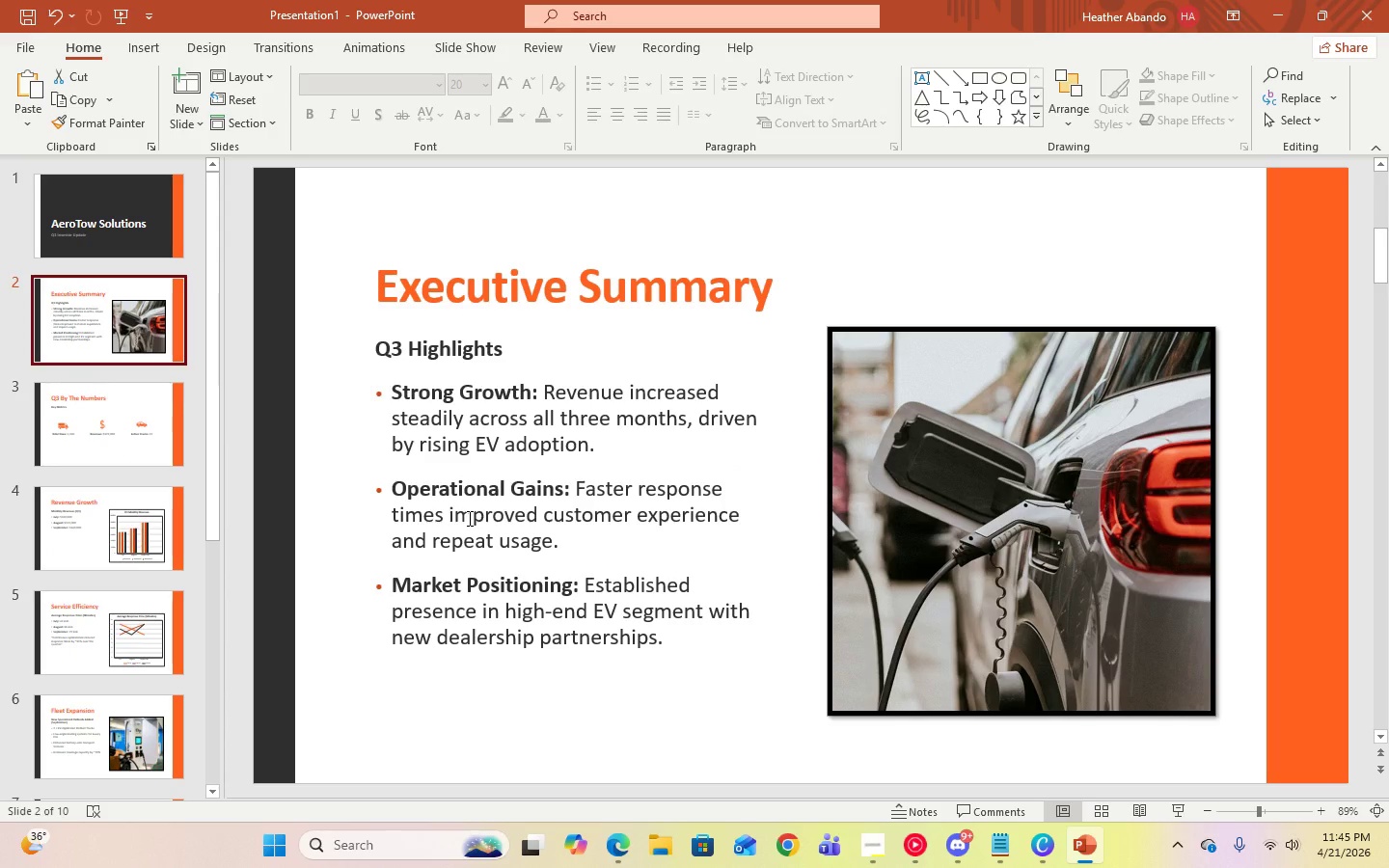 
key(ArrowDown)
 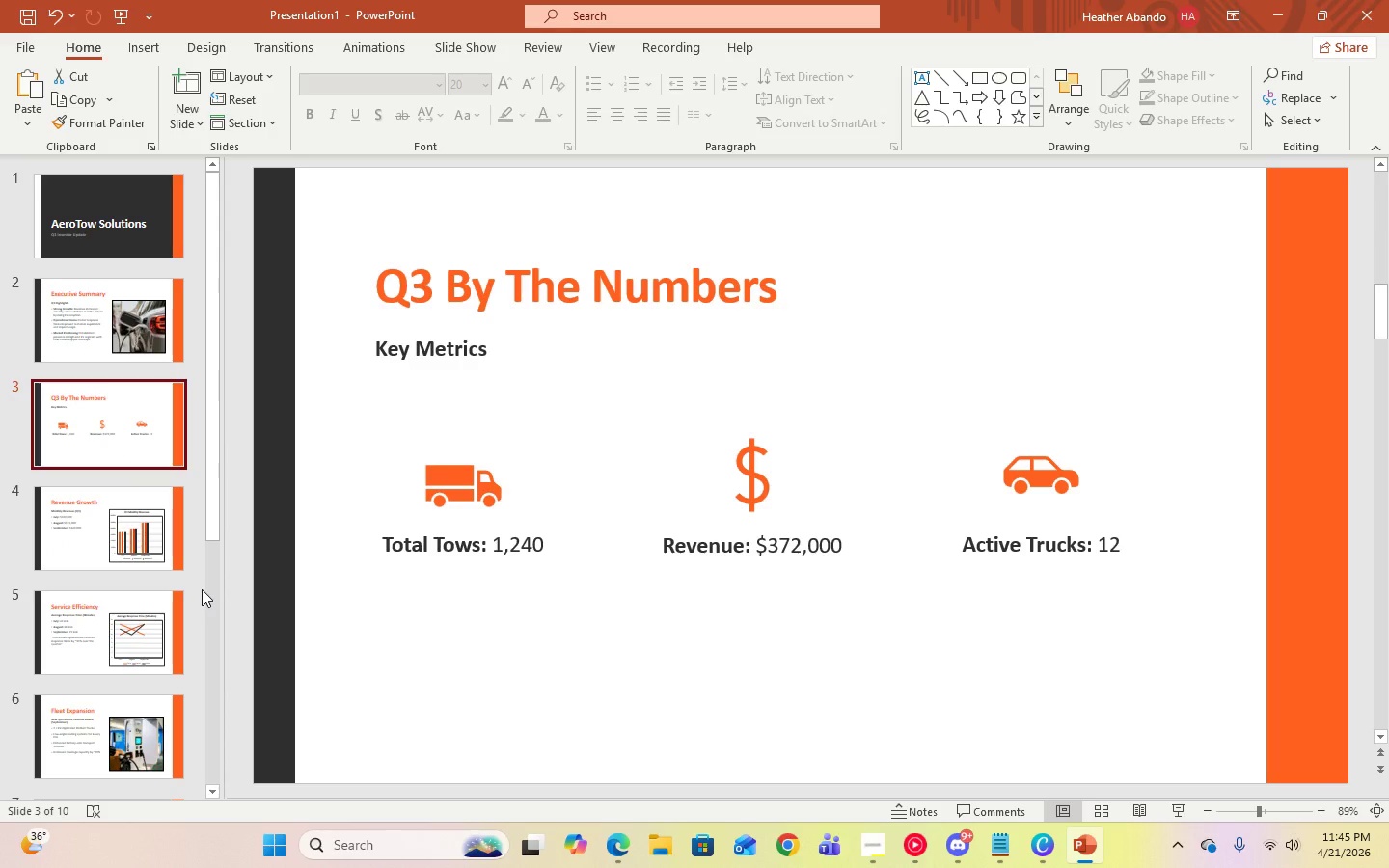 
key(ArrowDown)
 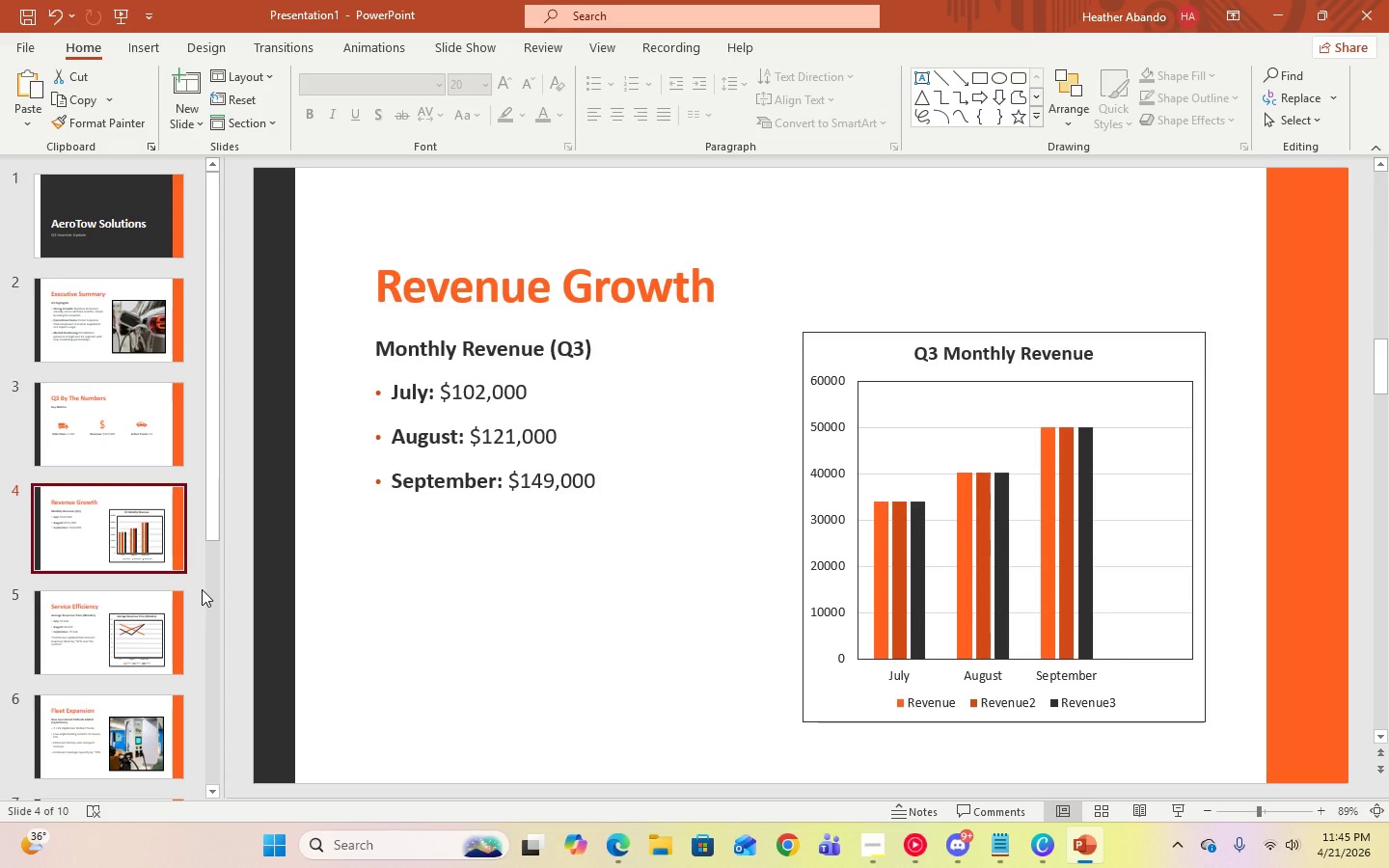 
key(ArrowDown)
 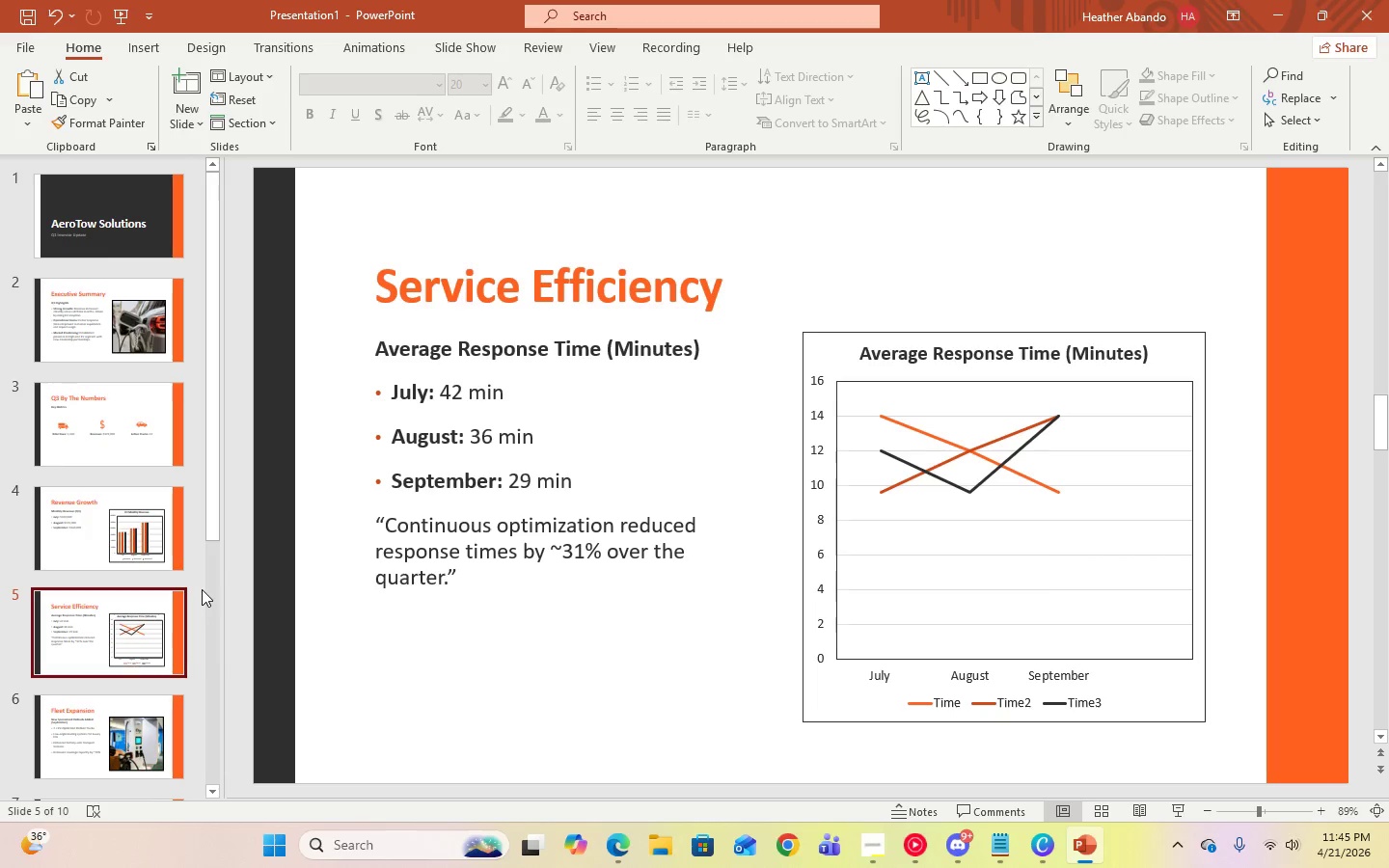 
key(ArrowDown)
 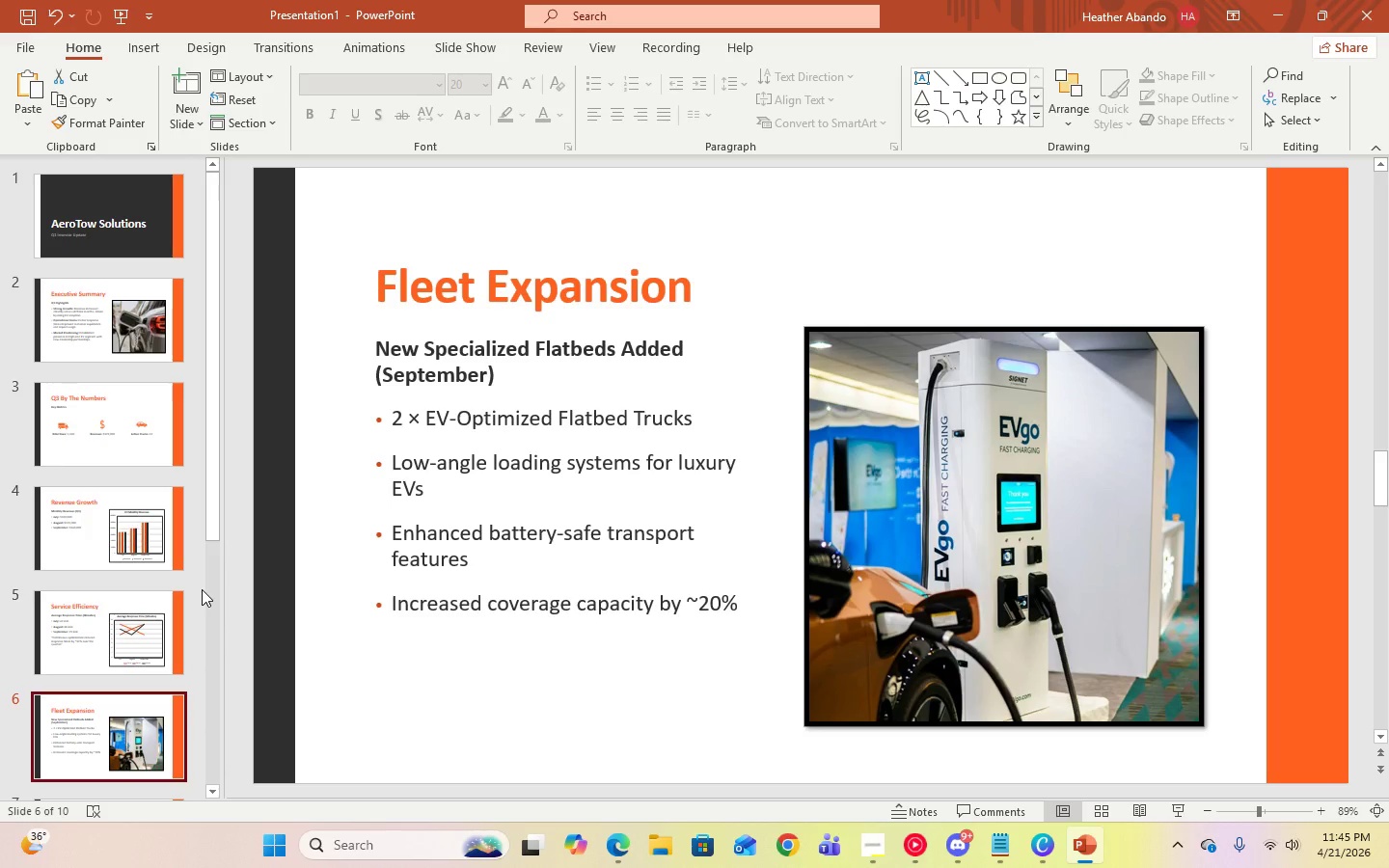 
key(ArrowDown)
 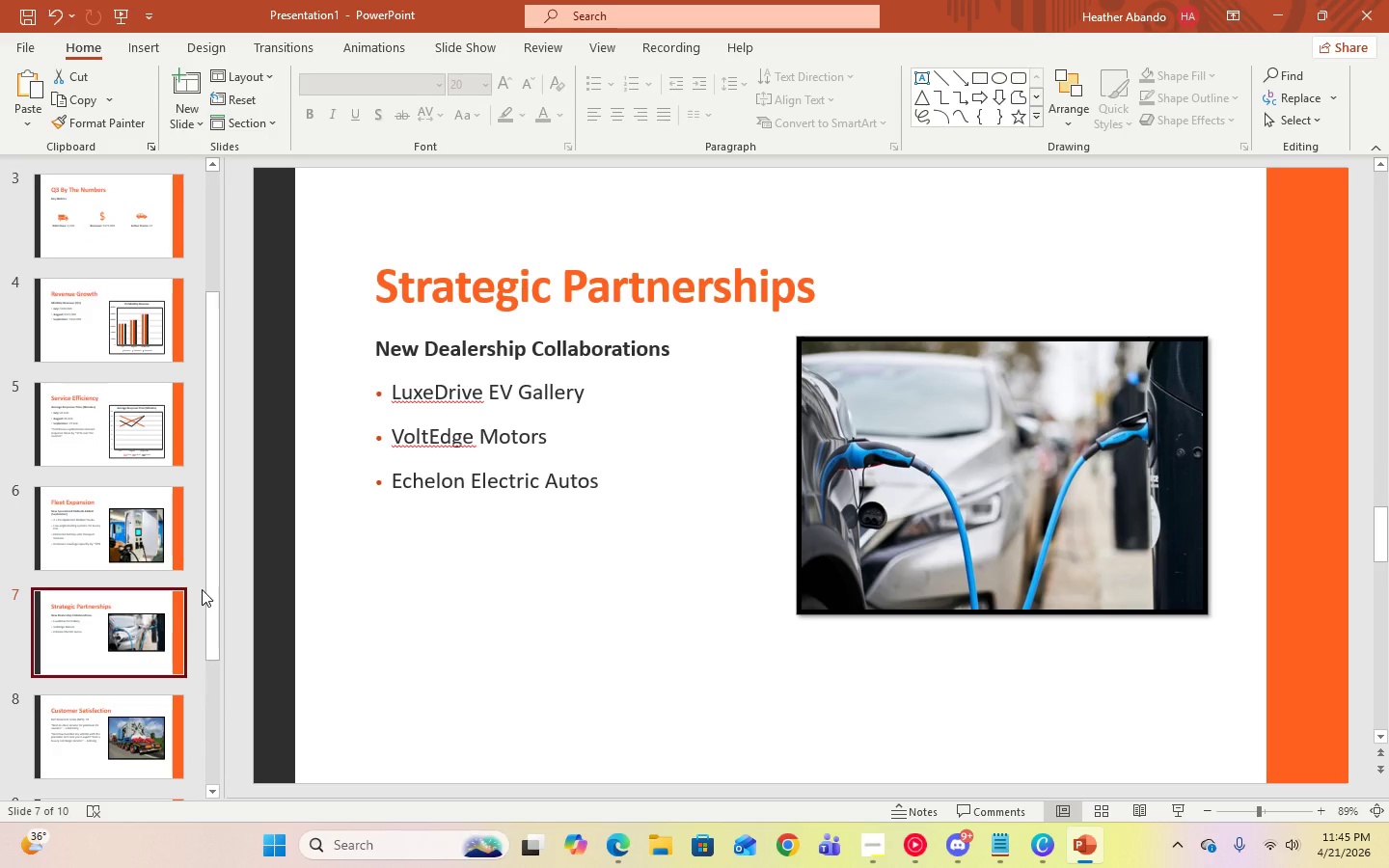 
key(ArrowDown)
 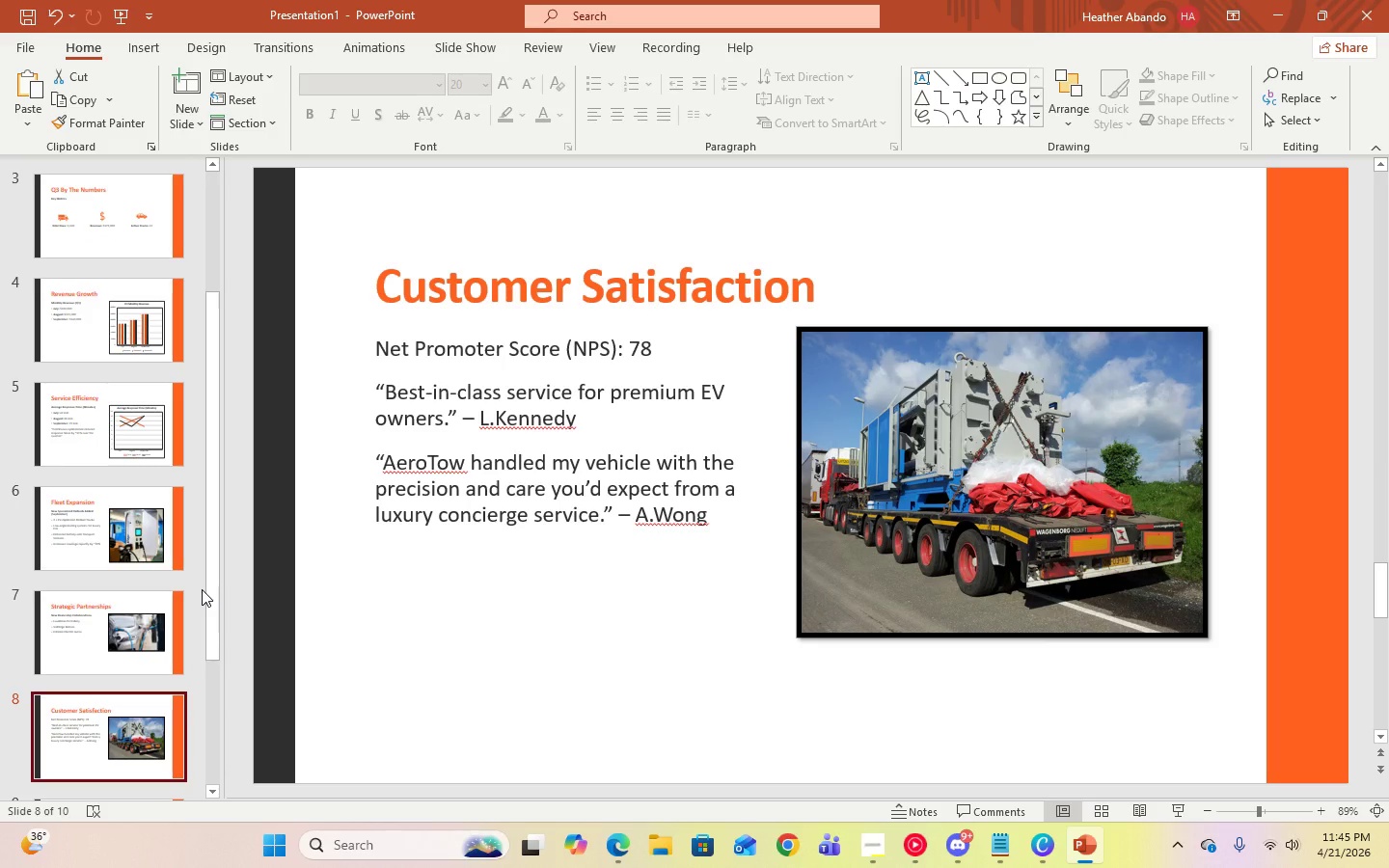 
key(ArrowDown)
 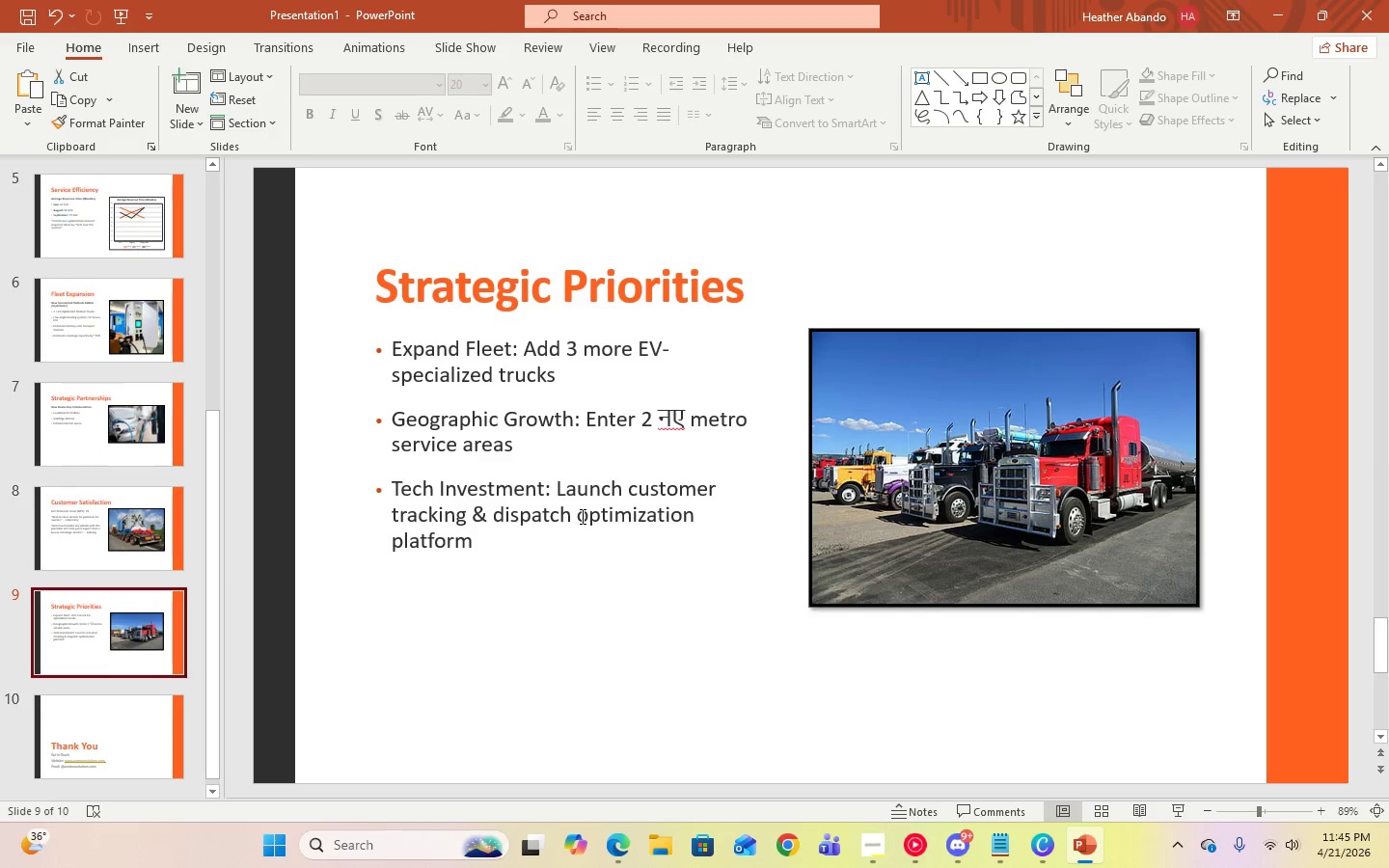 
left_click([577, 546])
 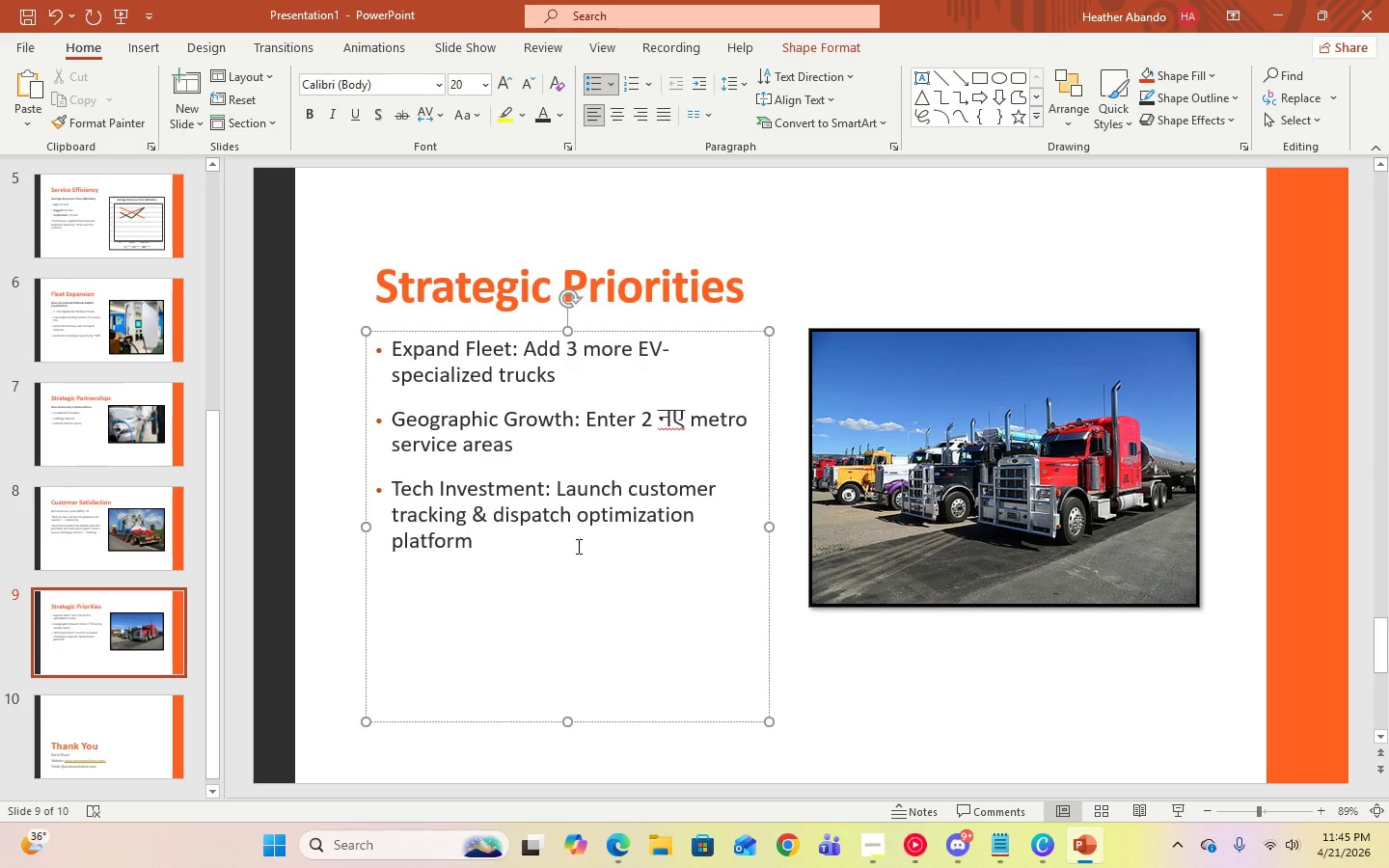 
key(Control+A)
 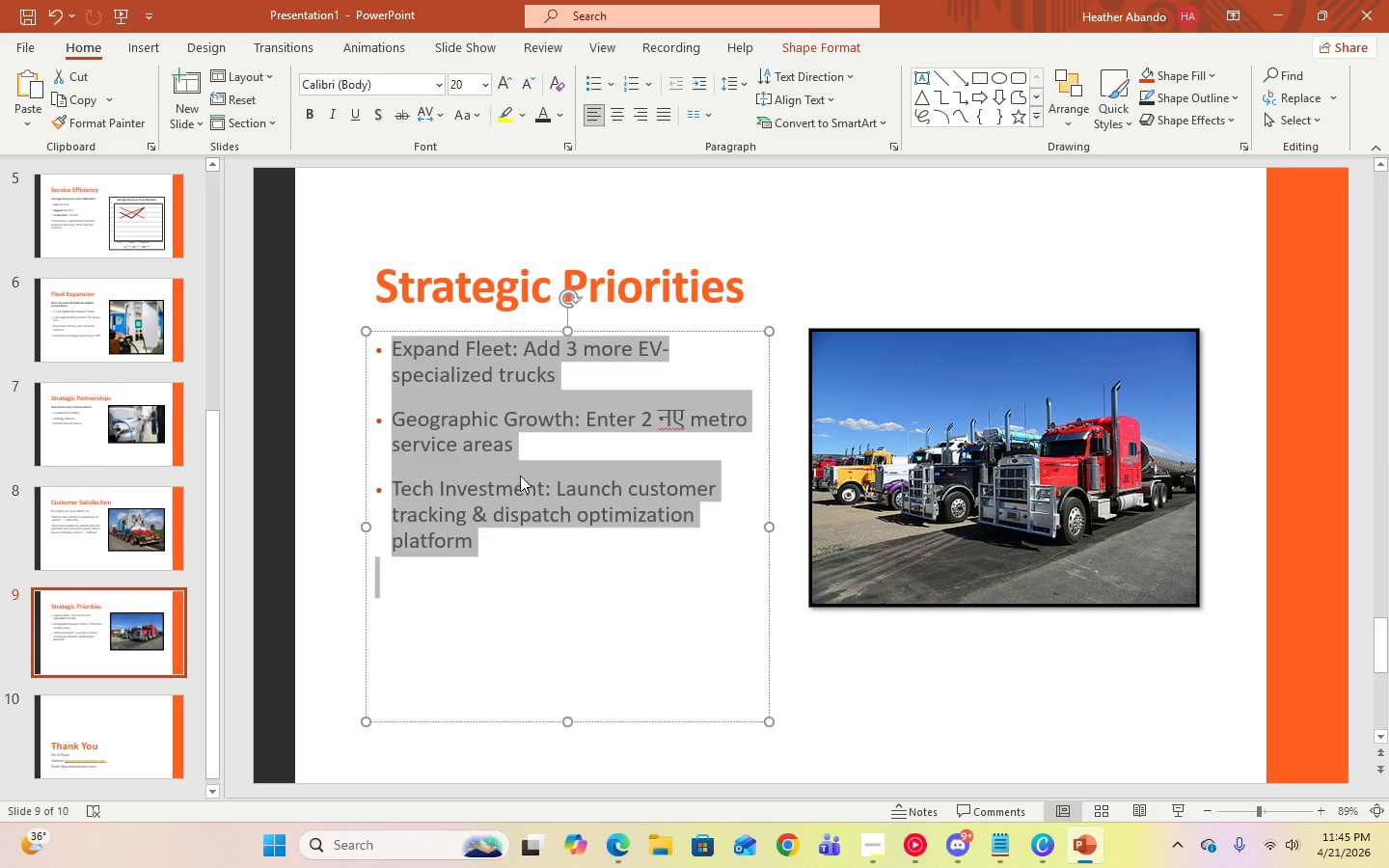 
left_click([527, 456])
 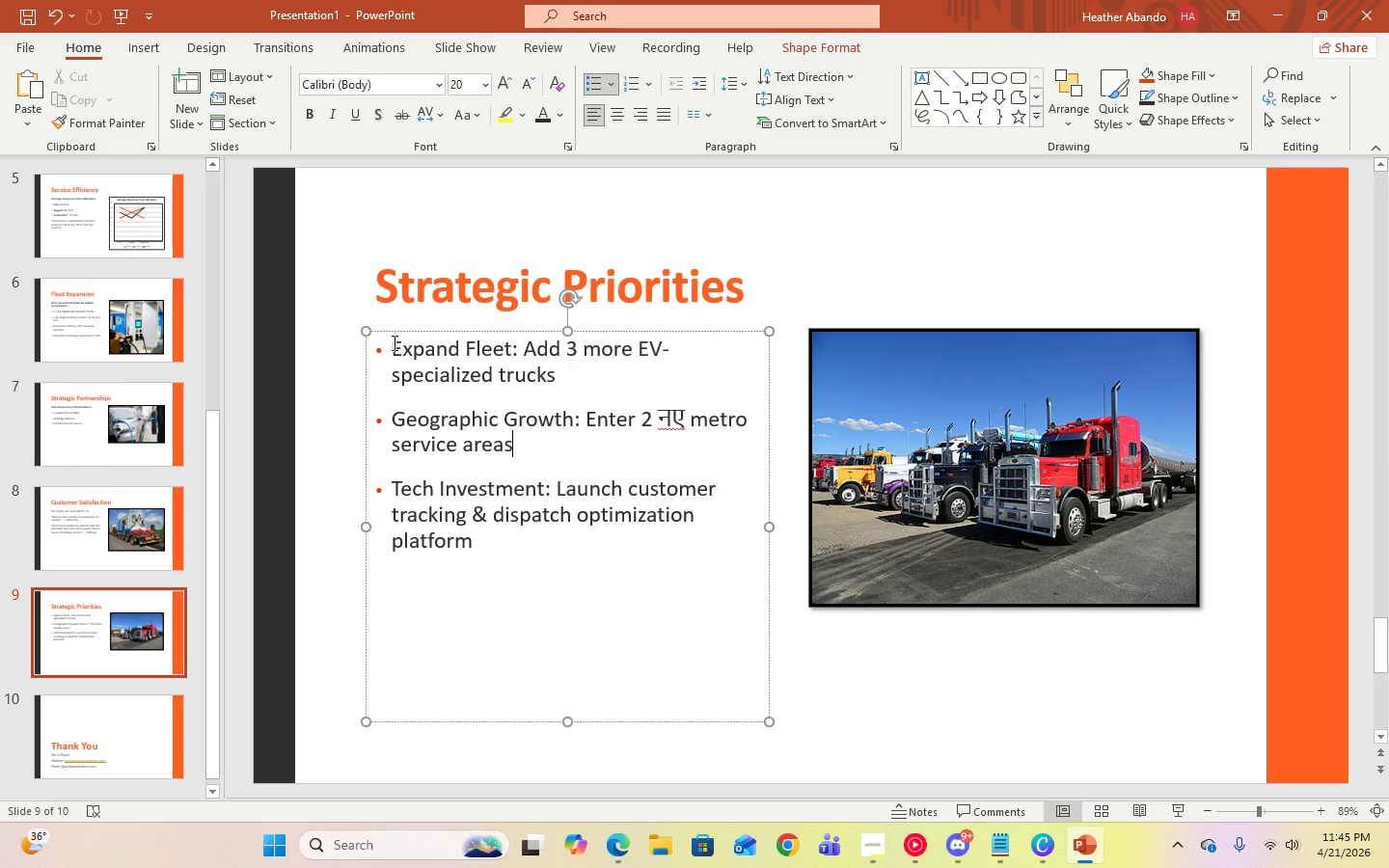 
left_click_drag(start_coordinate=[393, 342], to_coordinate=[516, 351])
 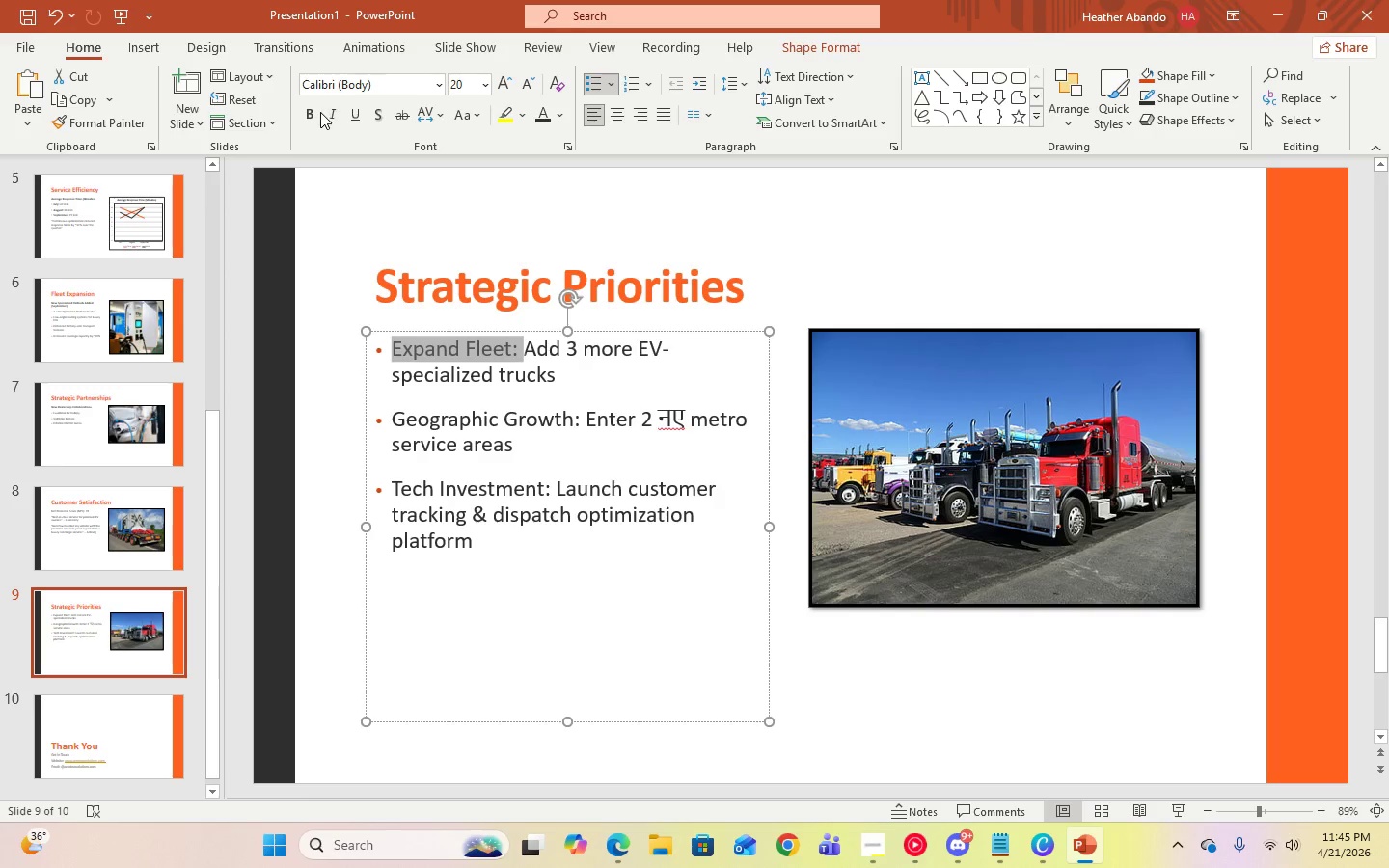 
left_click([315, 112])
 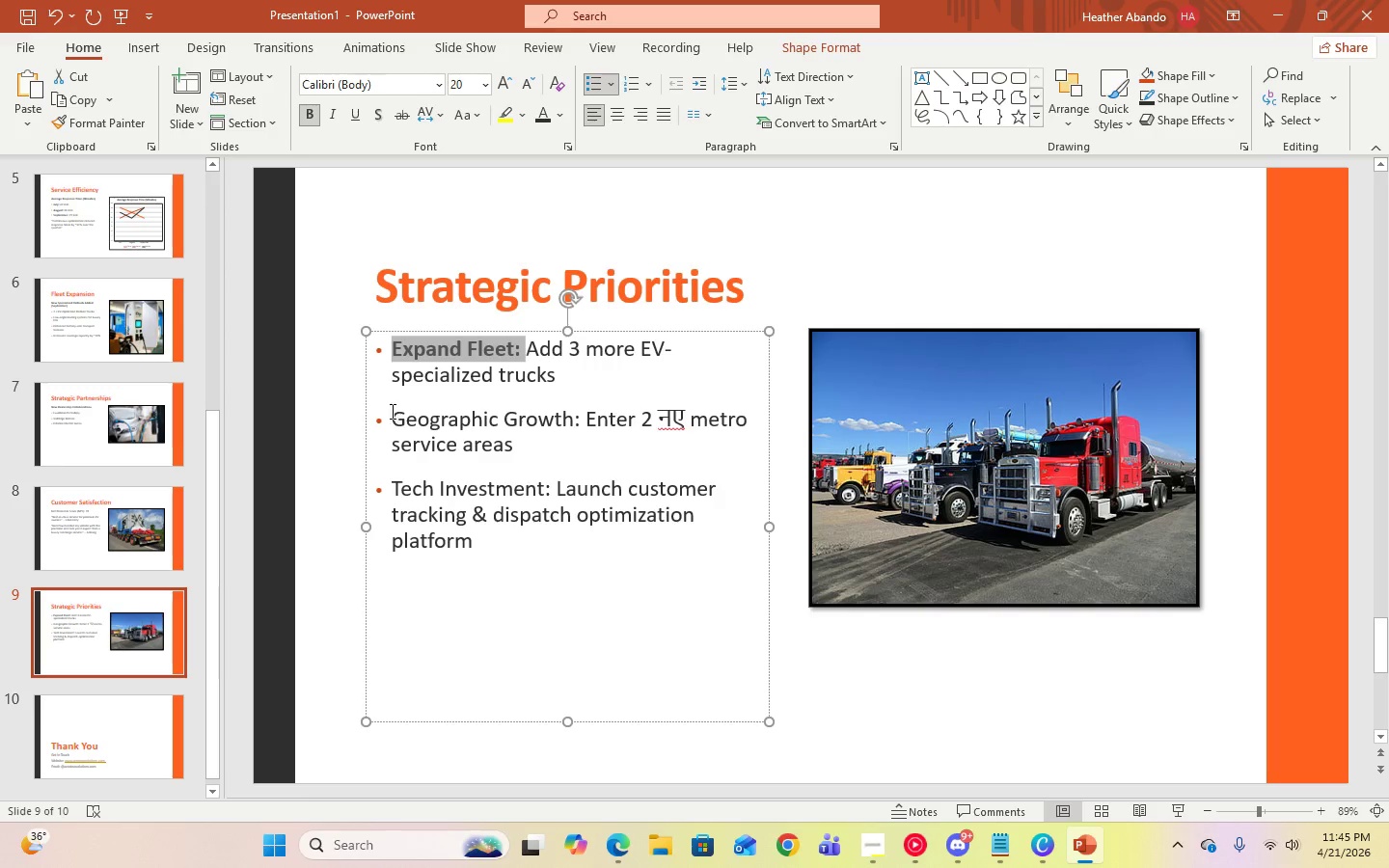 
left_click_drag(start_coordinate=[390, 414], to_coordinate=[579, 417])
 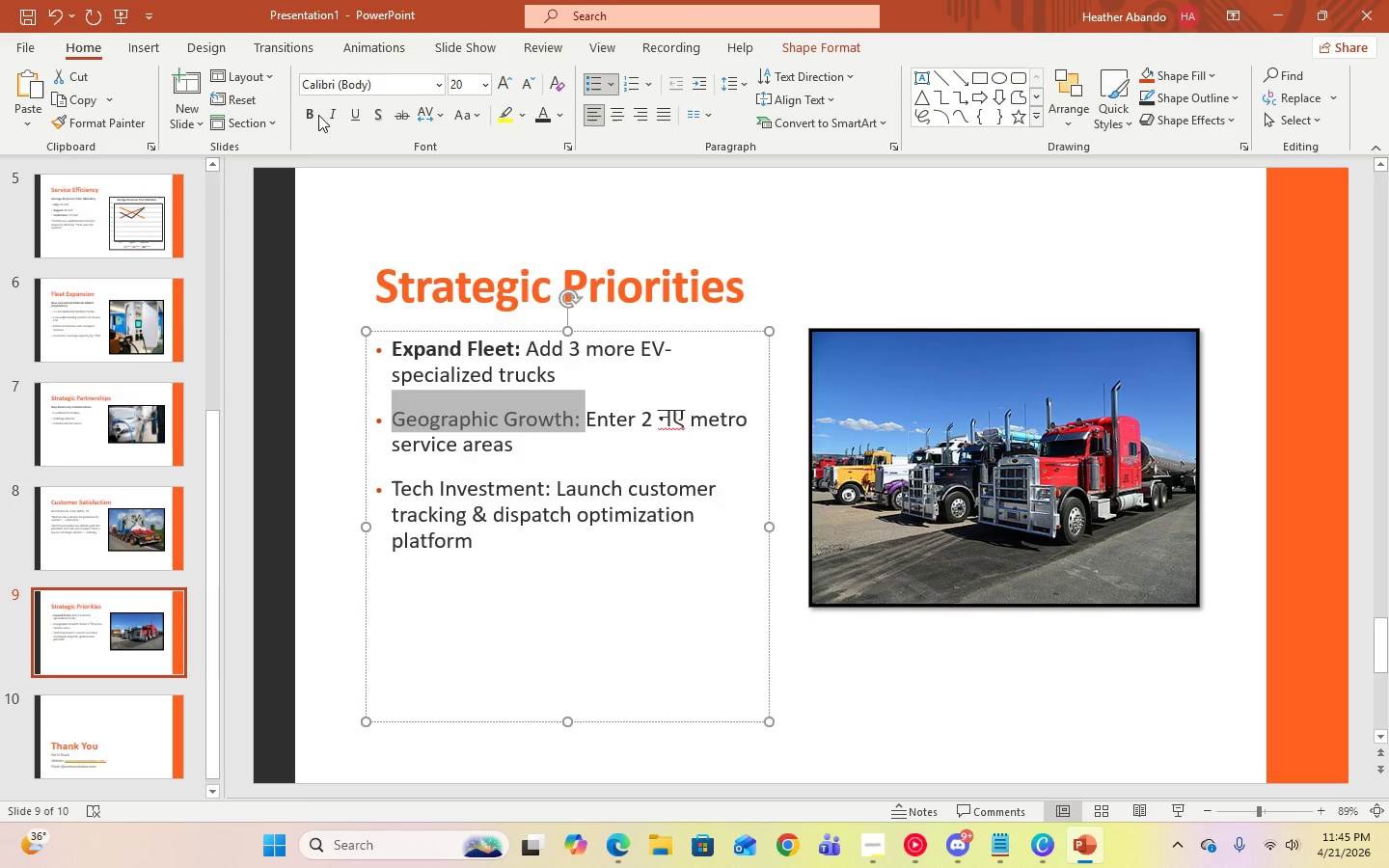 
left_click([316, 115])
 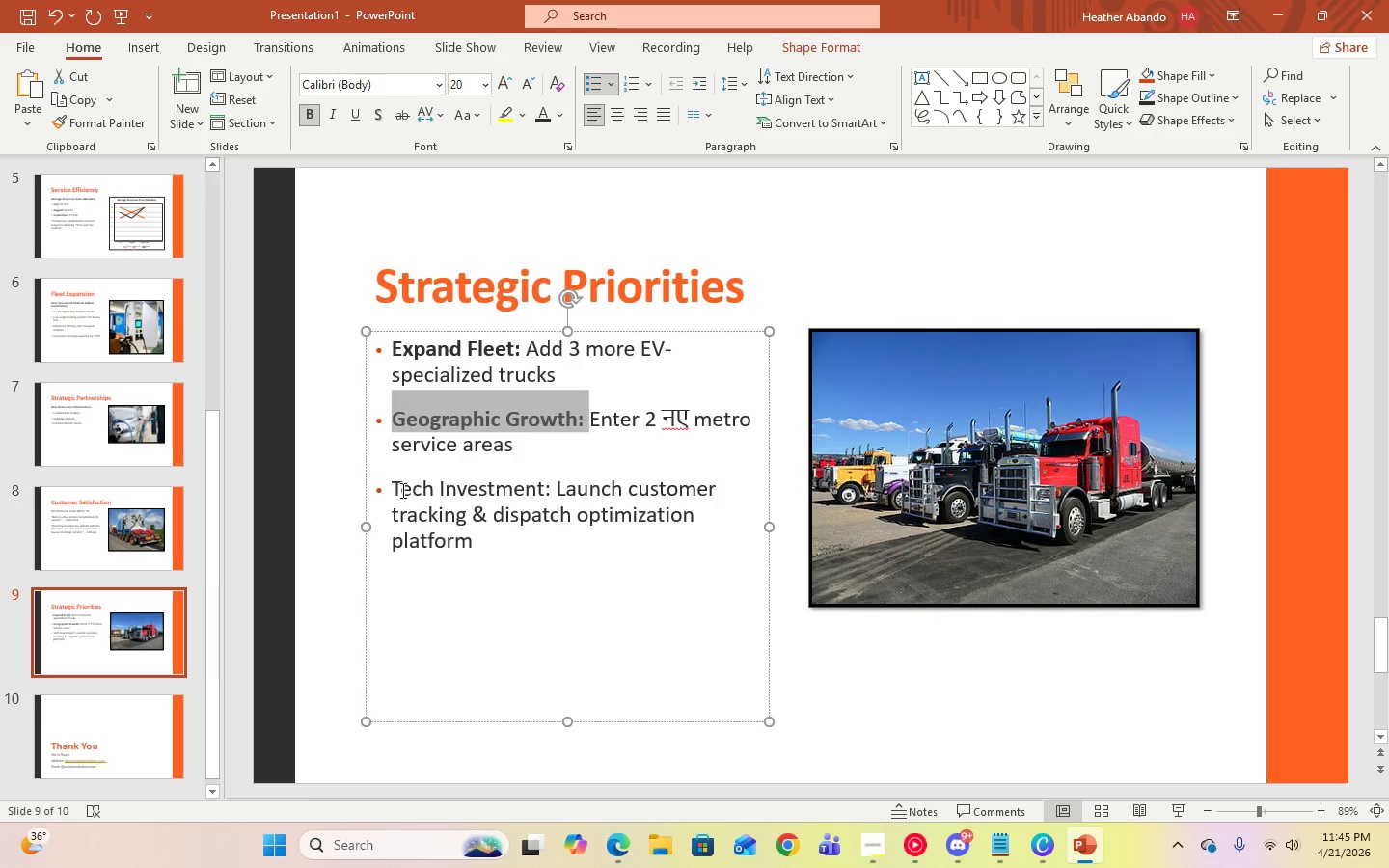 
left_click_drag(start_coordinate=[394, 489], to_coordinate=[549, 491])
 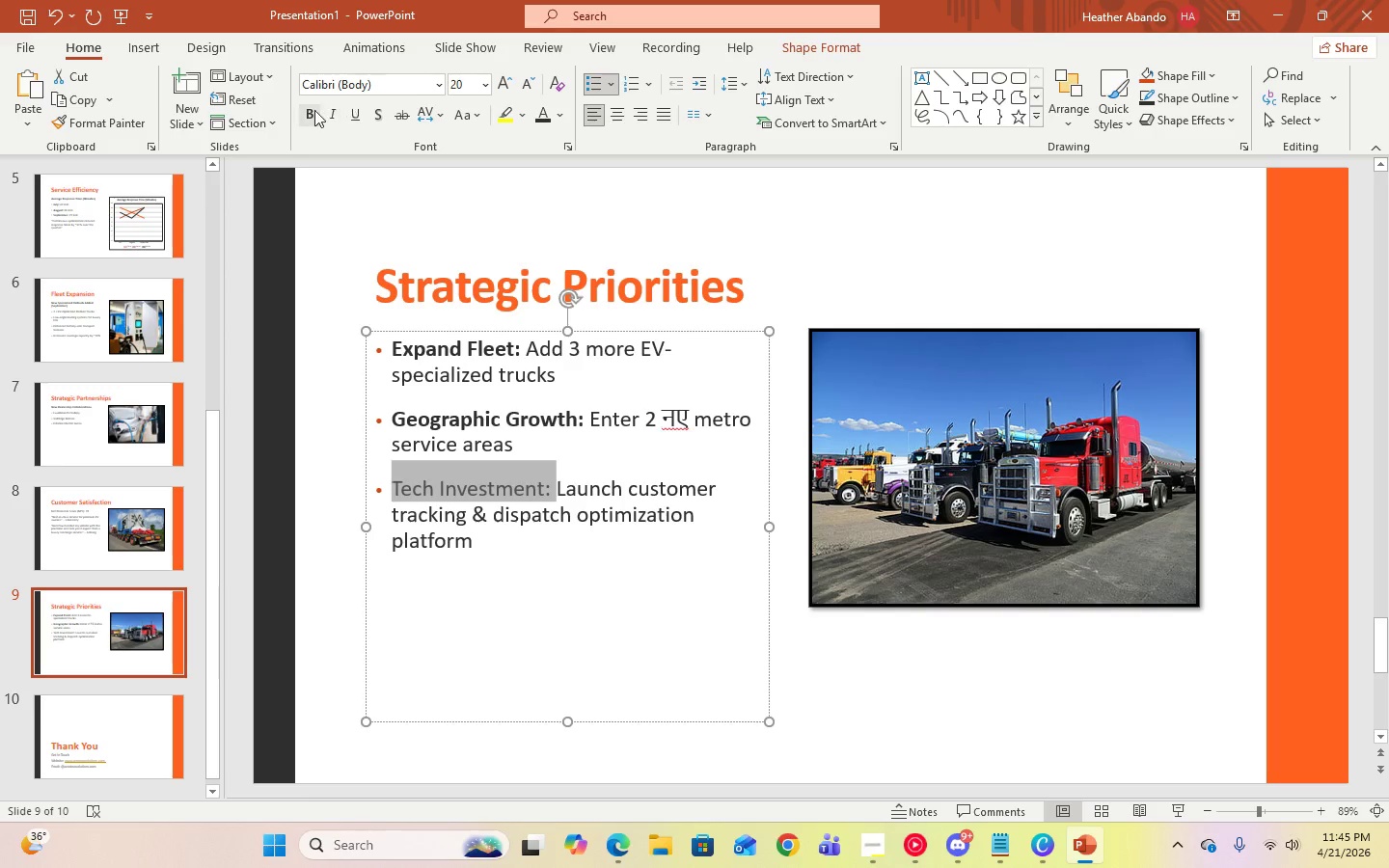 
left_click([314, 111])
 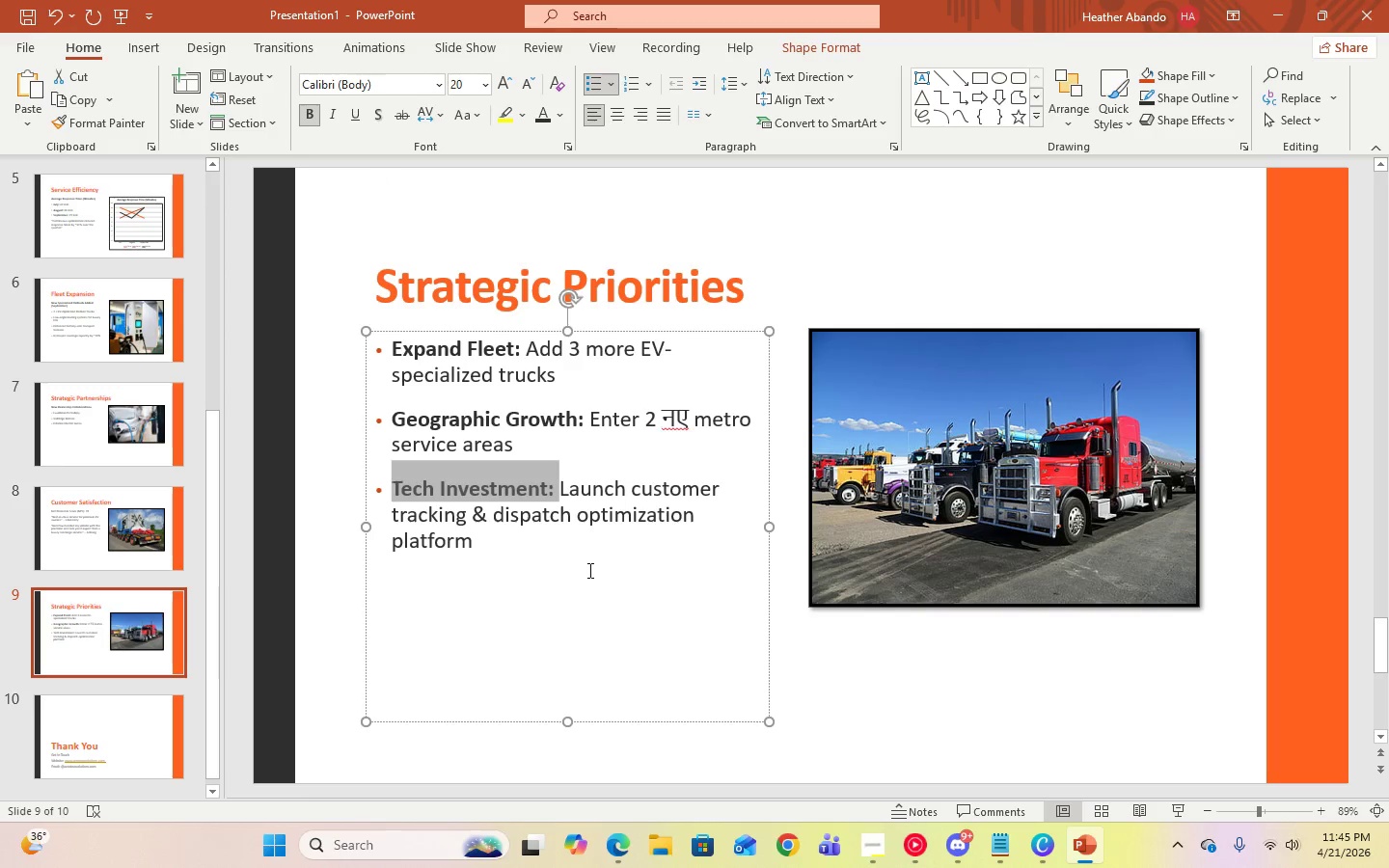 
left_click([588, 571])
 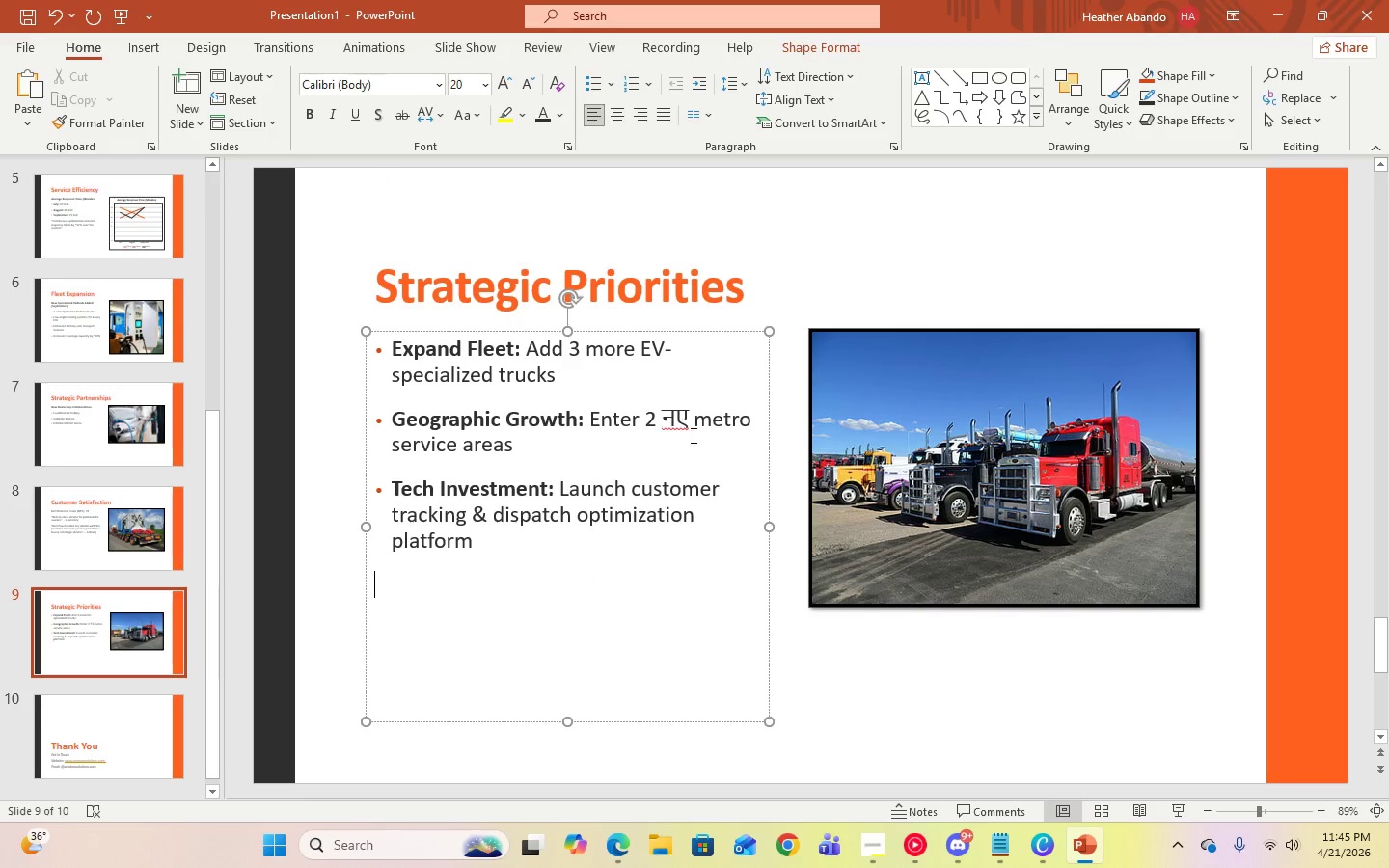 
left_click([690, 431])
 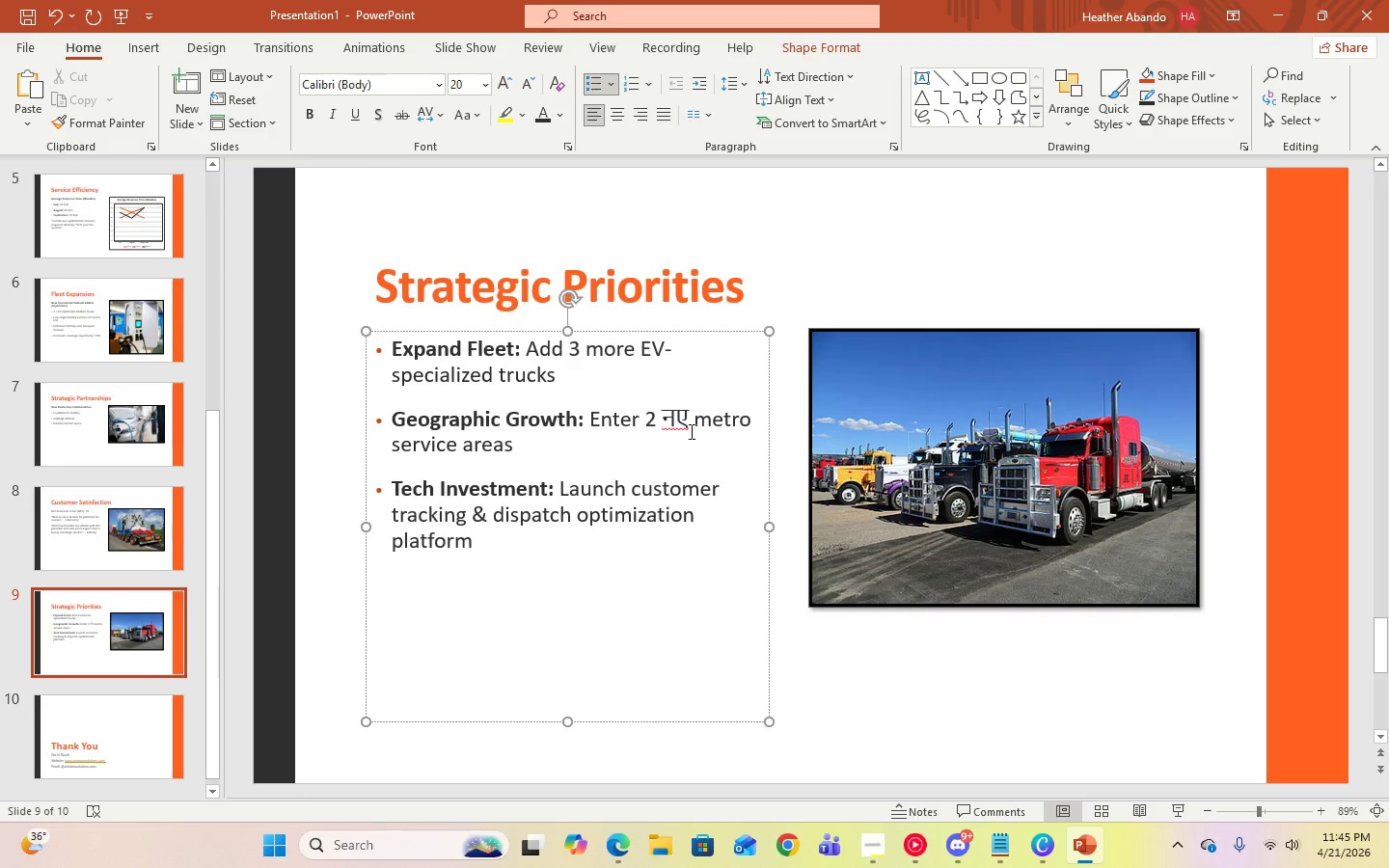 
key(Backspace)
 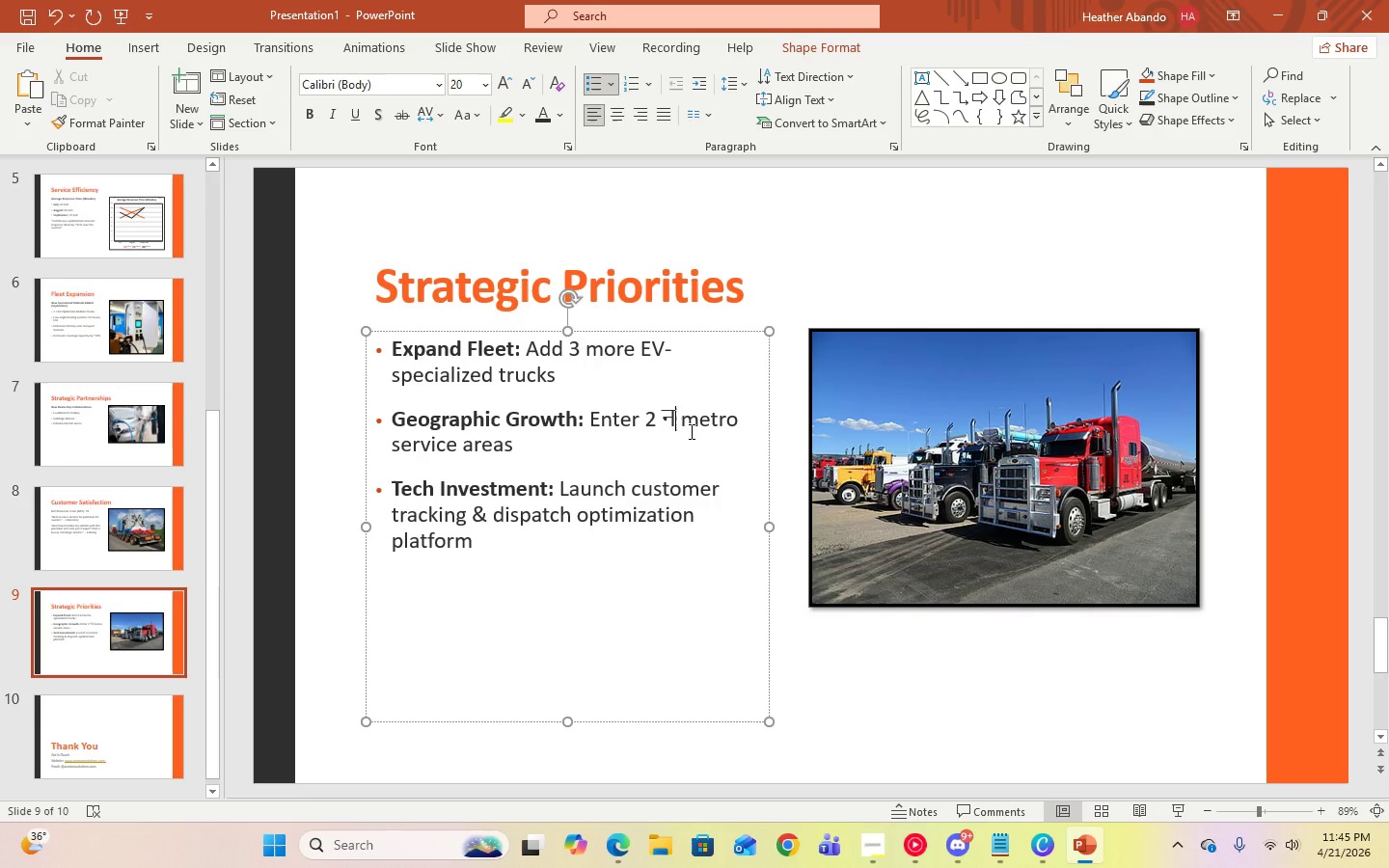 
key(Backspace)
 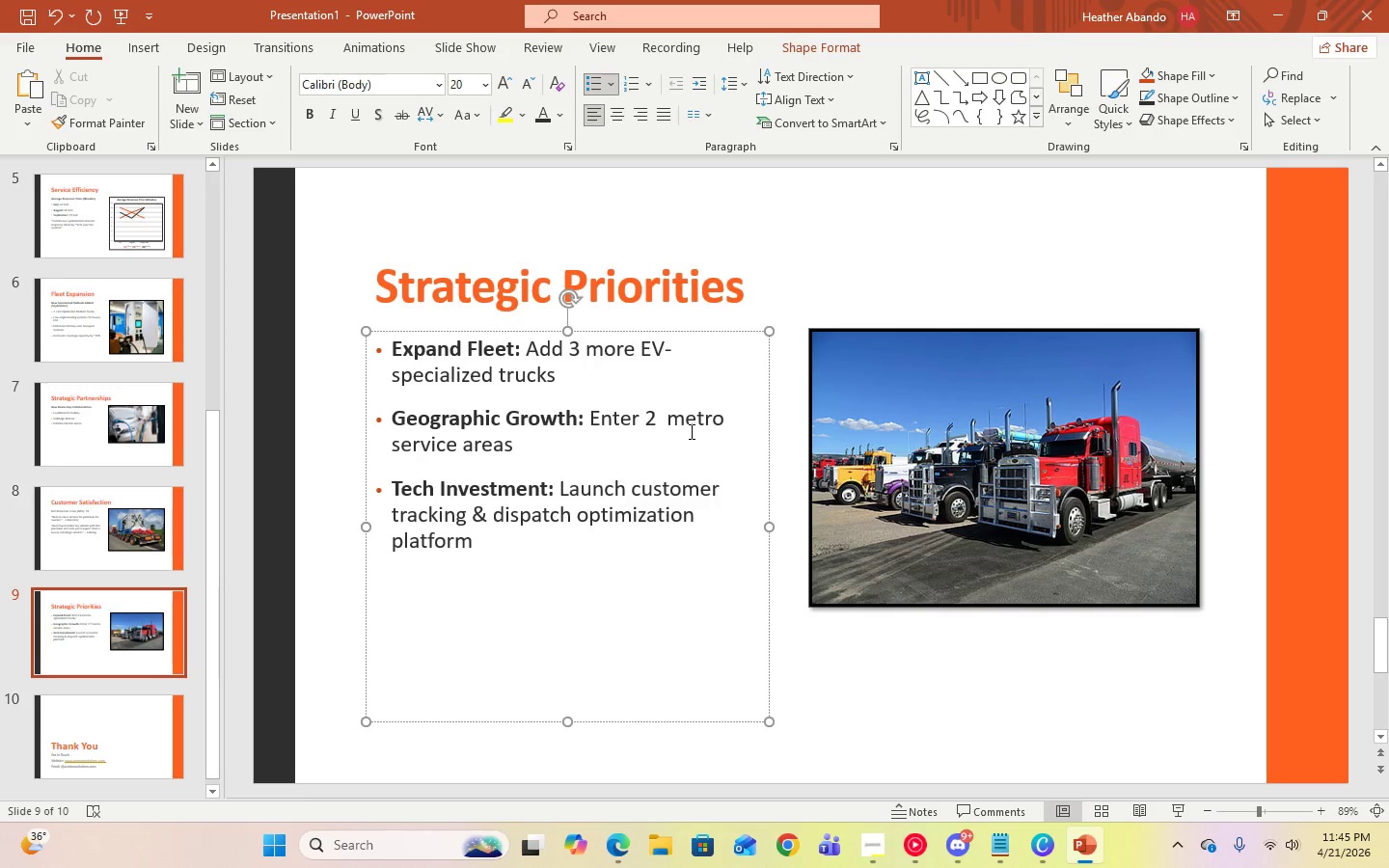 
key(Backspace)
 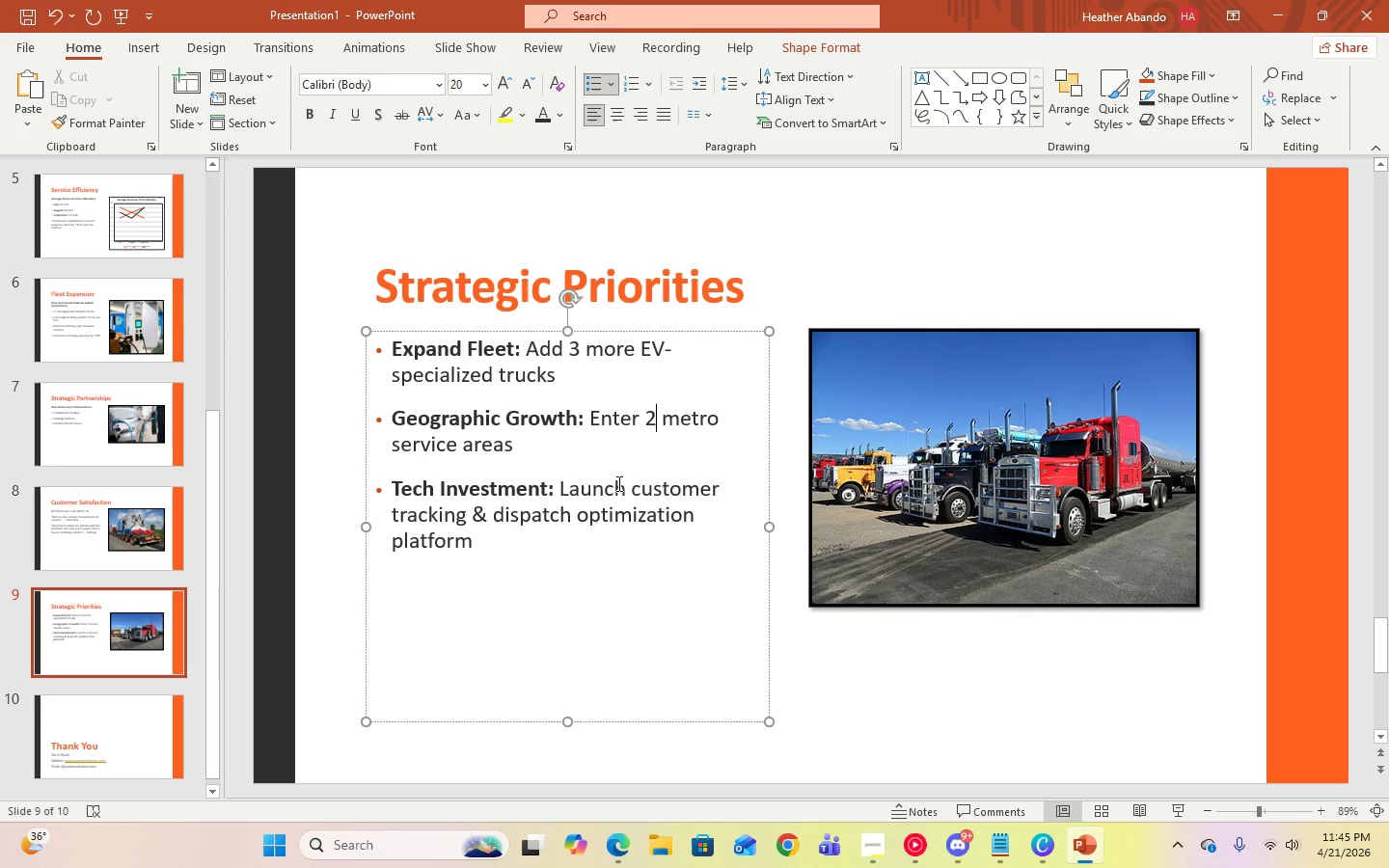 
left_click([628, 556])
 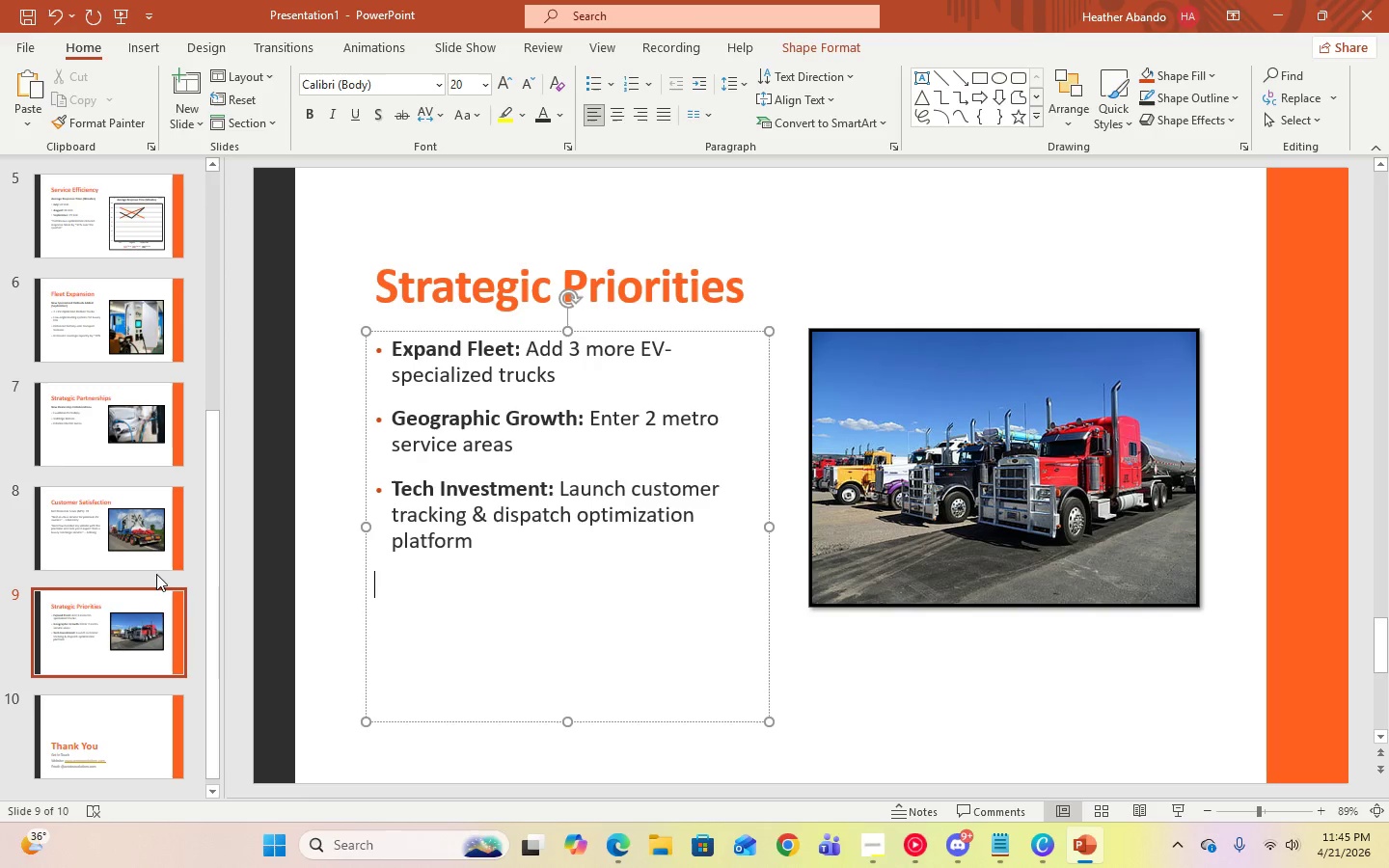 
left_click([85, 532])
 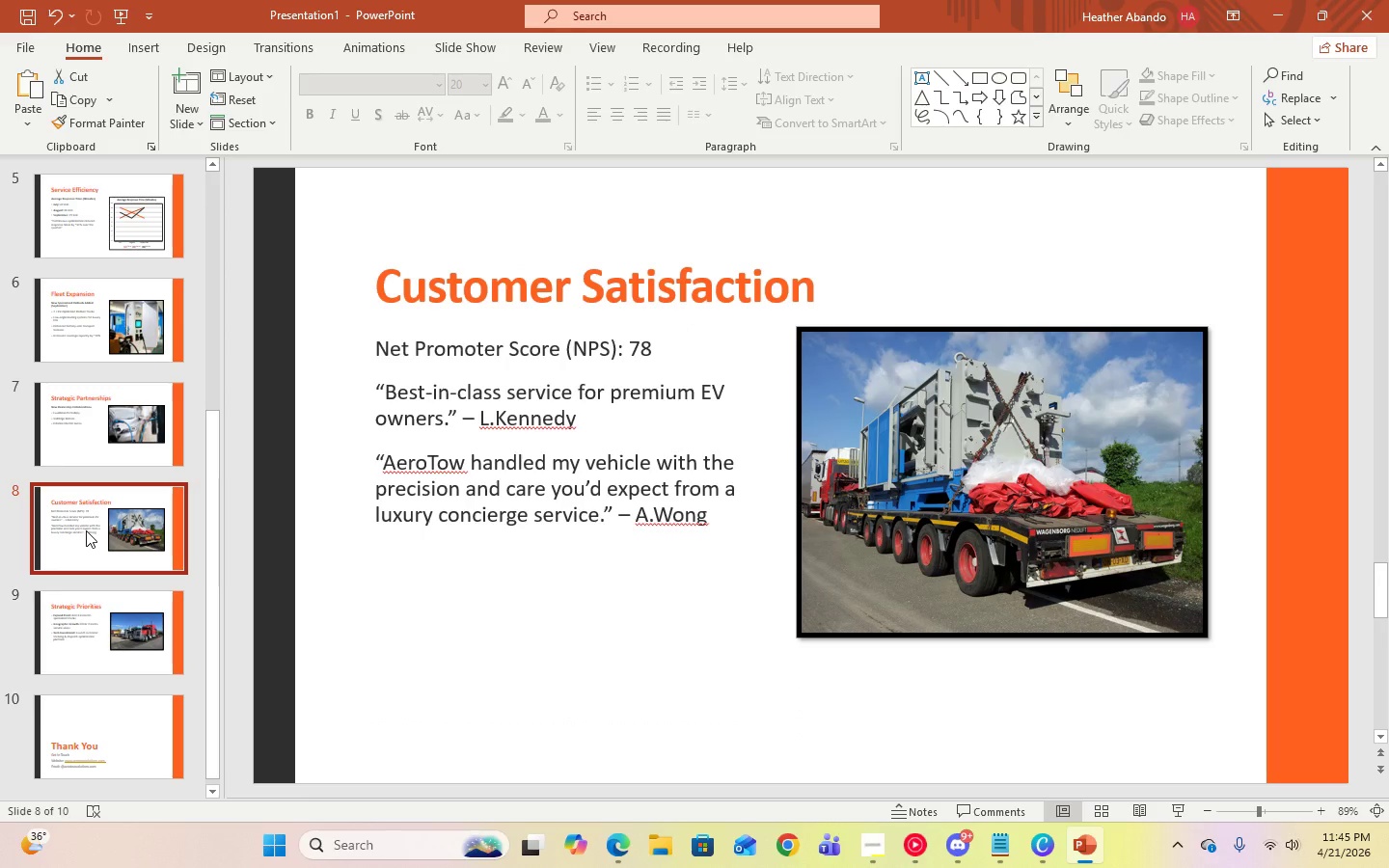 
left_click([87, 420])
 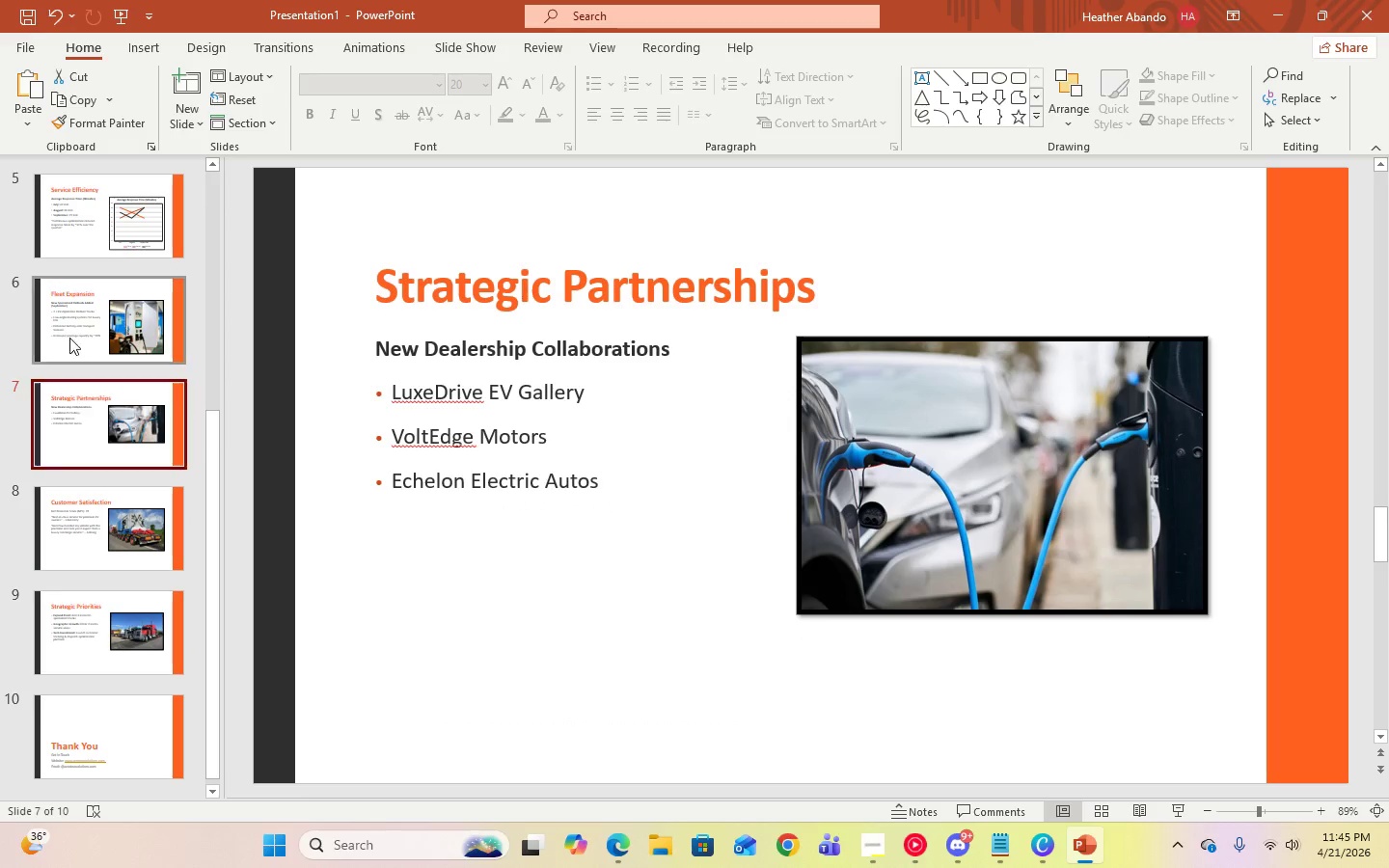 
left_click([69, 307])
 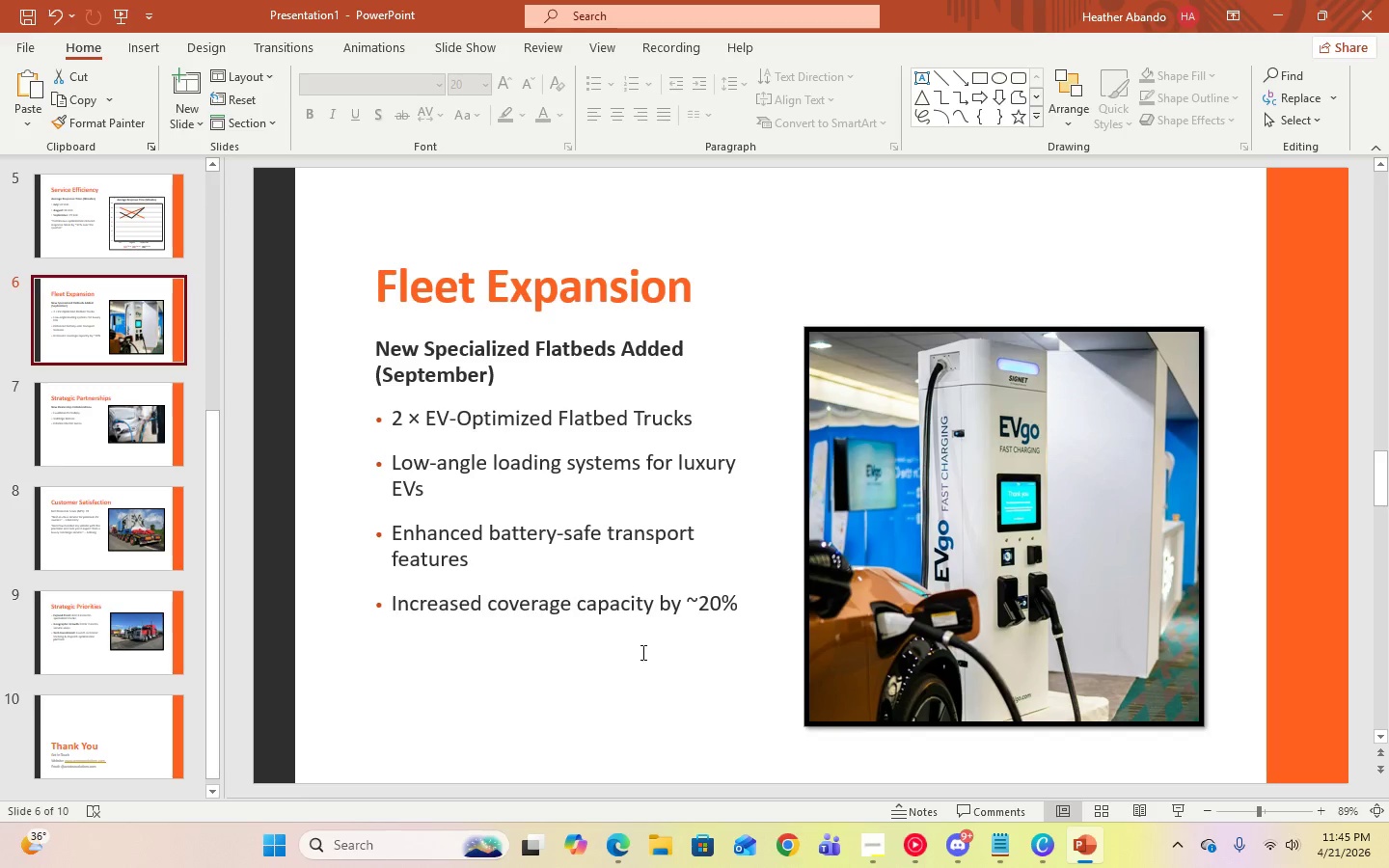 
left_click([709, 618])
 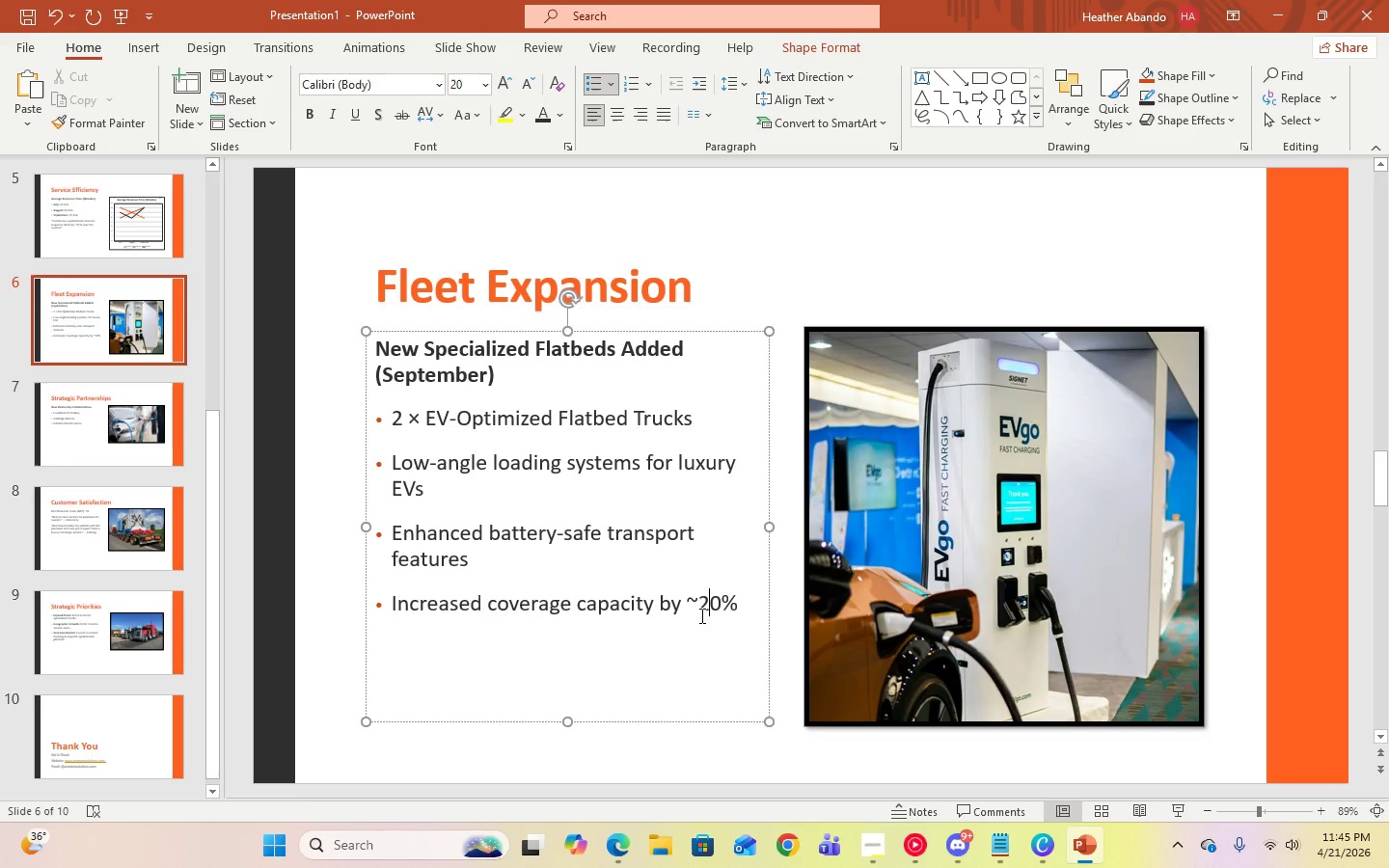 
left_click([699, 615])
 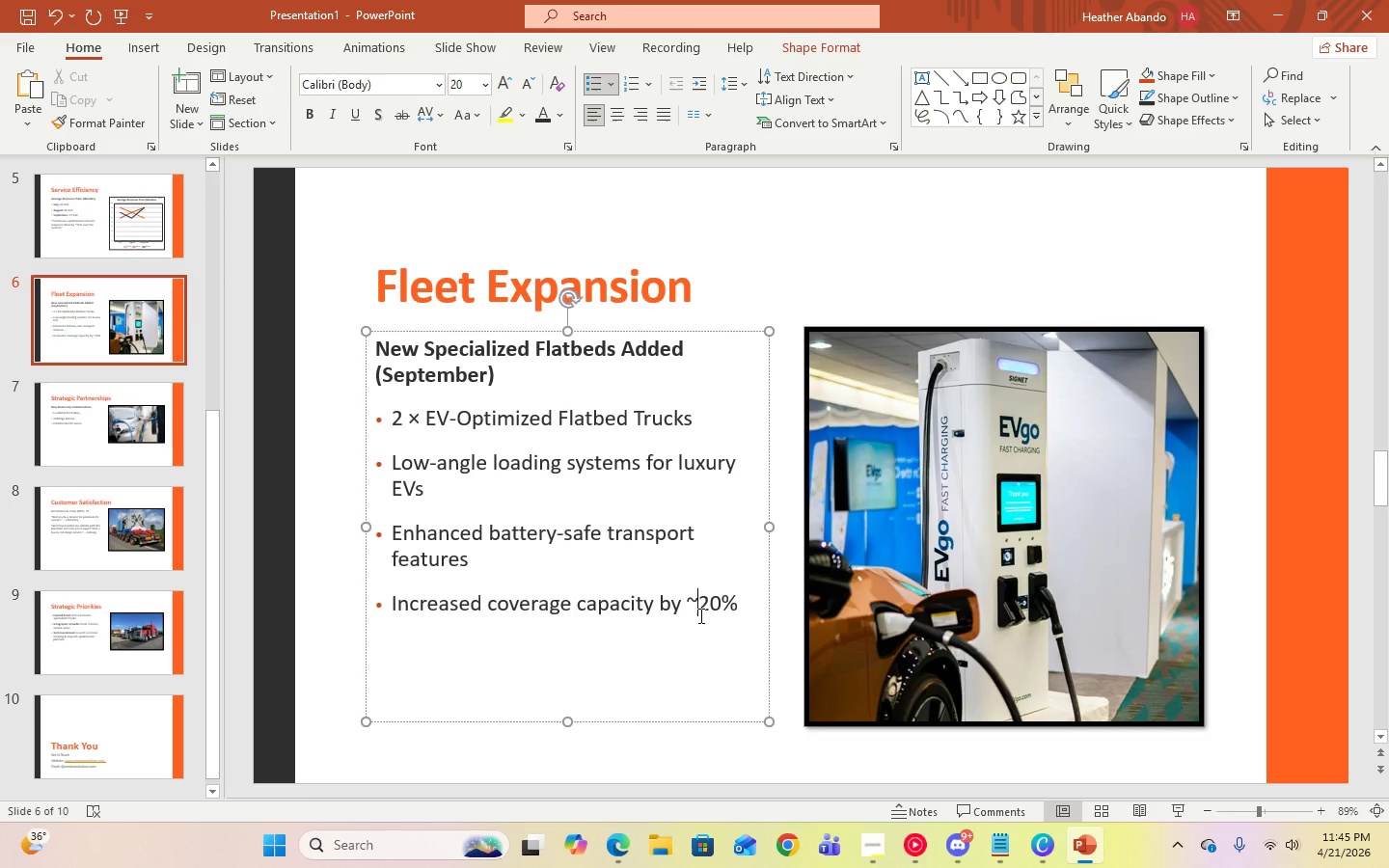 
key(Backspace)
 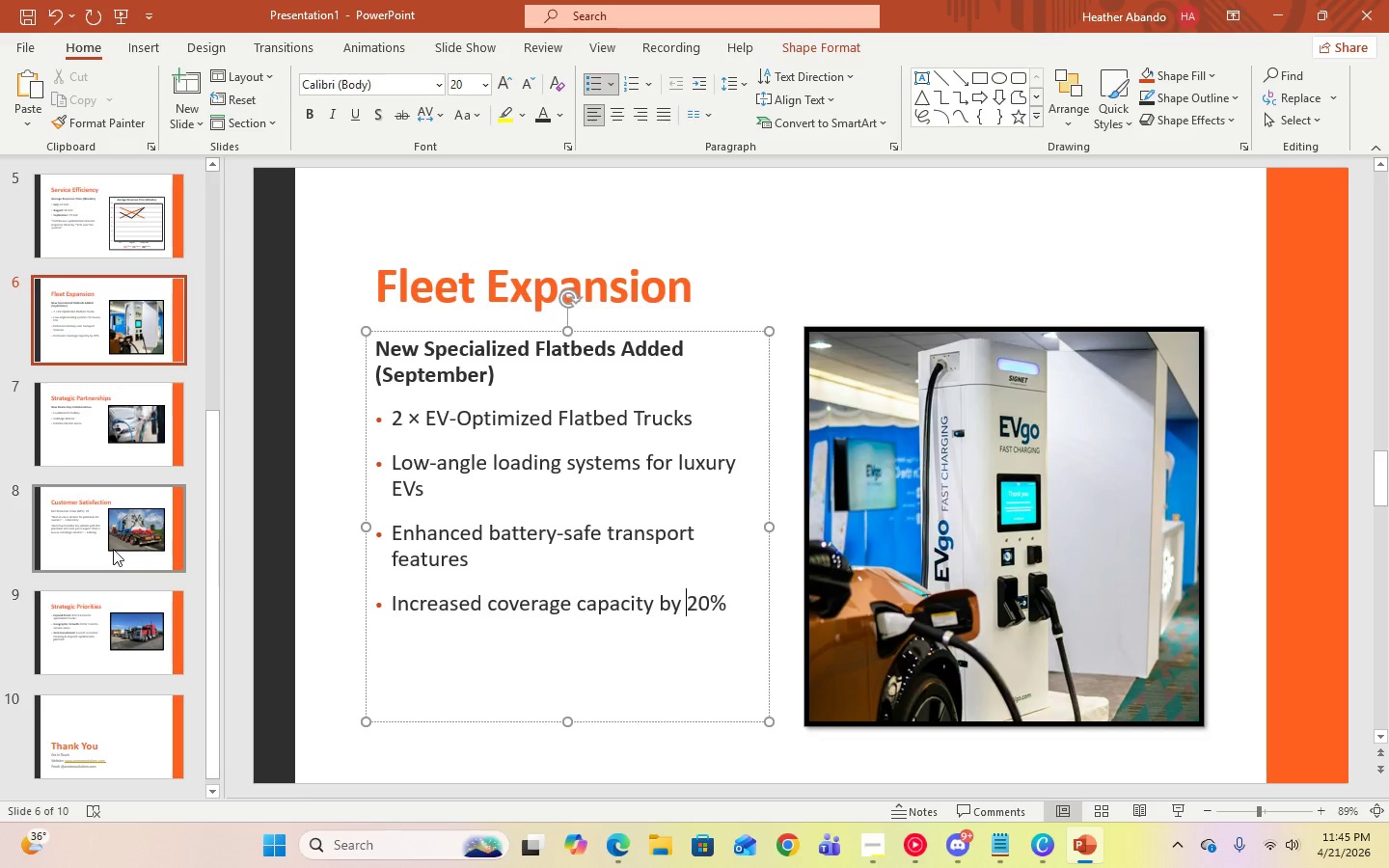 
left_click([113, 550])
 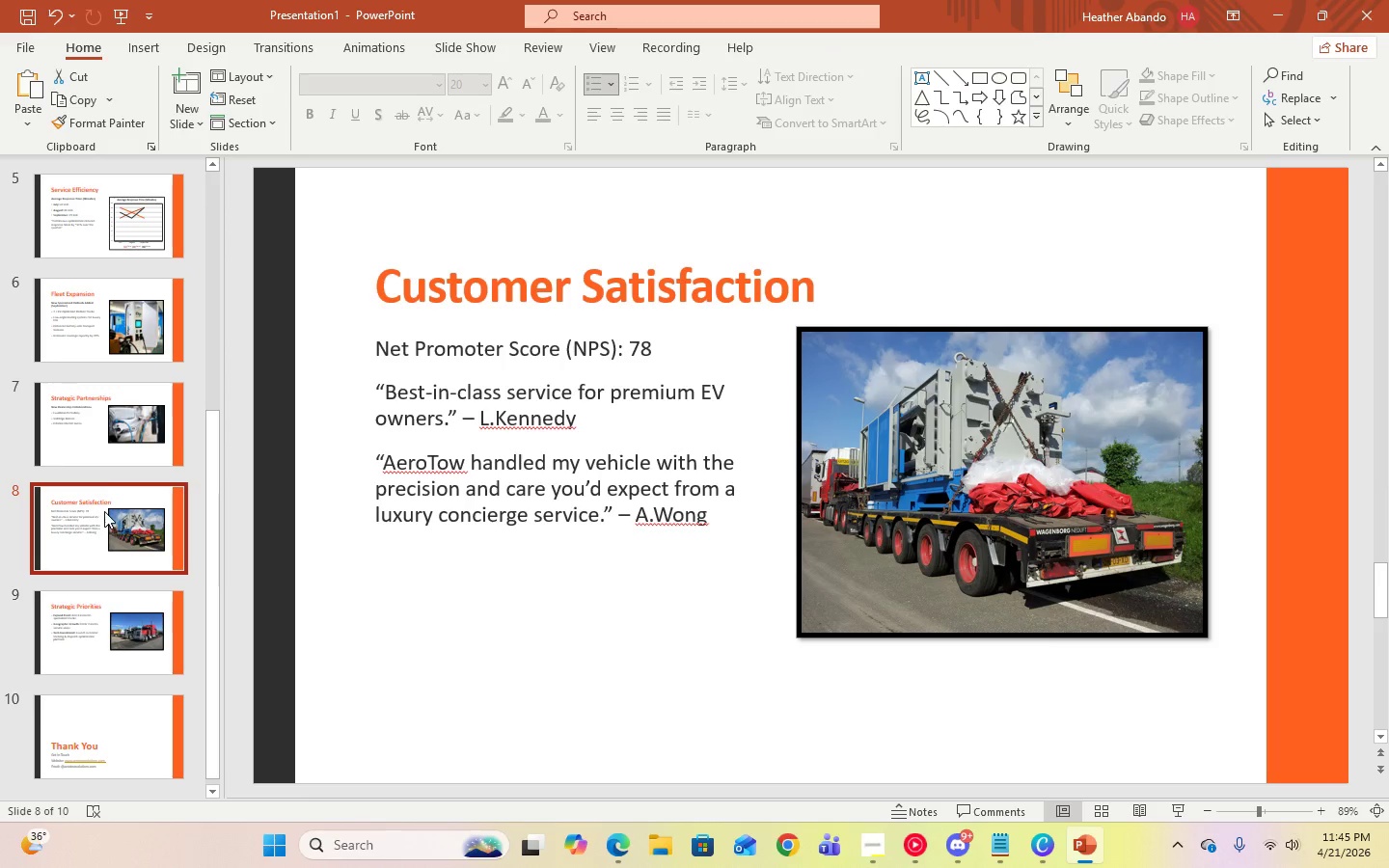 
left_click([93, 448])
 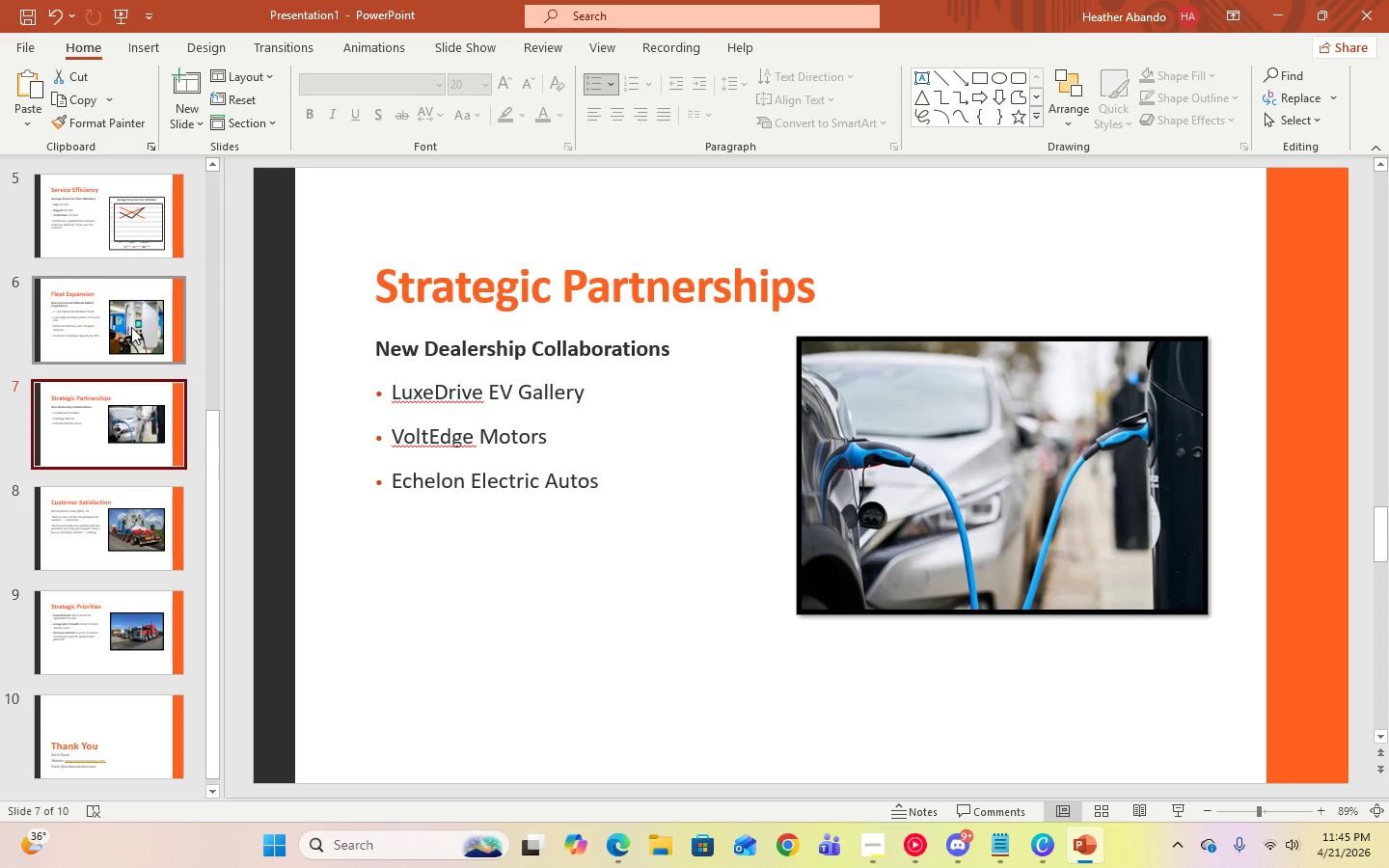 
left_click([131, 327])
 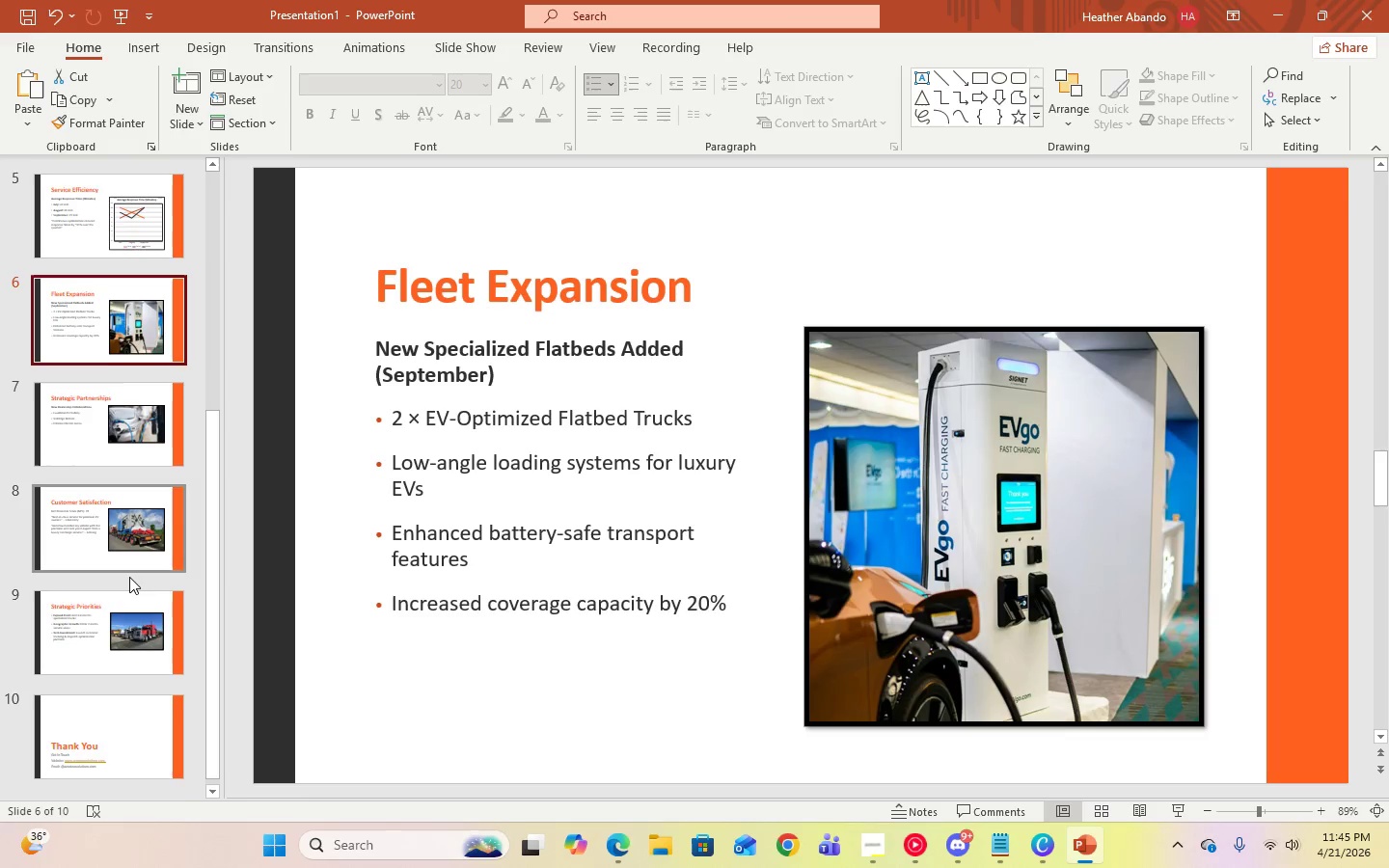 
scroll: coordinate [129, 577], scroll_direction: up, amount: 3.0
 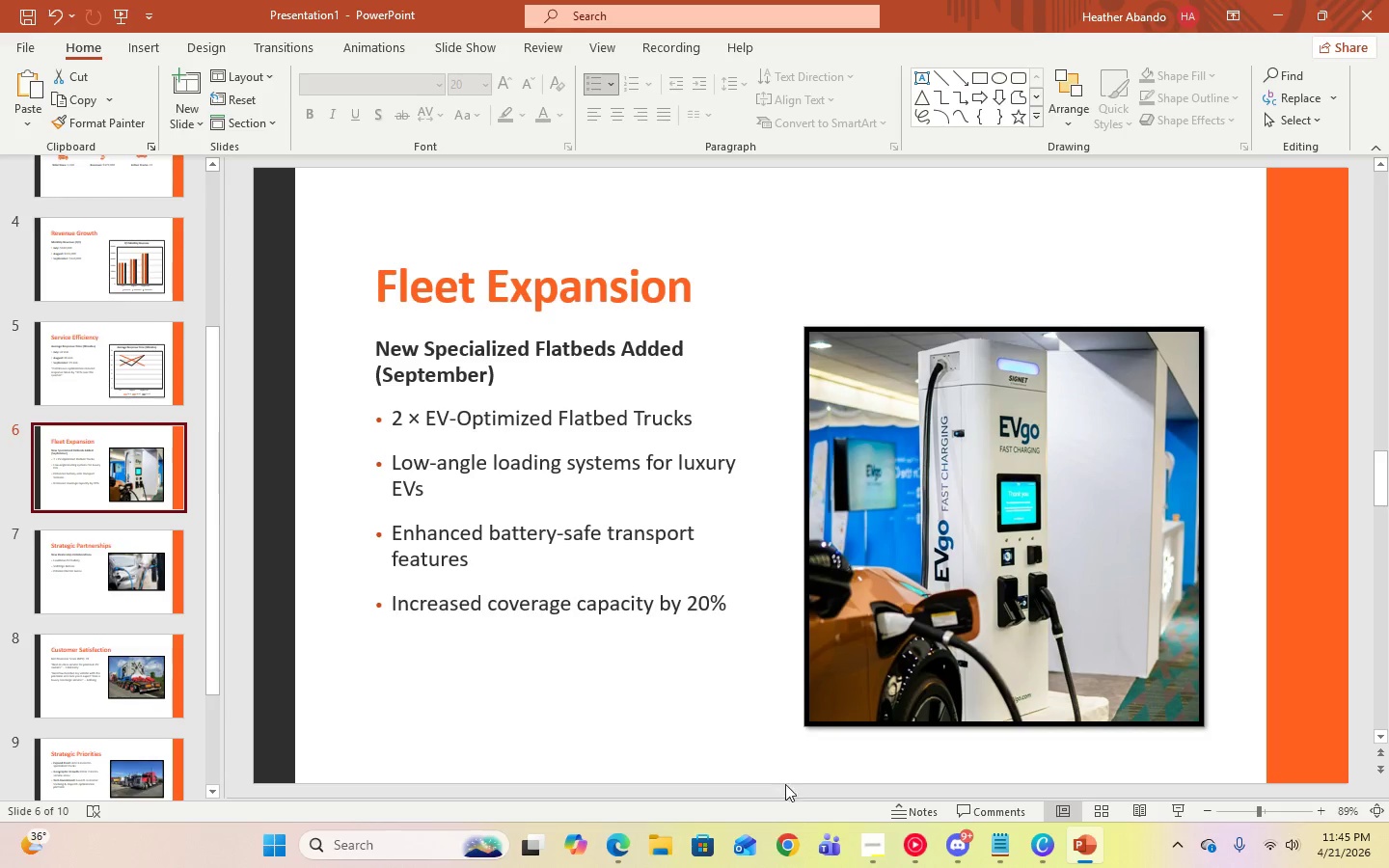 
key(ArrowUp)
 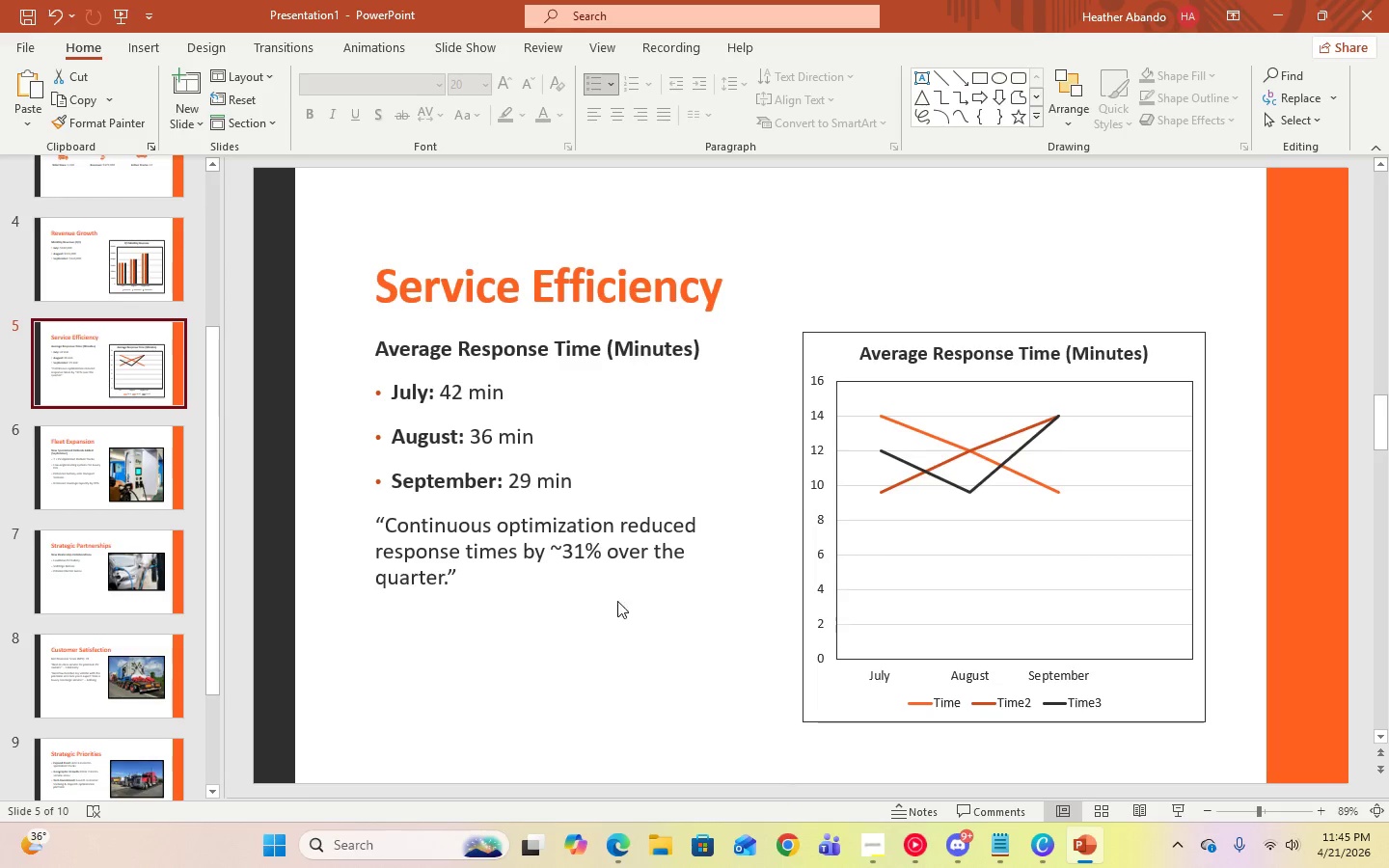 
left_click([565, 553])
 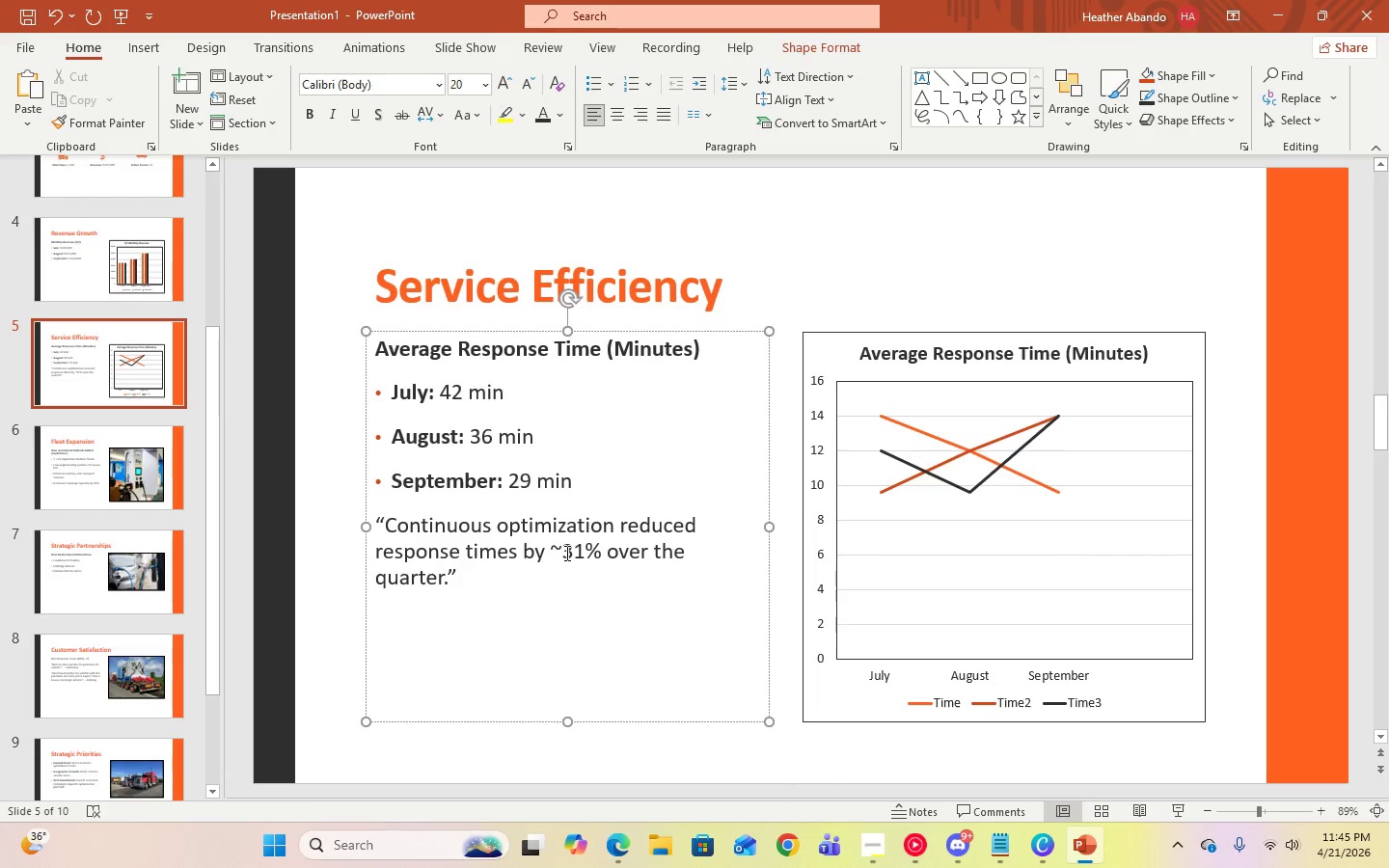 
key(Backspace)
 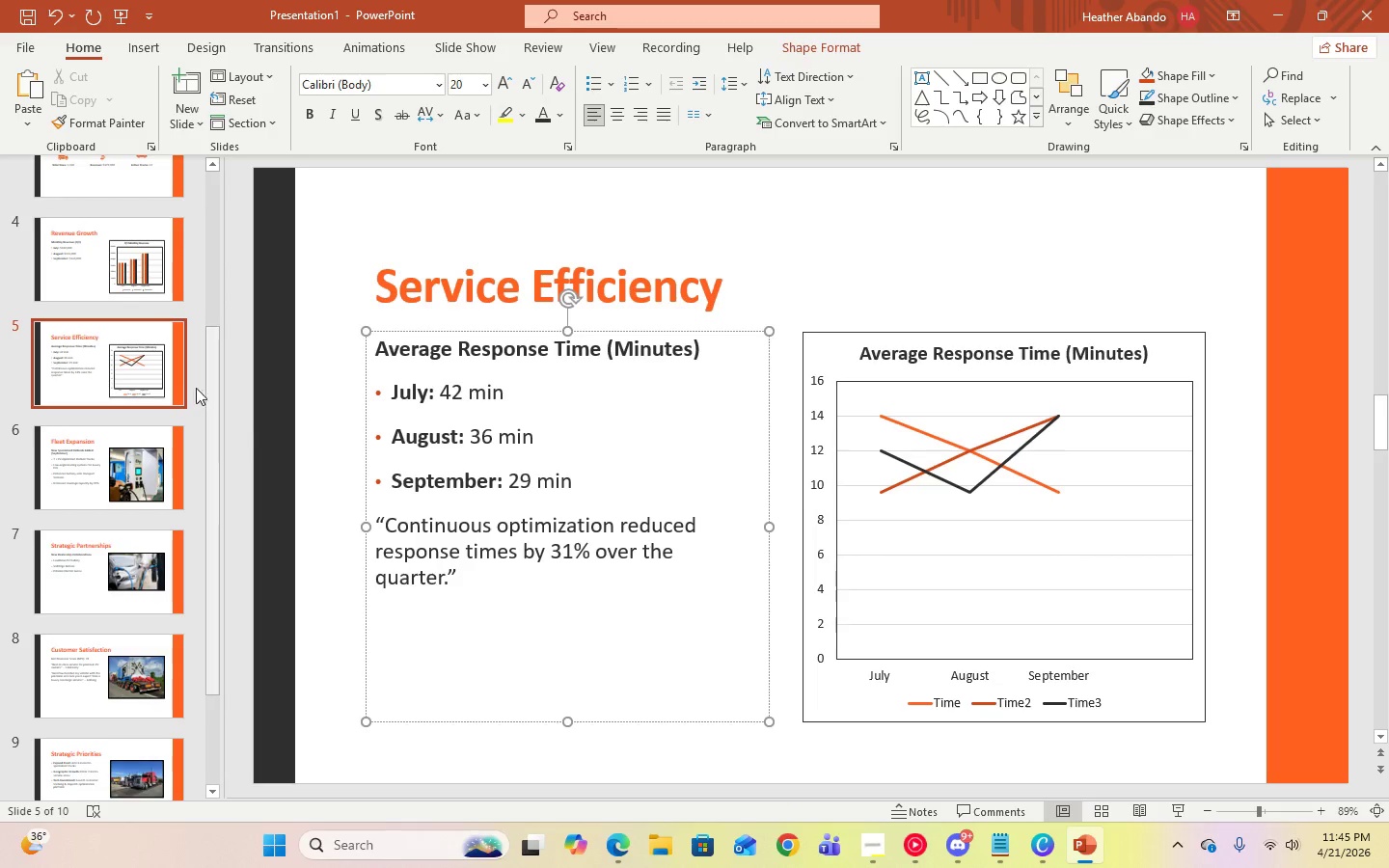 
left_click([121, 378])
 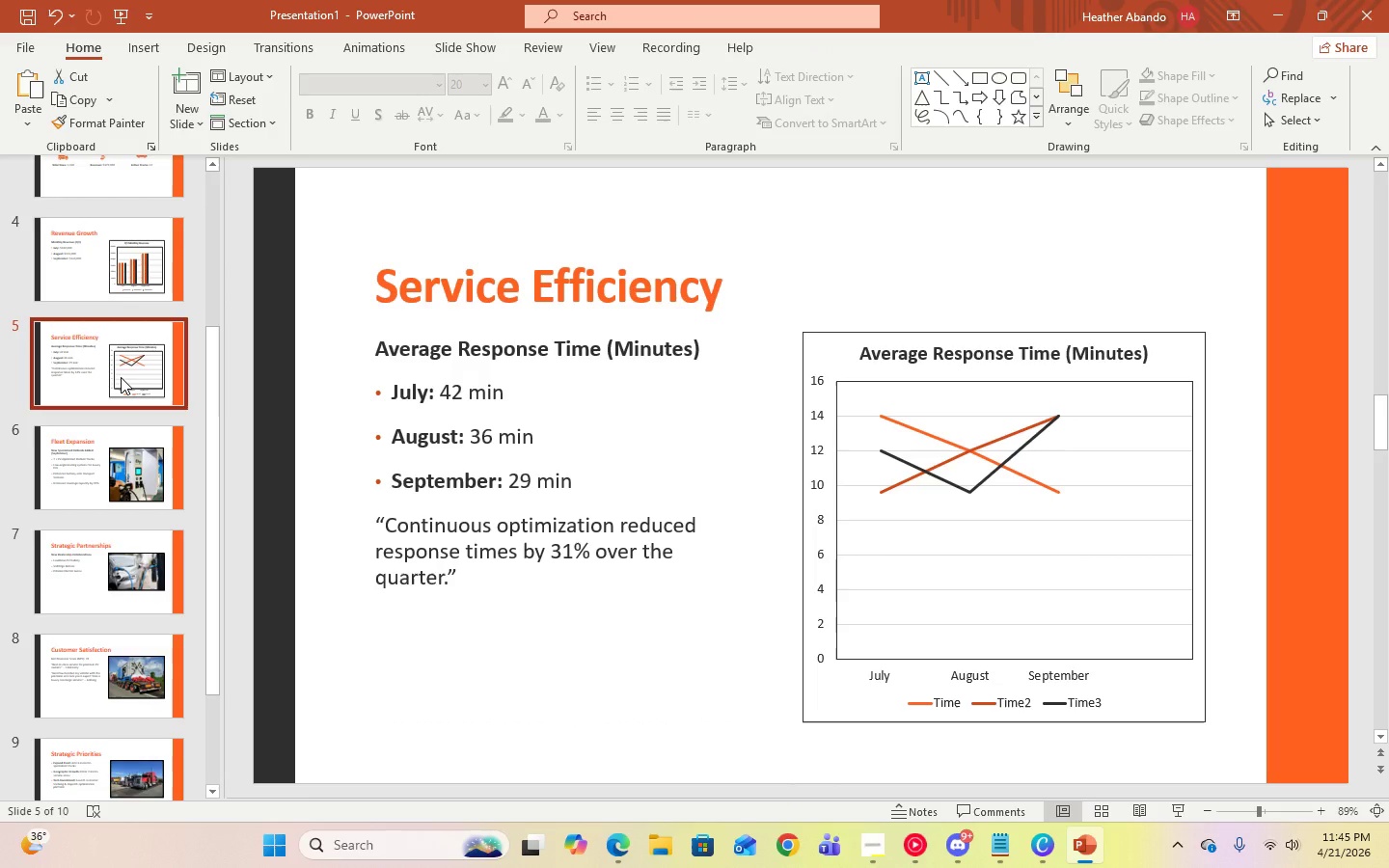 
key(ArrowUp)
 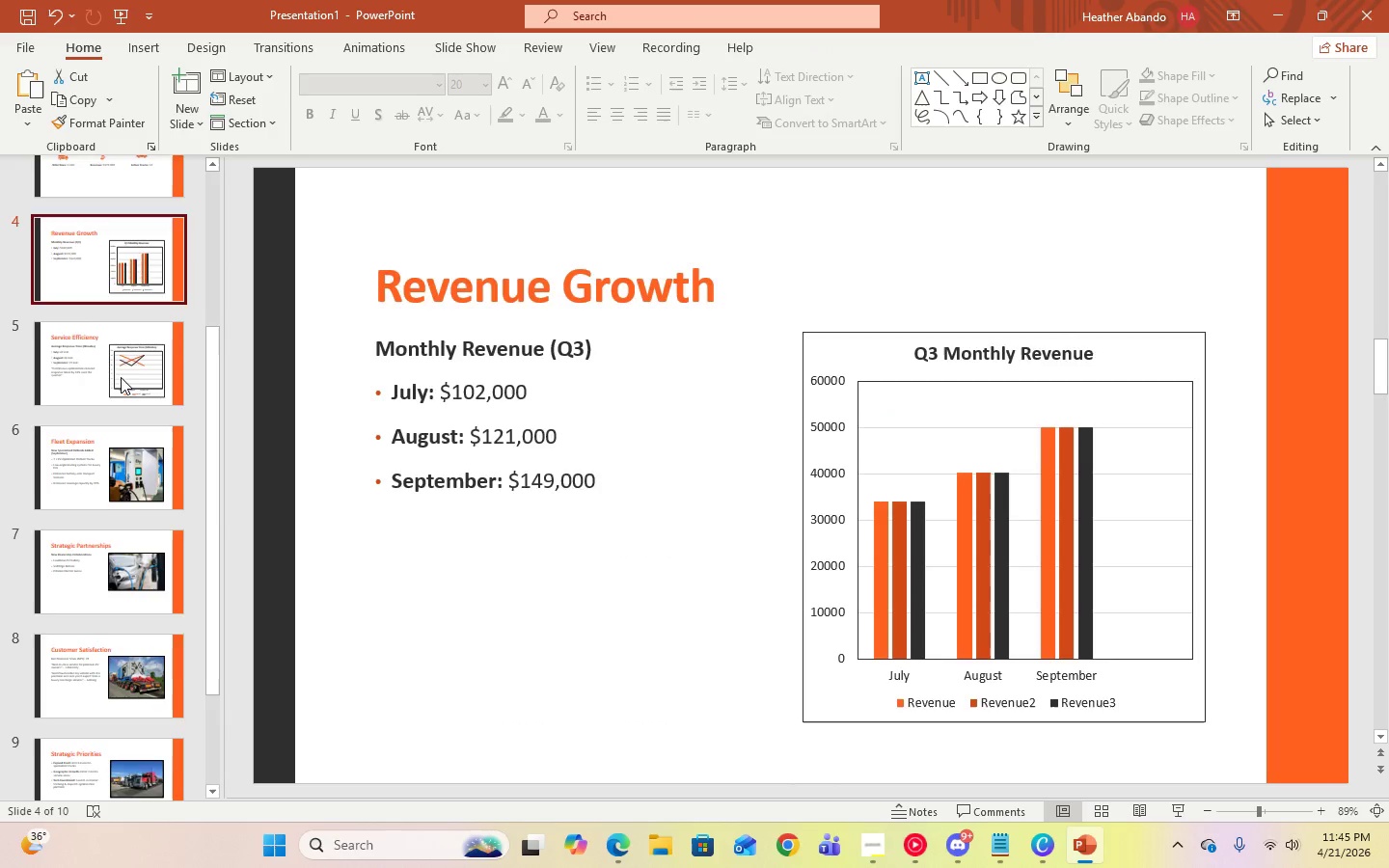 
key(ArrowUp)
 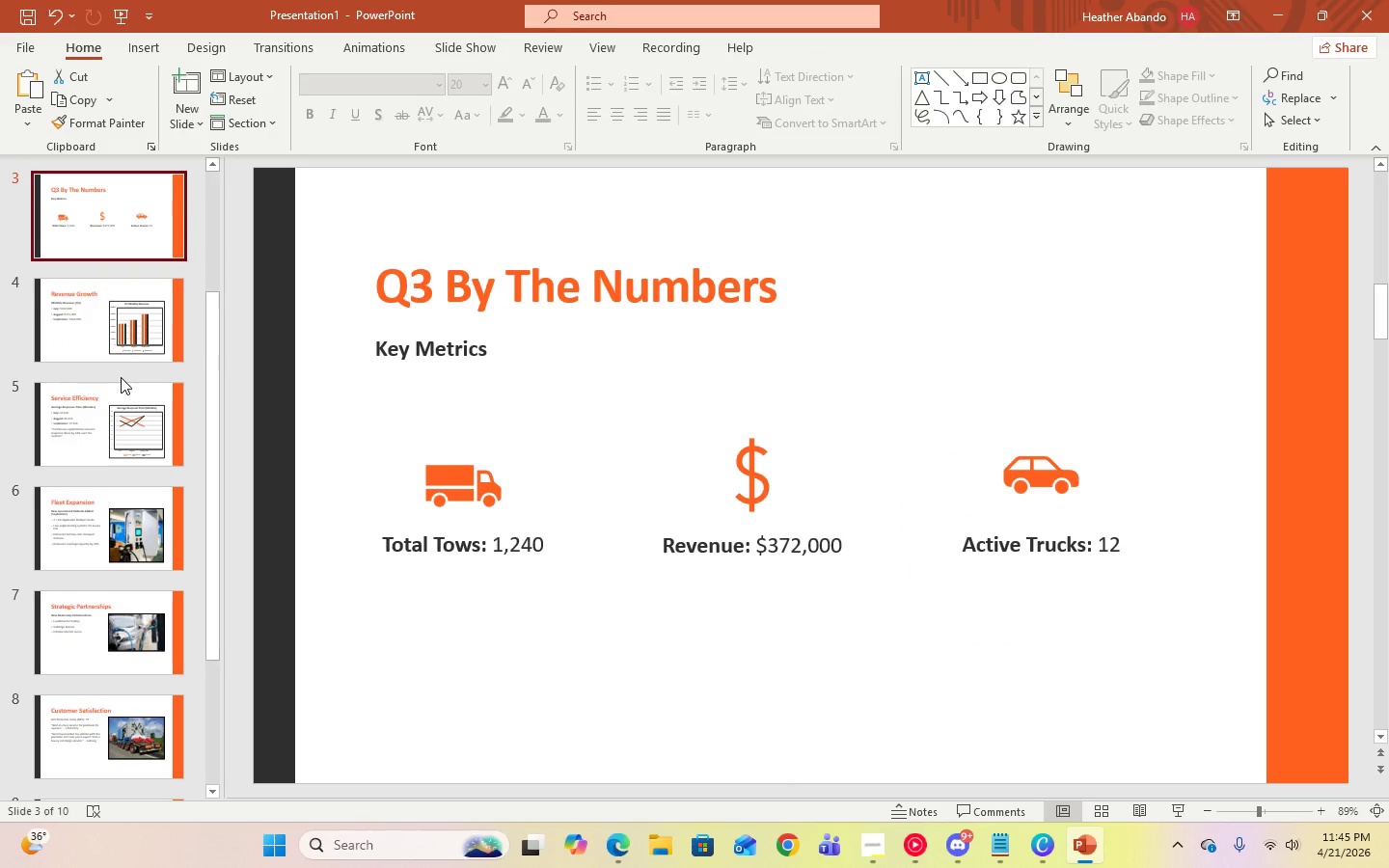 
key(ArrowUp)
 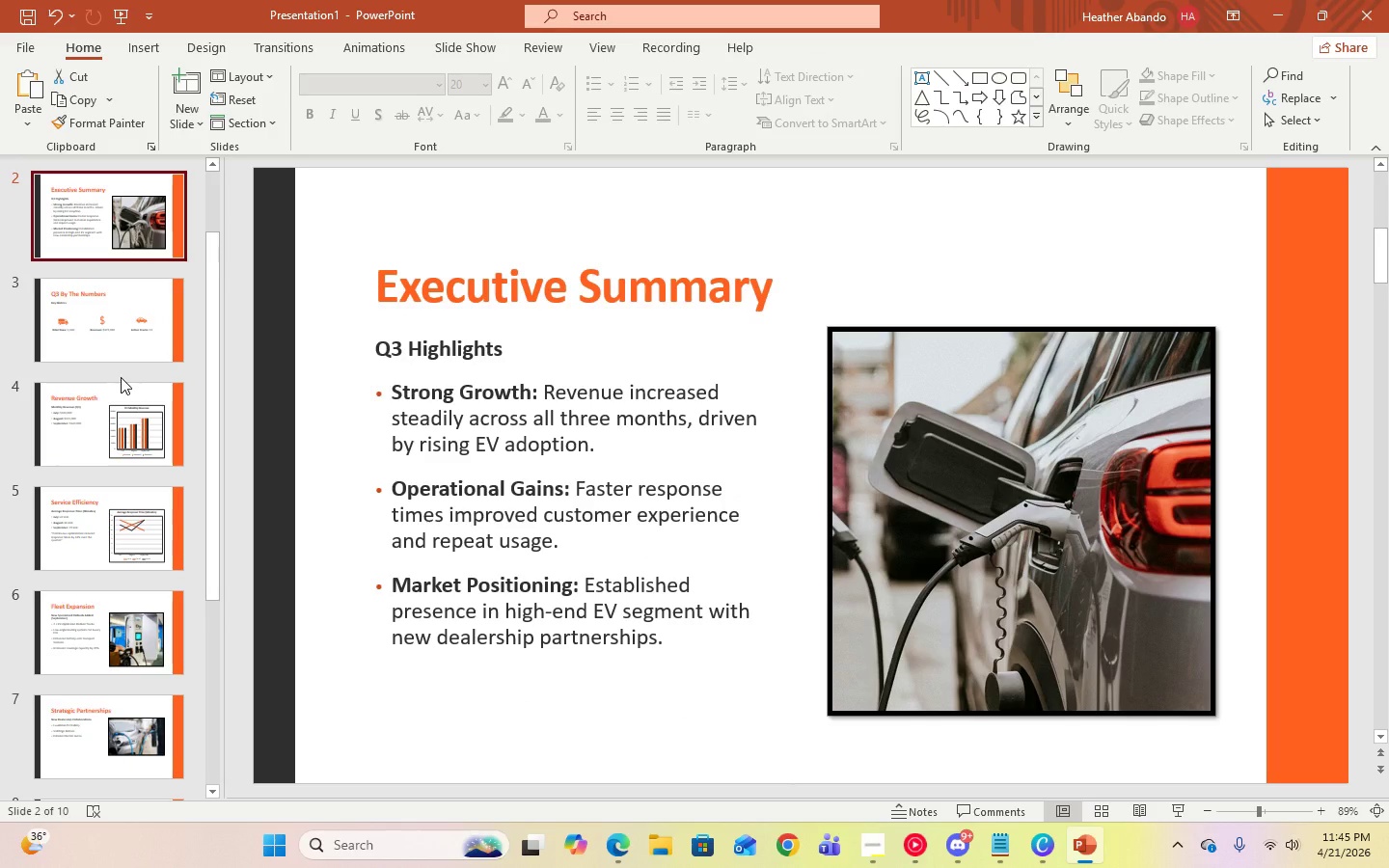 
key(ArrowUp)
 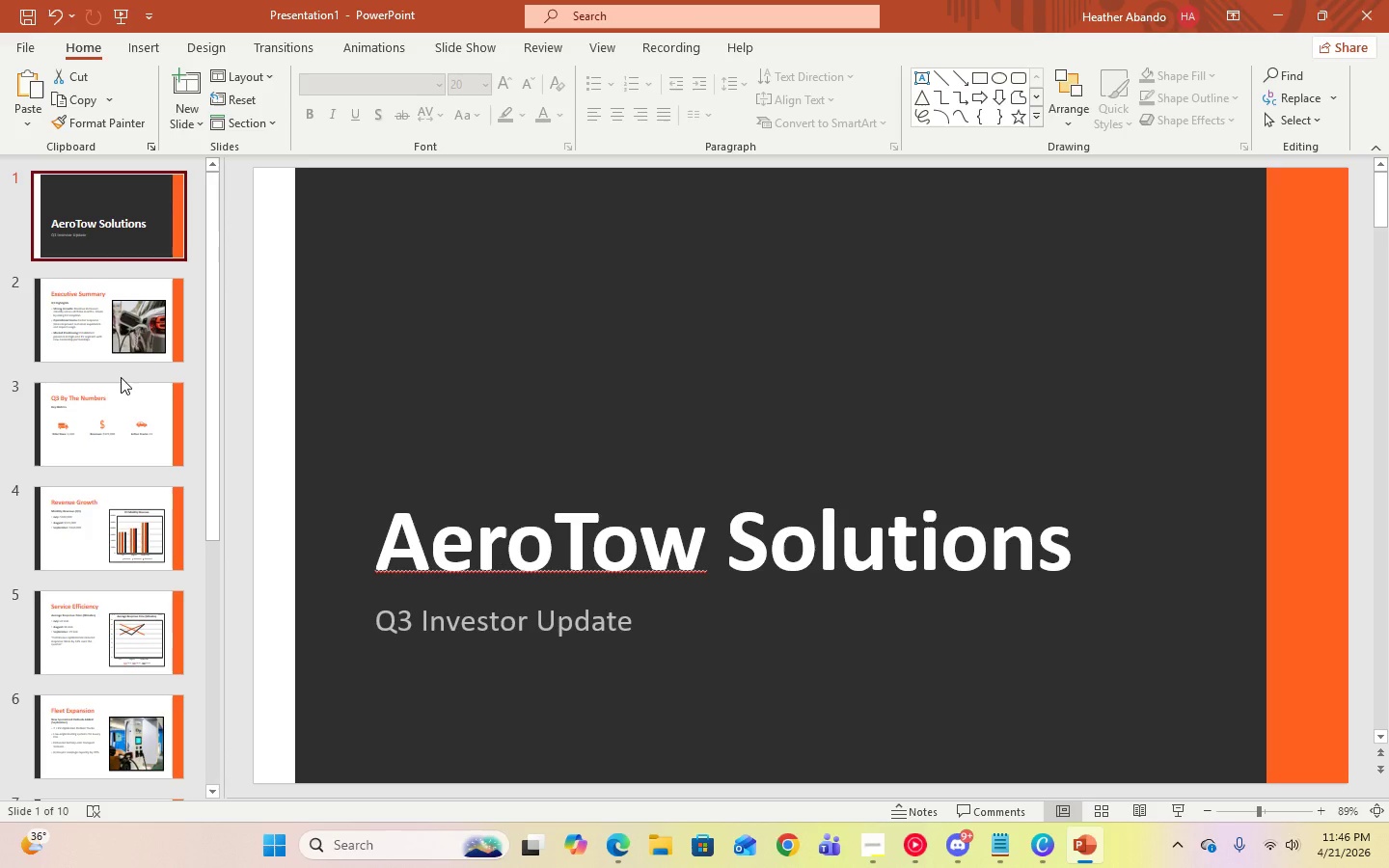 
key(ArrowDown)
 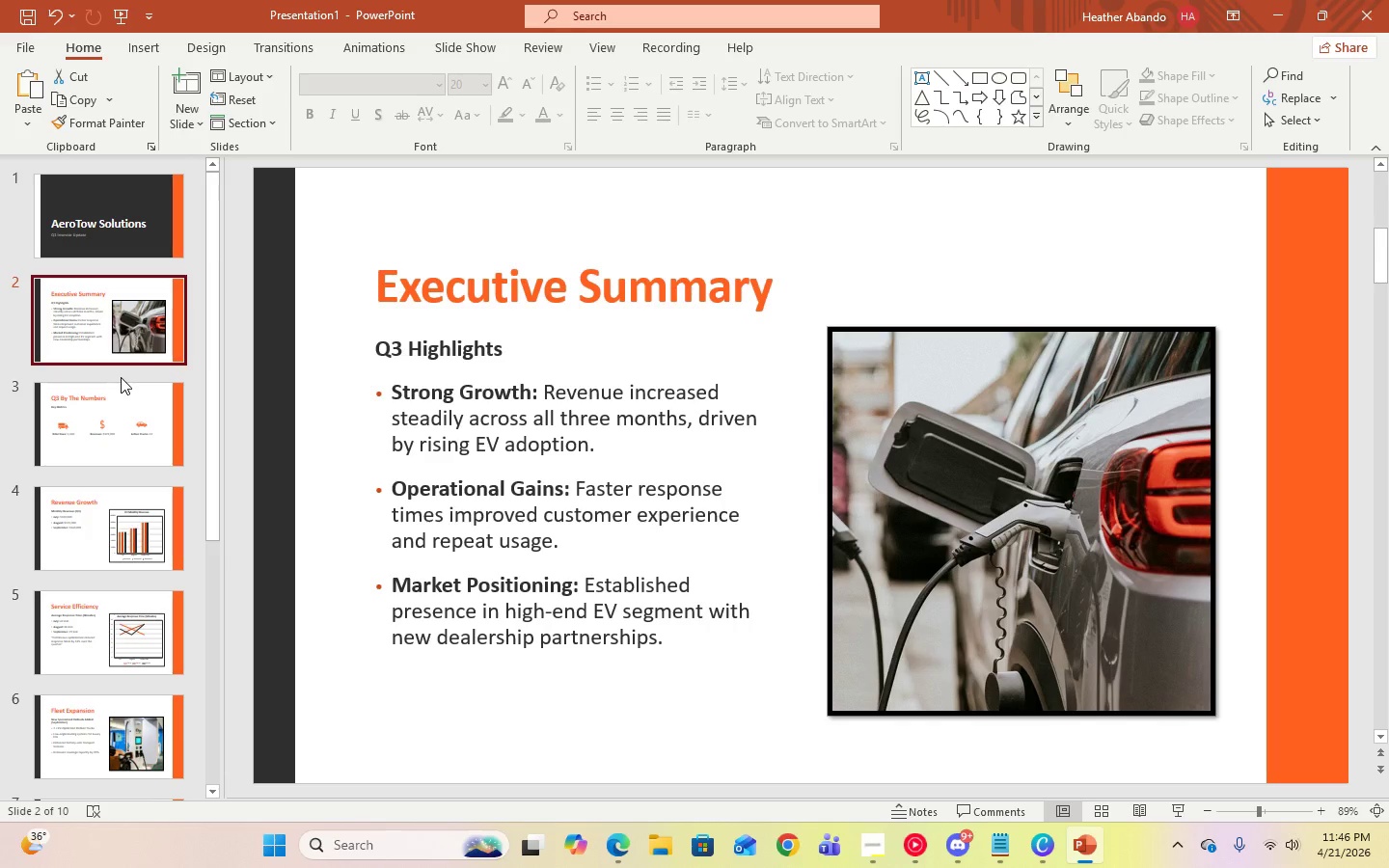 
key(ArrowDown)
 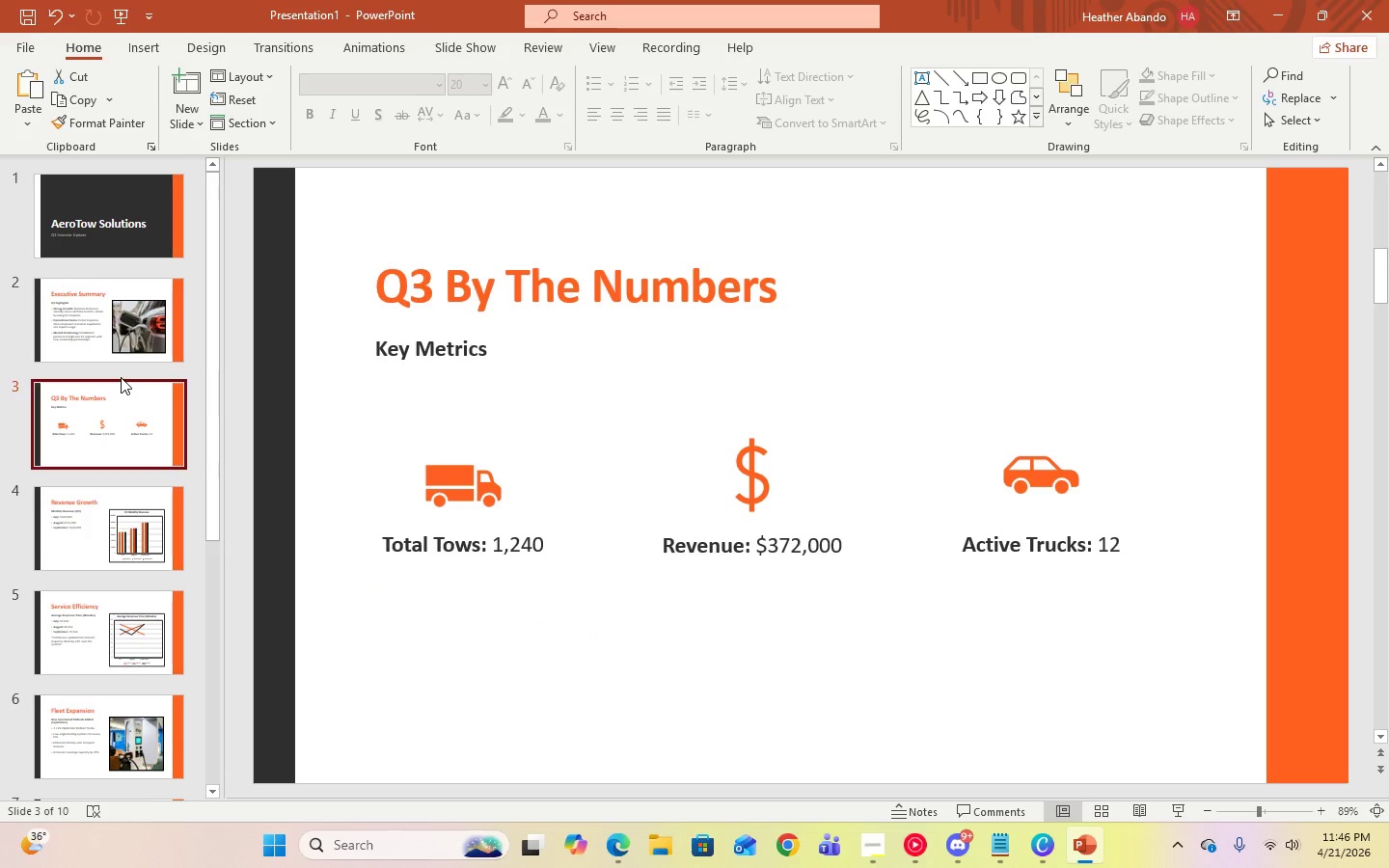 
key(ArrowDown)
 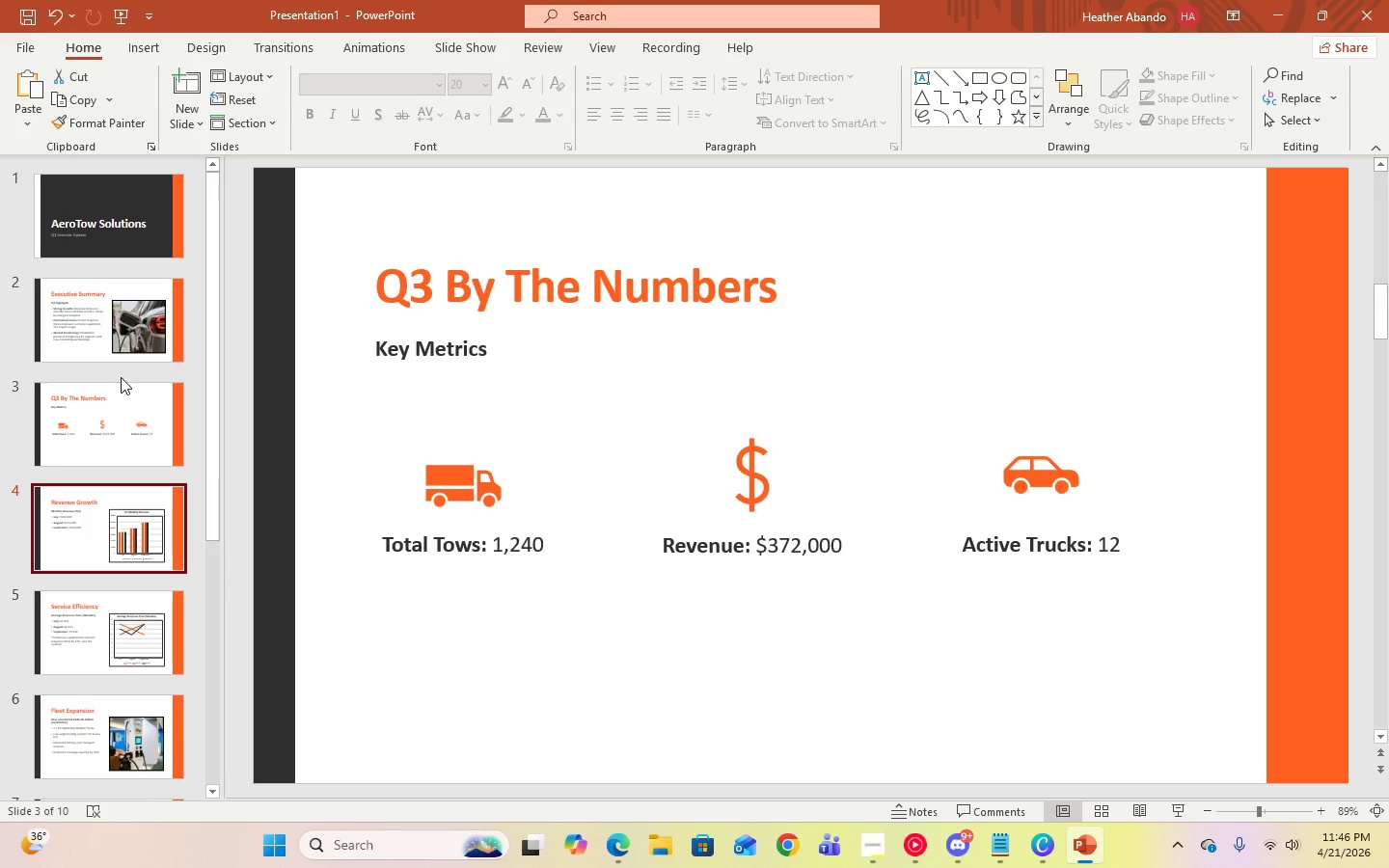 
key(ArrowDown)
 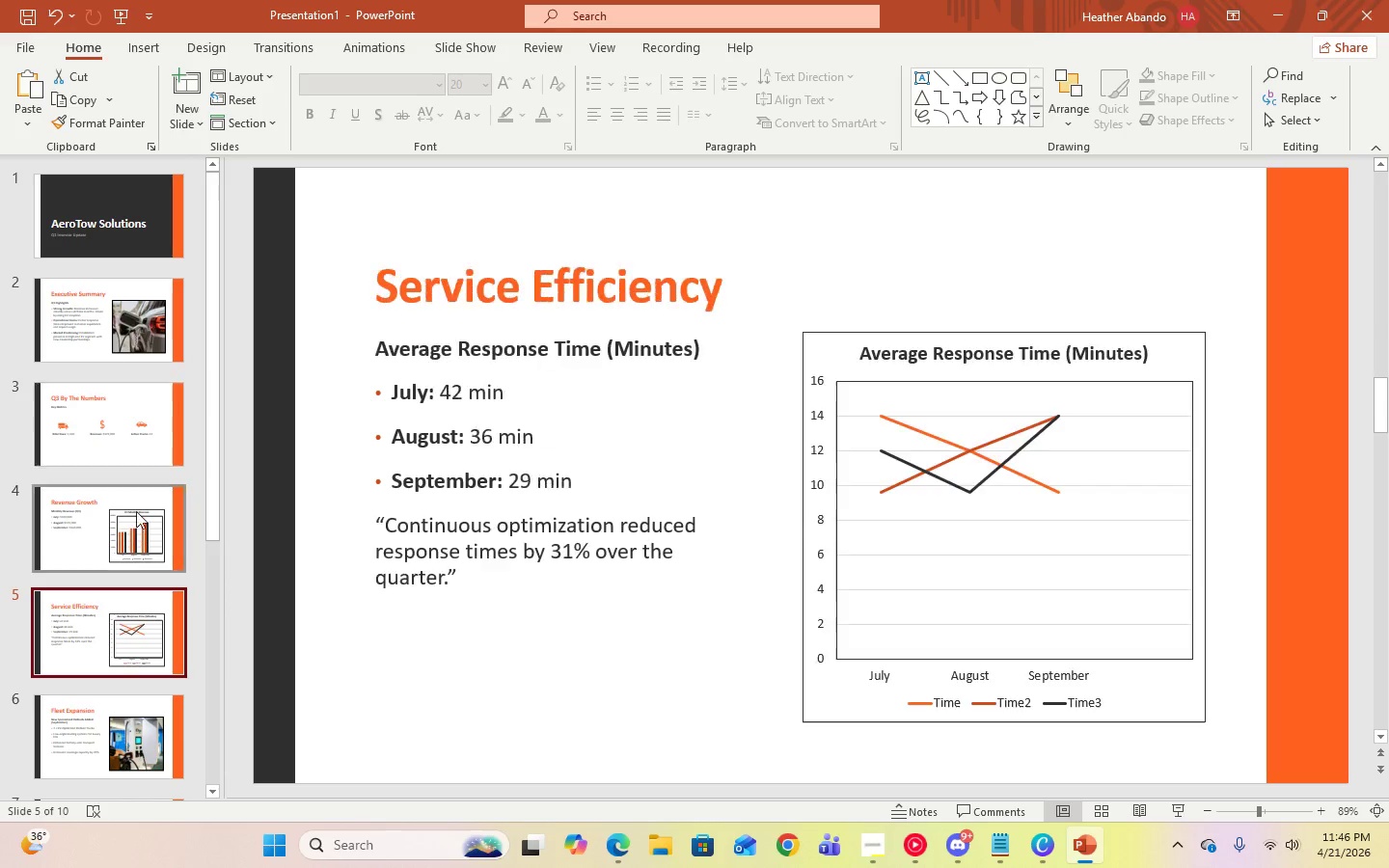 
key(ArrowDown)
 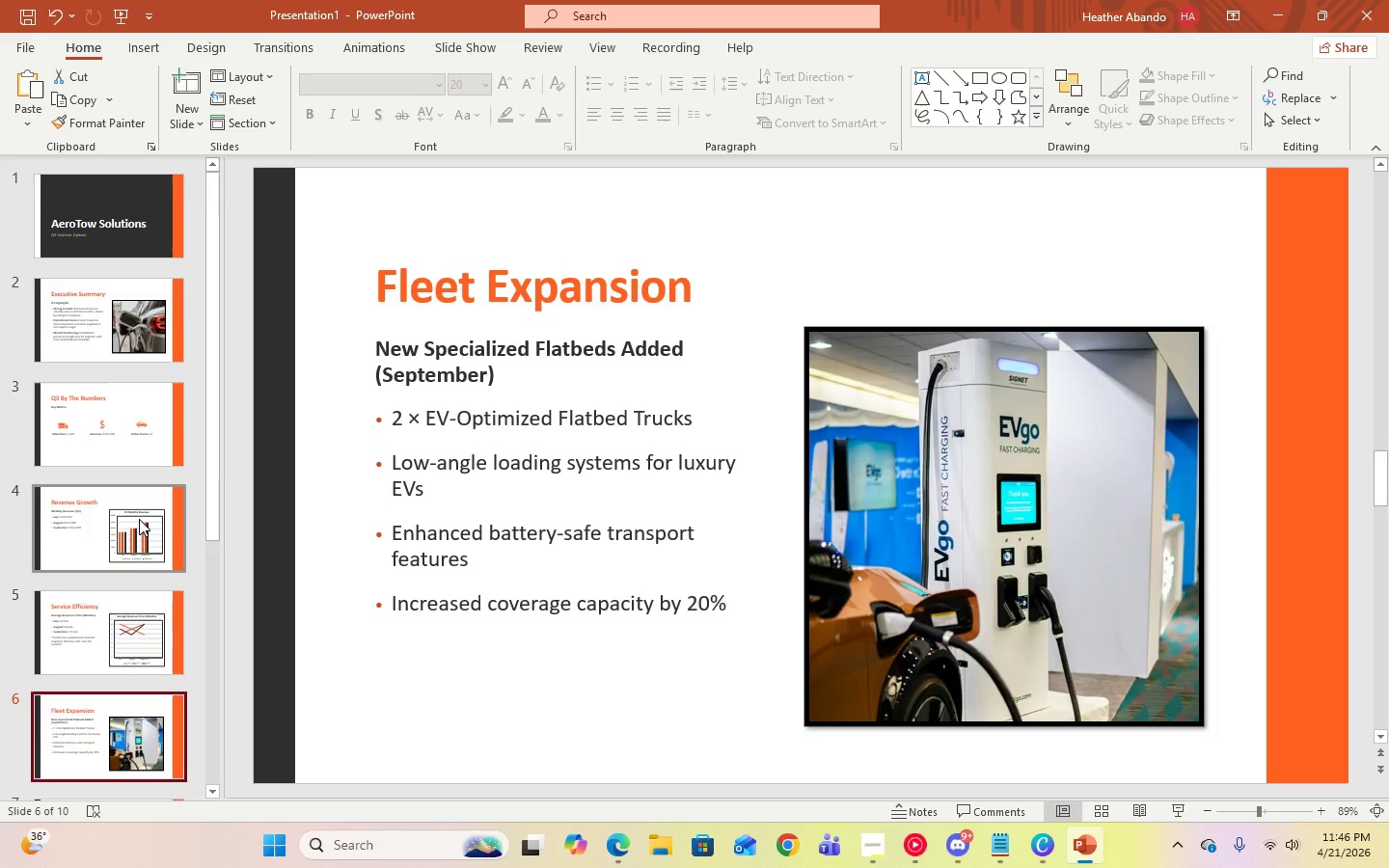 
key(ArrowDown)
 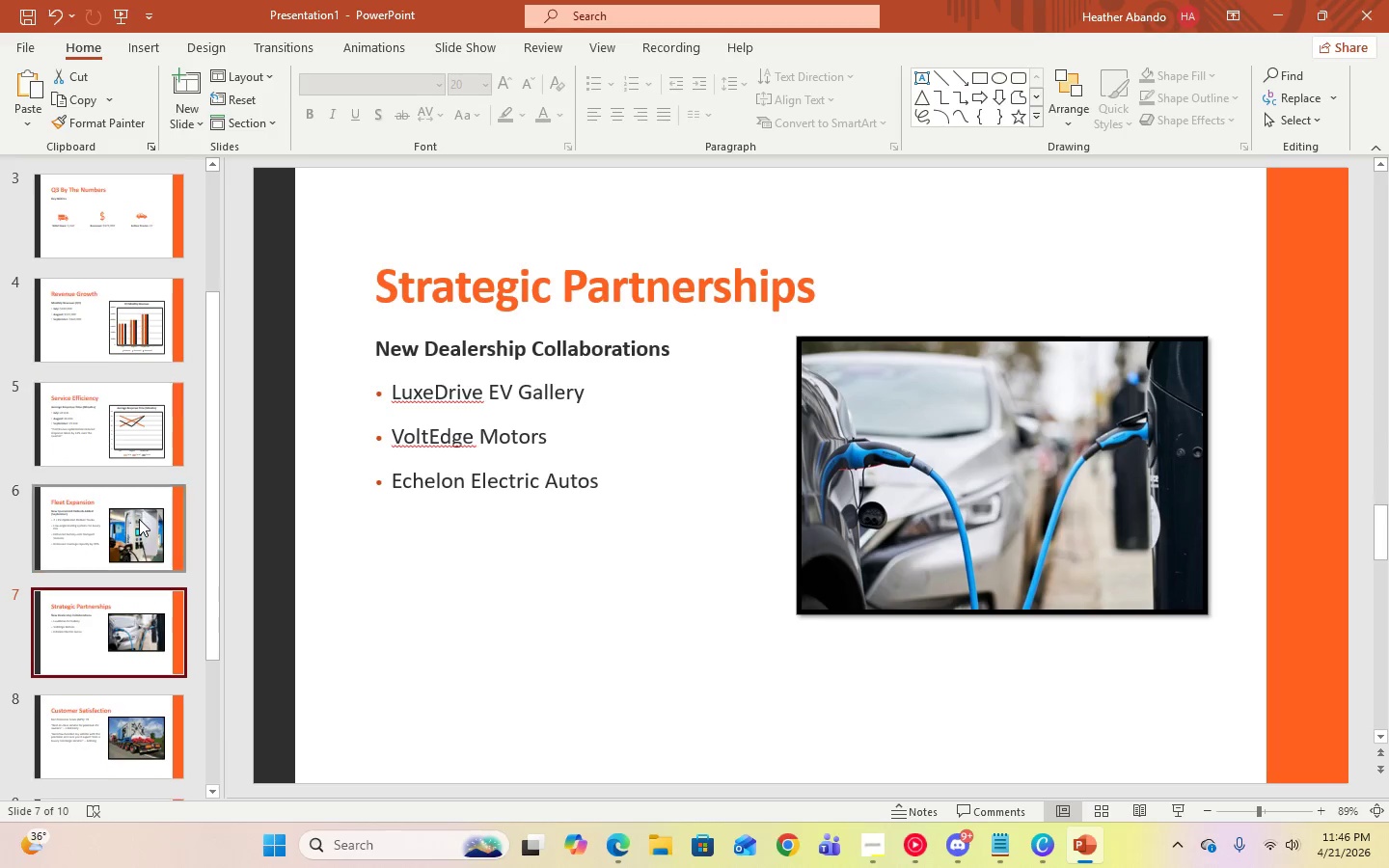 
key(ArrowDown)
 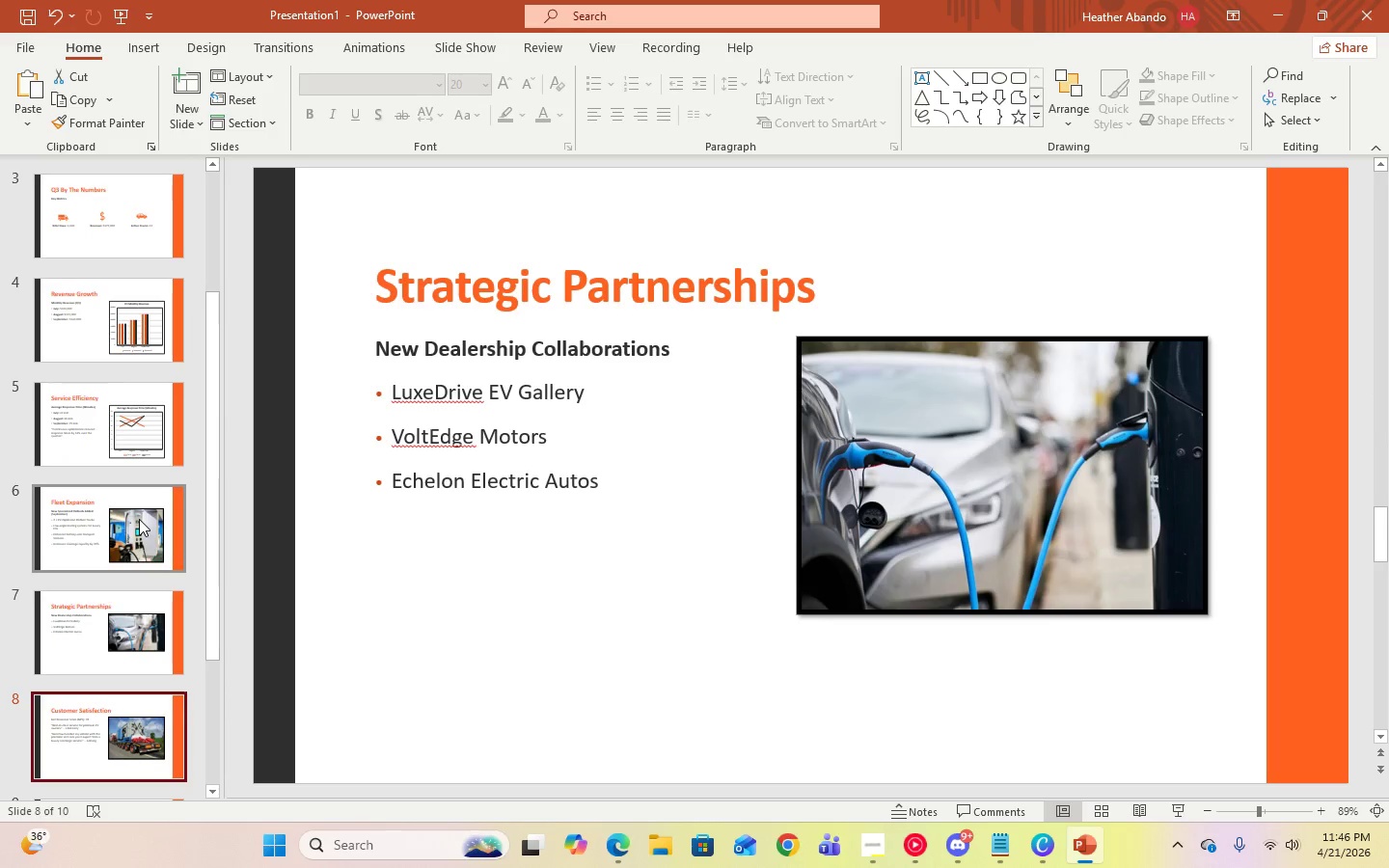 
key(ArrowDown)
 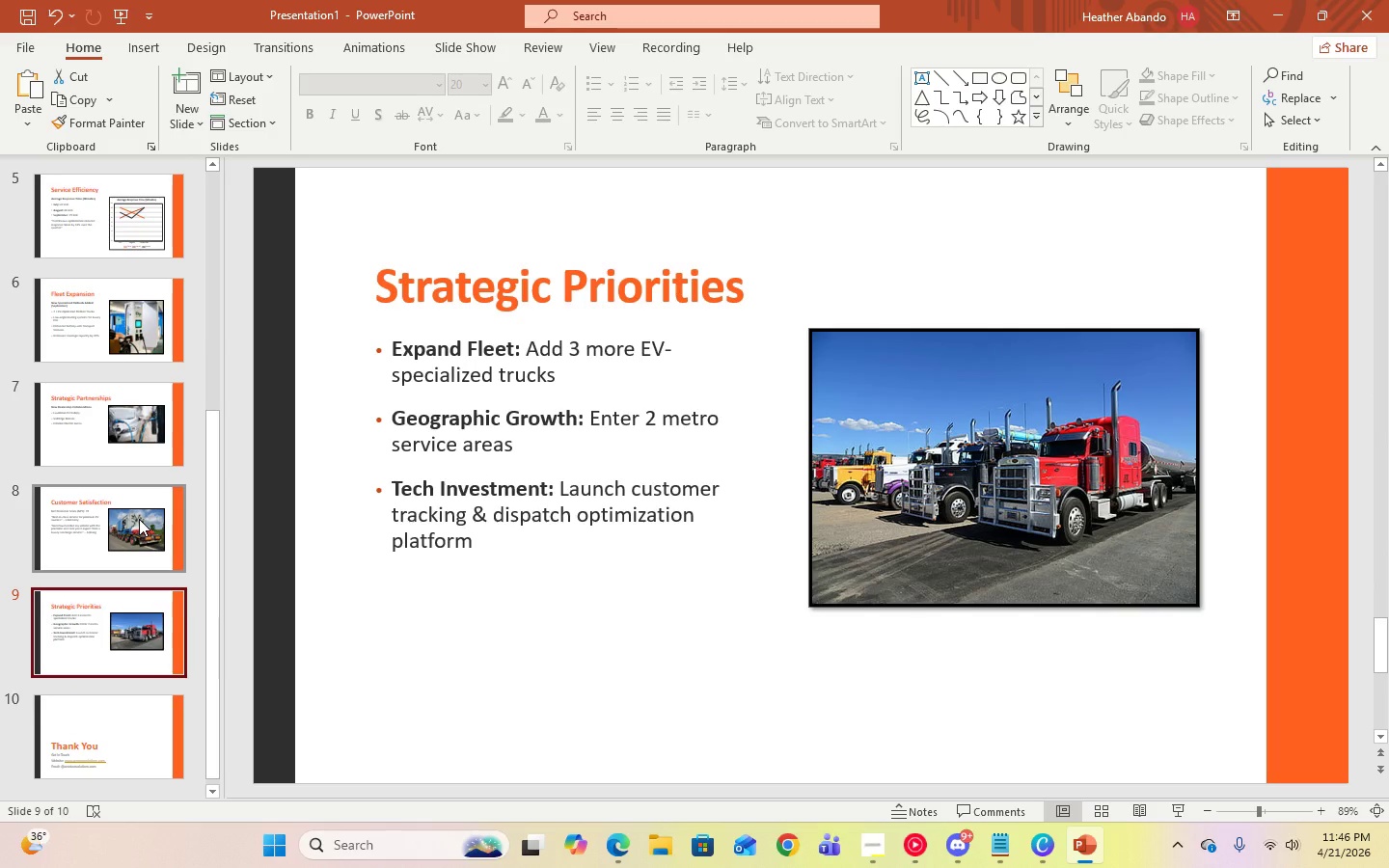 
key(ArrowUp)
 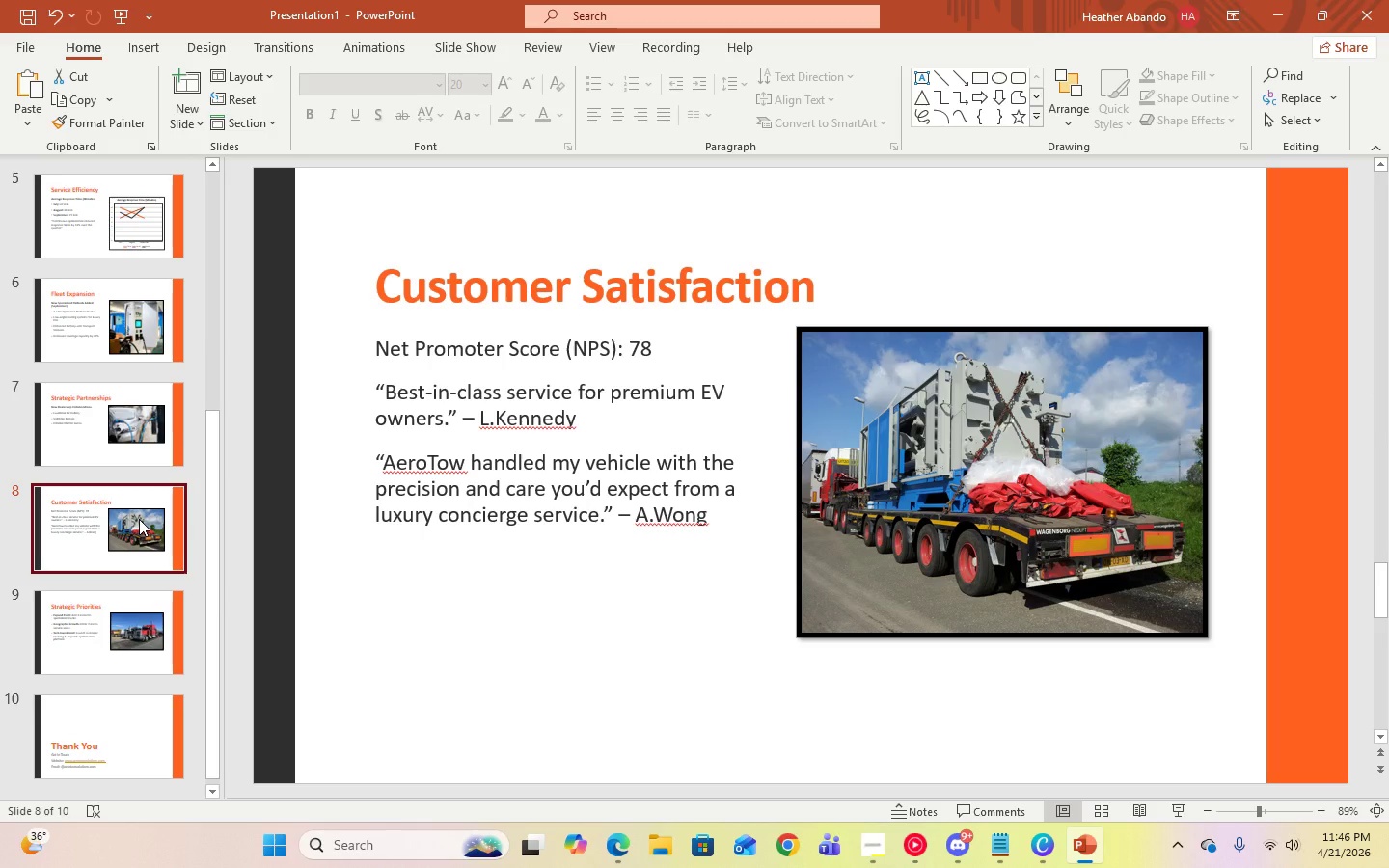 
key(ArrowDown)
 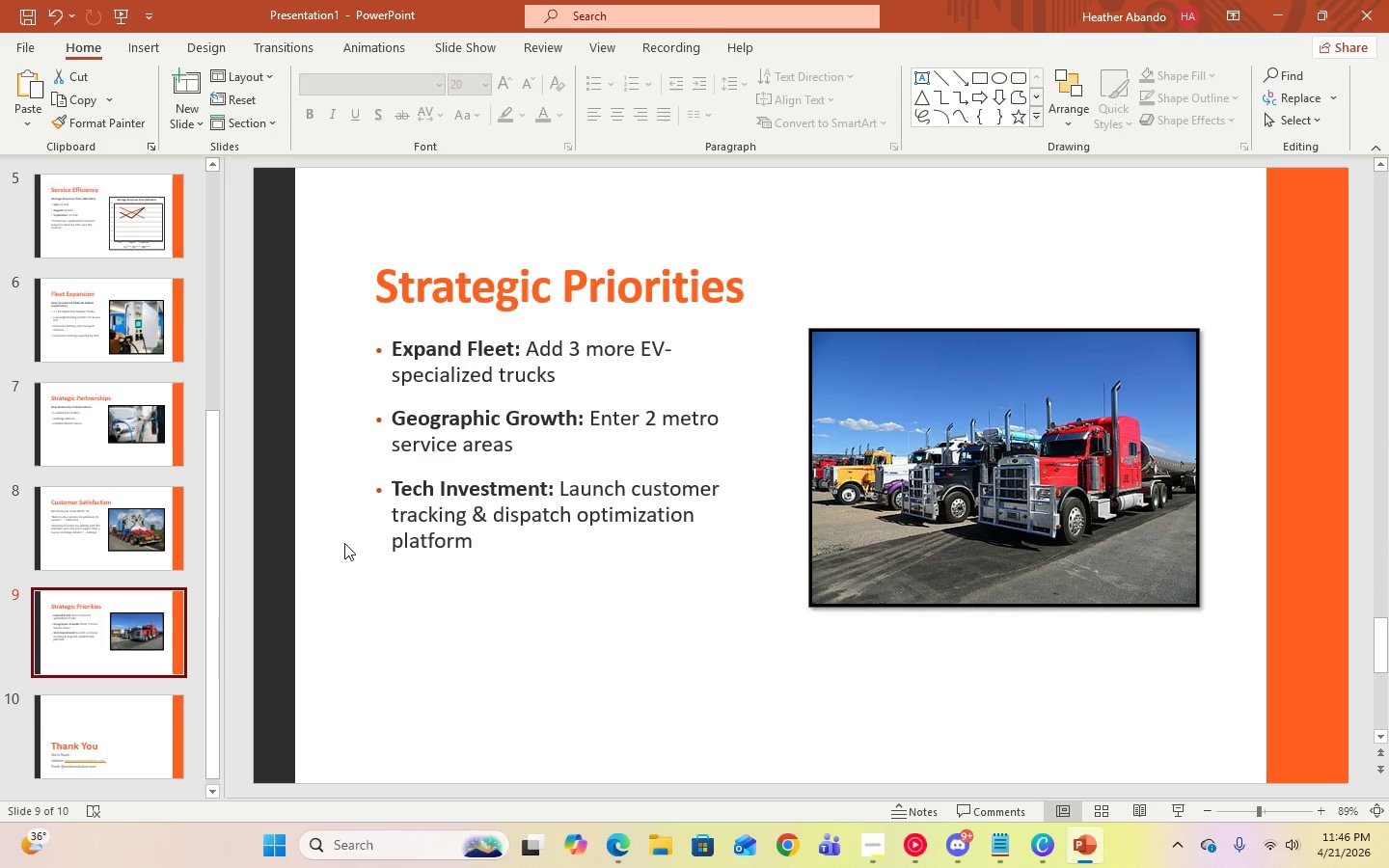 
key(ArrowDown)
 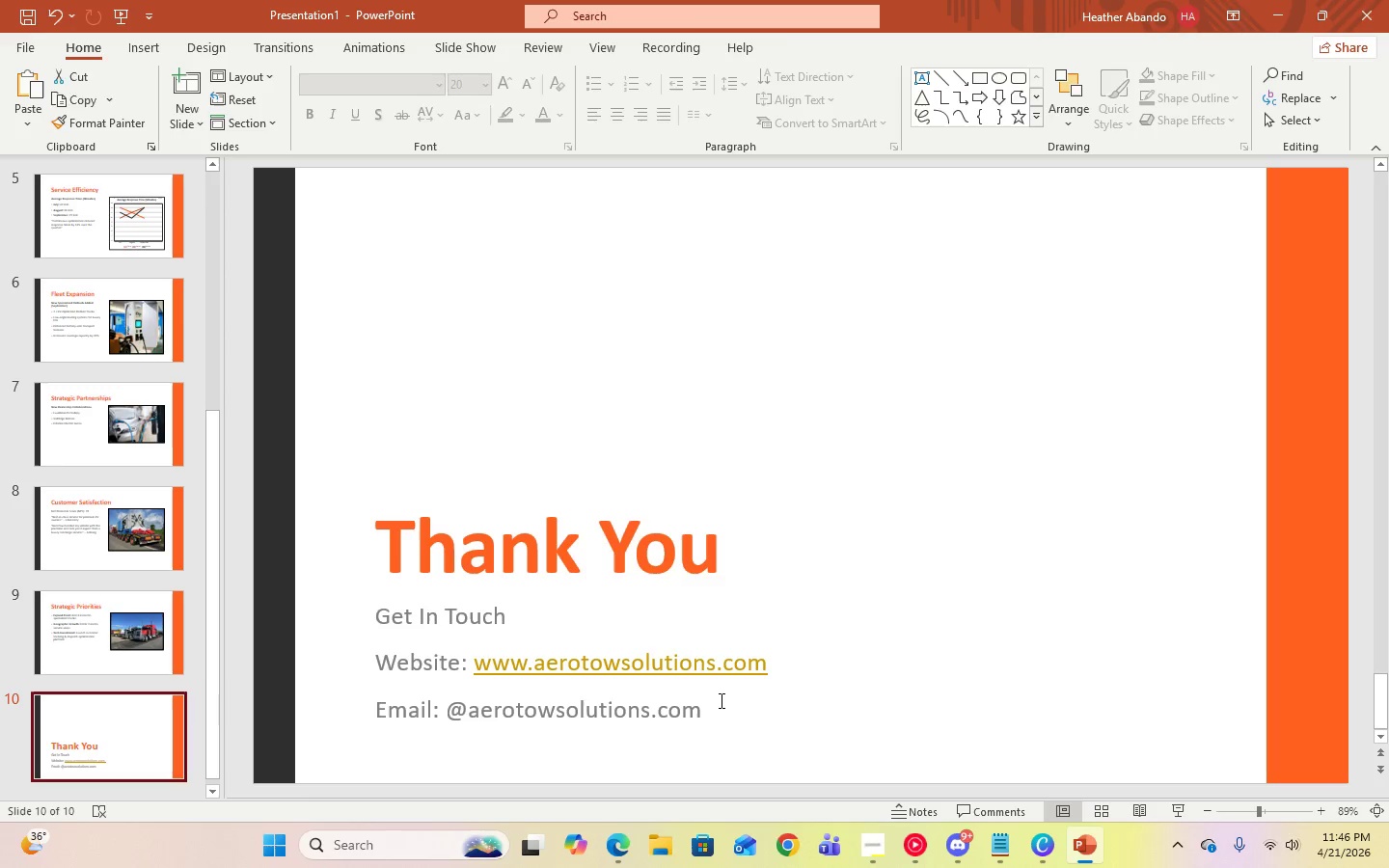 
key(Control+A)
 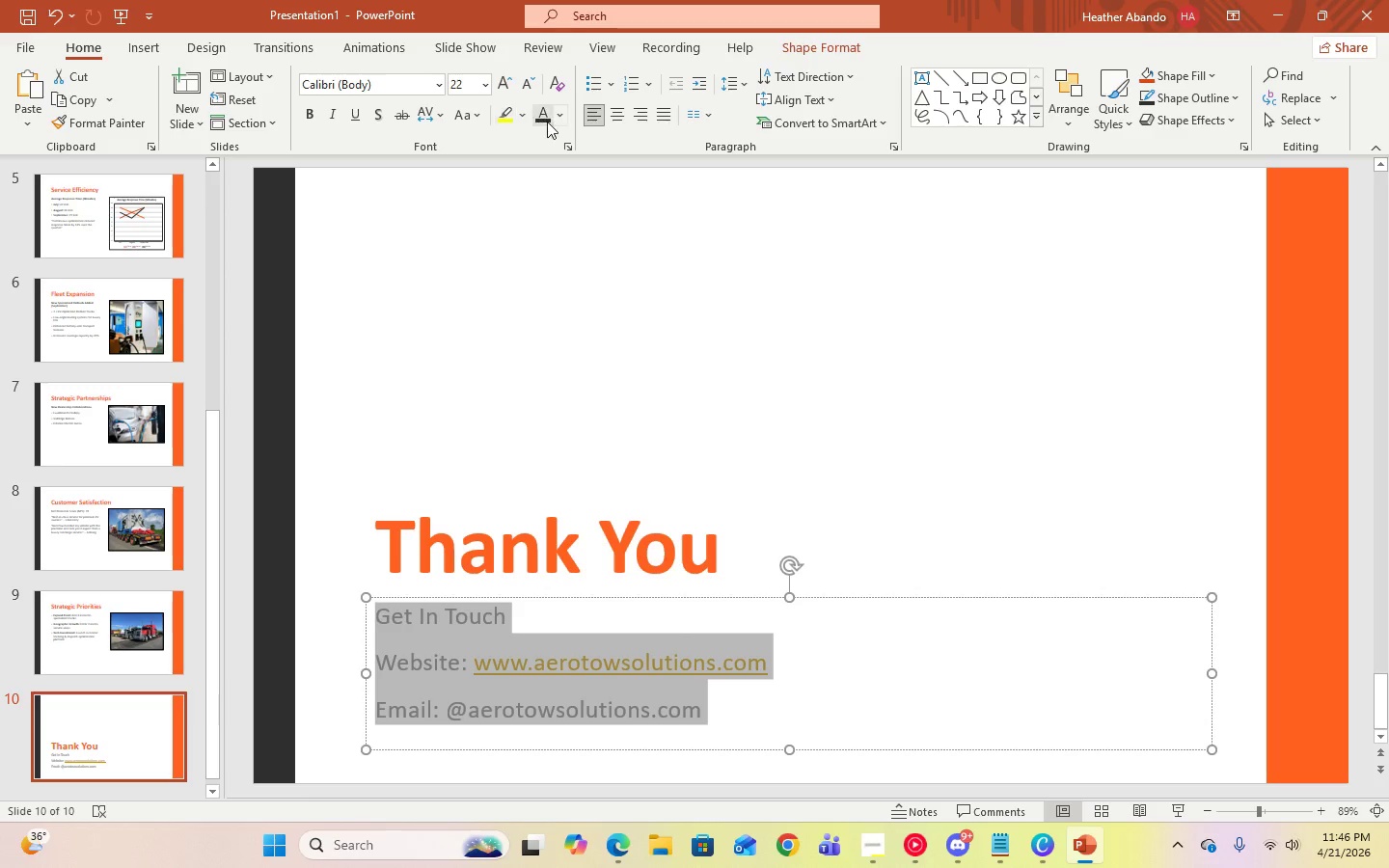 
left_click([547, 122])
 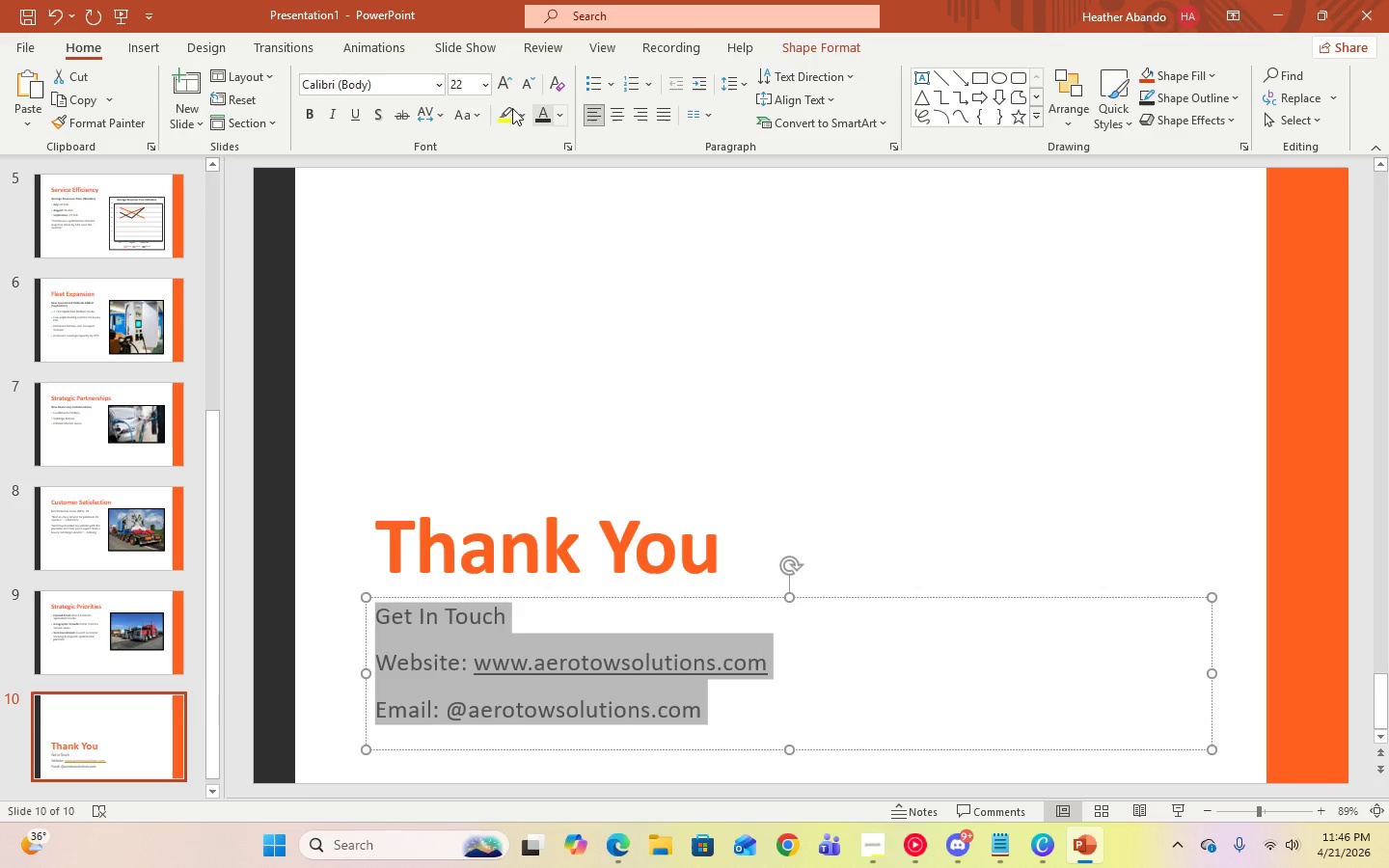 
mouse_move([476, 85])
 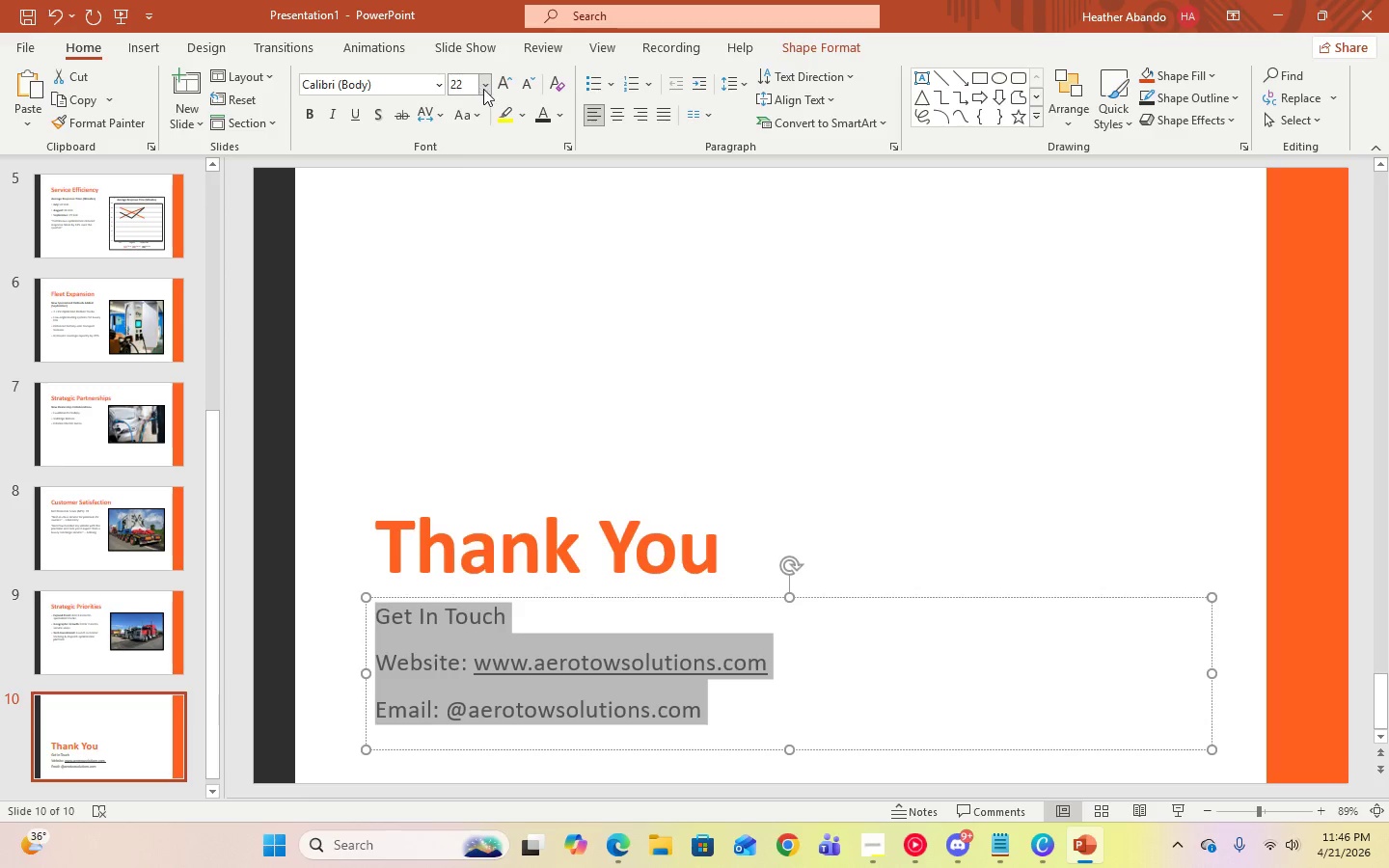 
left_click([483, 89])
 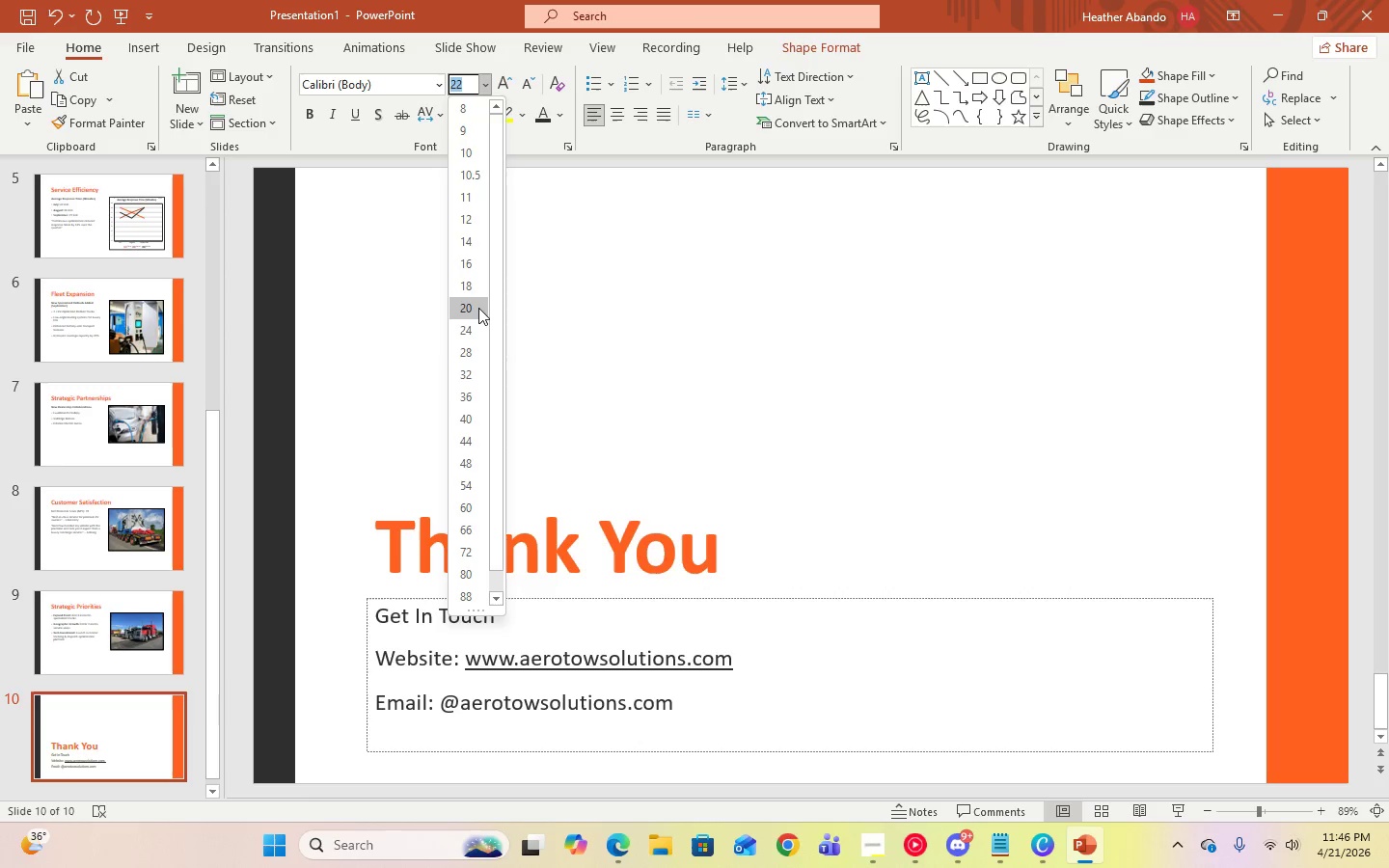 
left_click([478, 308])
 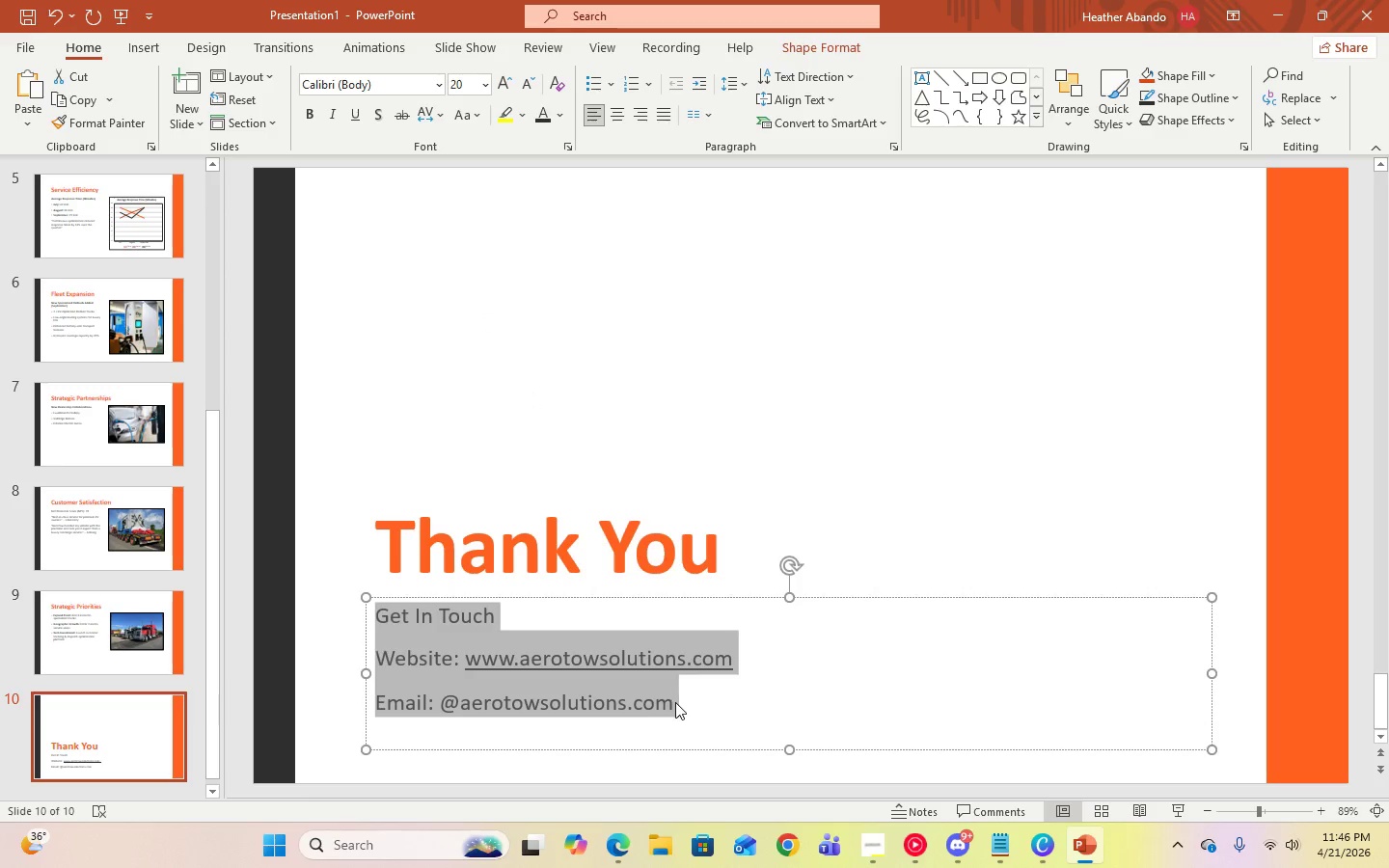 
left_click([505, 618])
 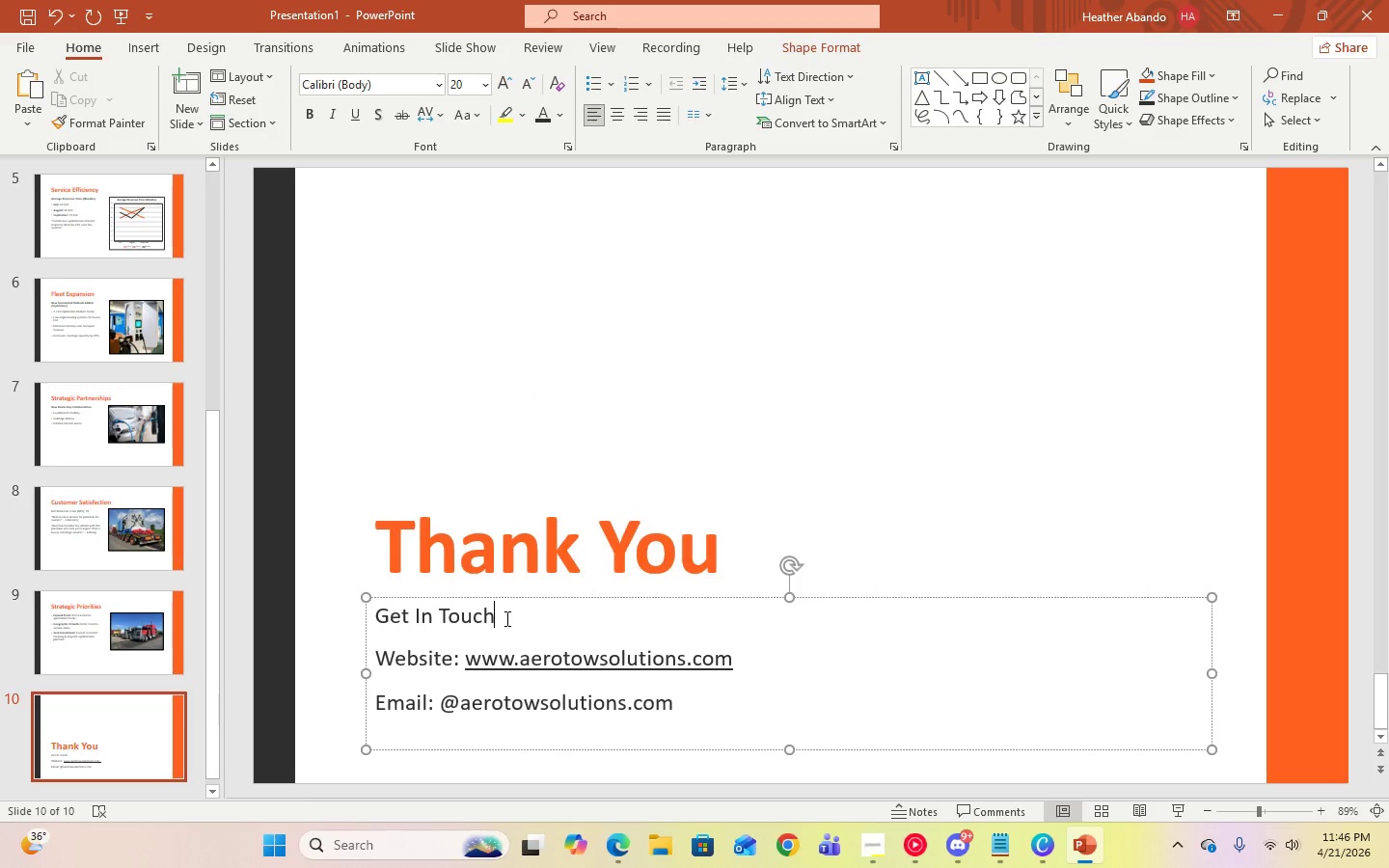 
left_click_drag(start_coordinate=[505, 618], to_coordinate=[385, 615])
 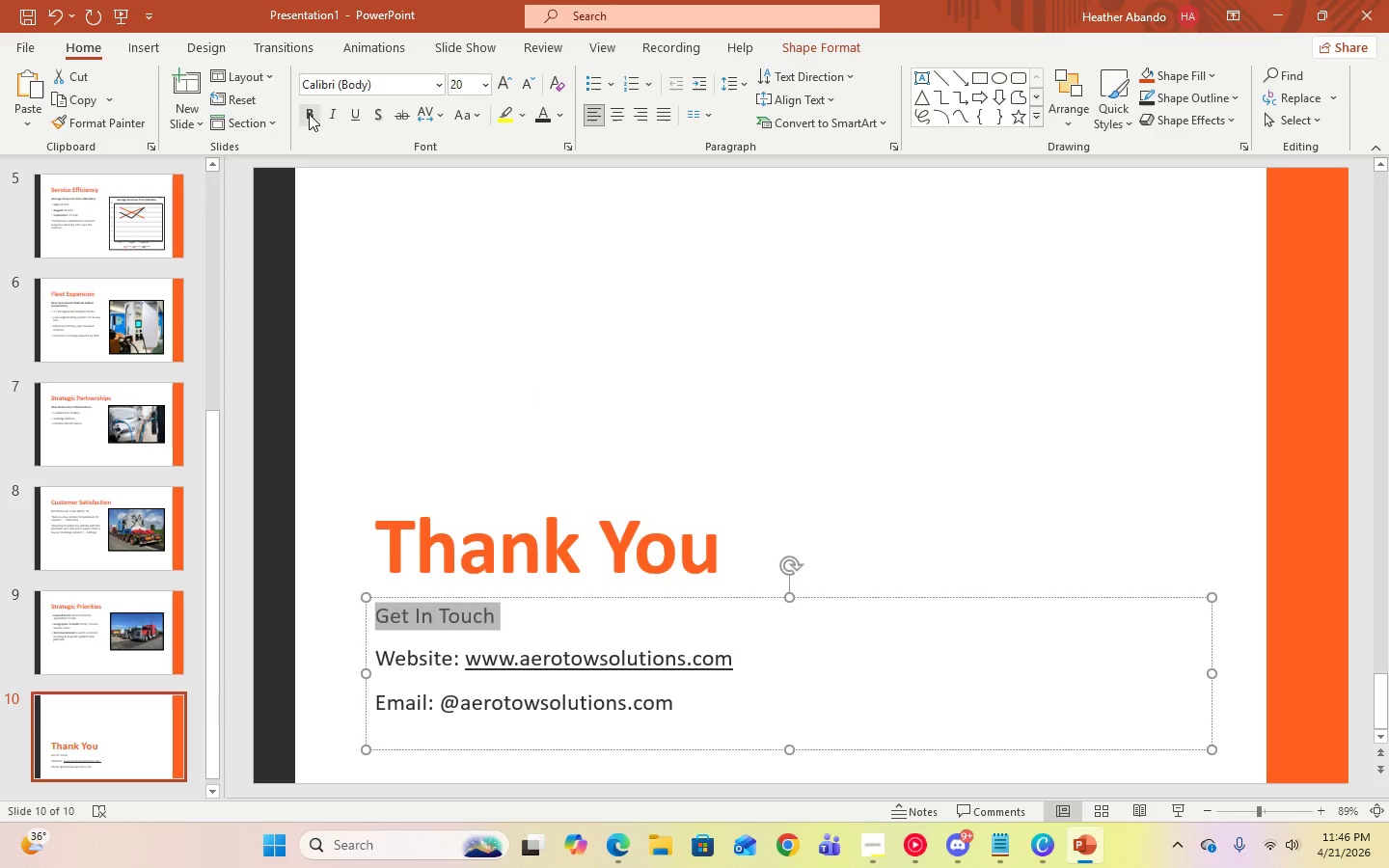 
left_click([309, 115])
 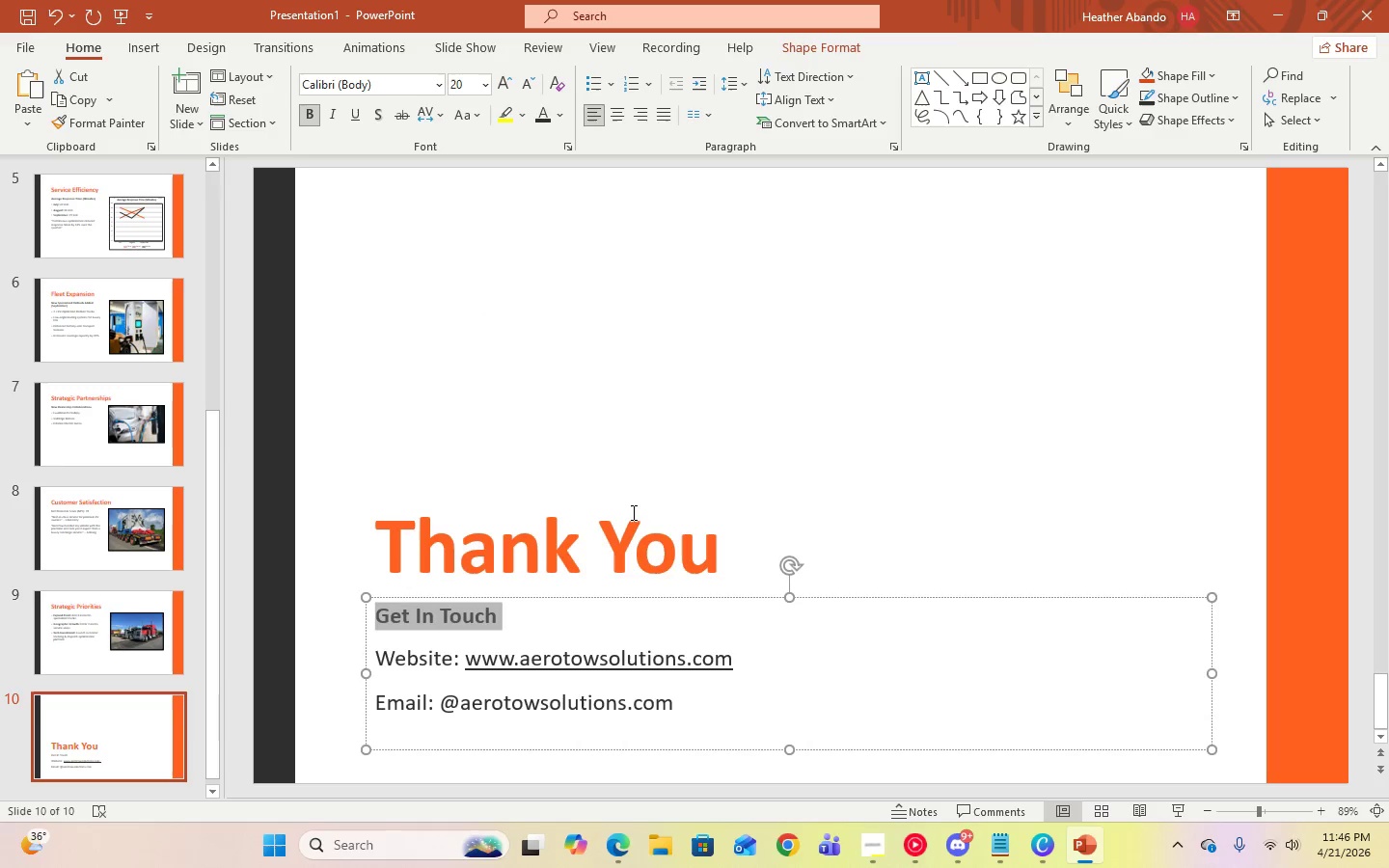 
left_click([632, 512])
 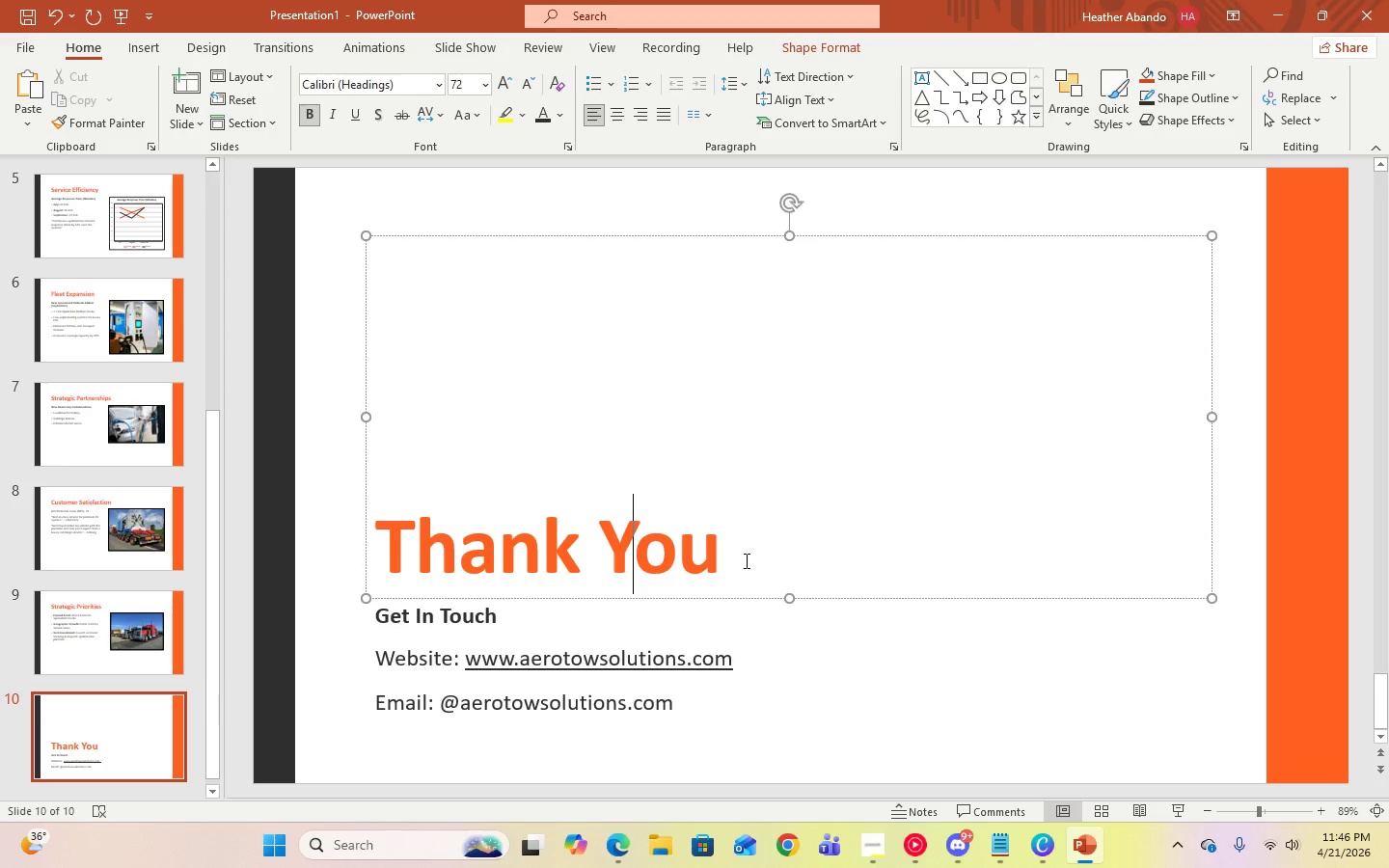 
left_click([745, 560])
 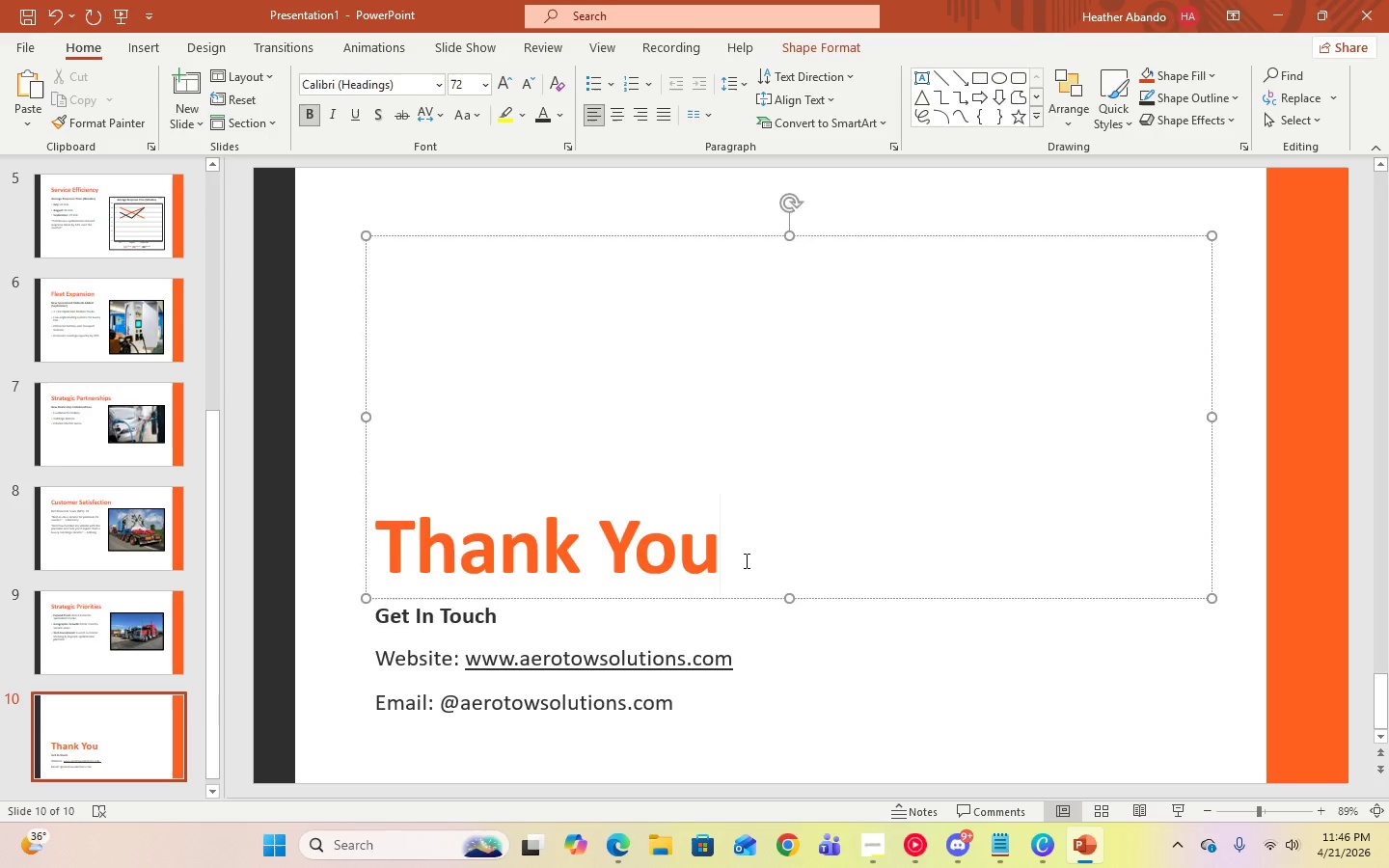 
key(Control+A)
 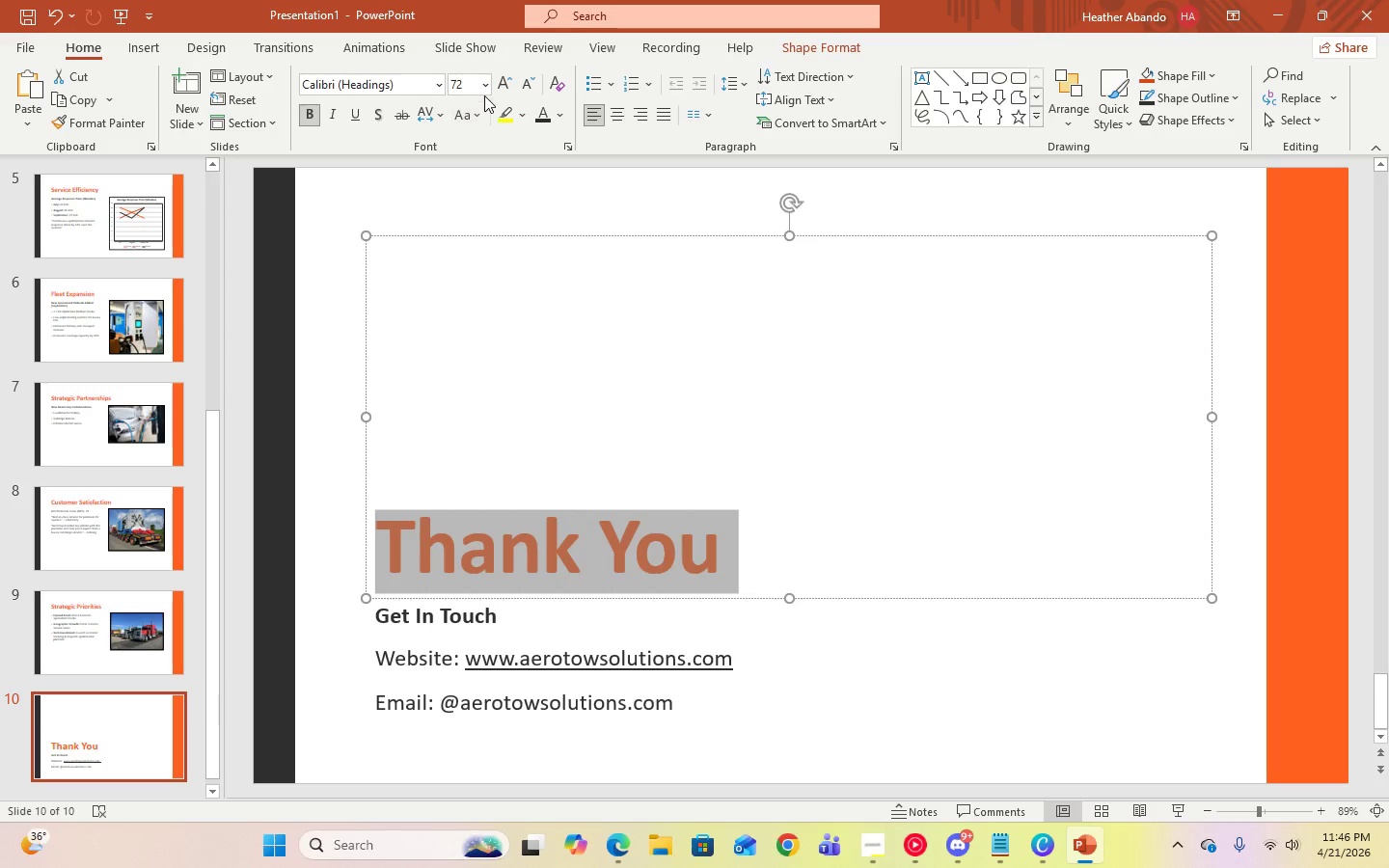 
left_click([484, 87])
 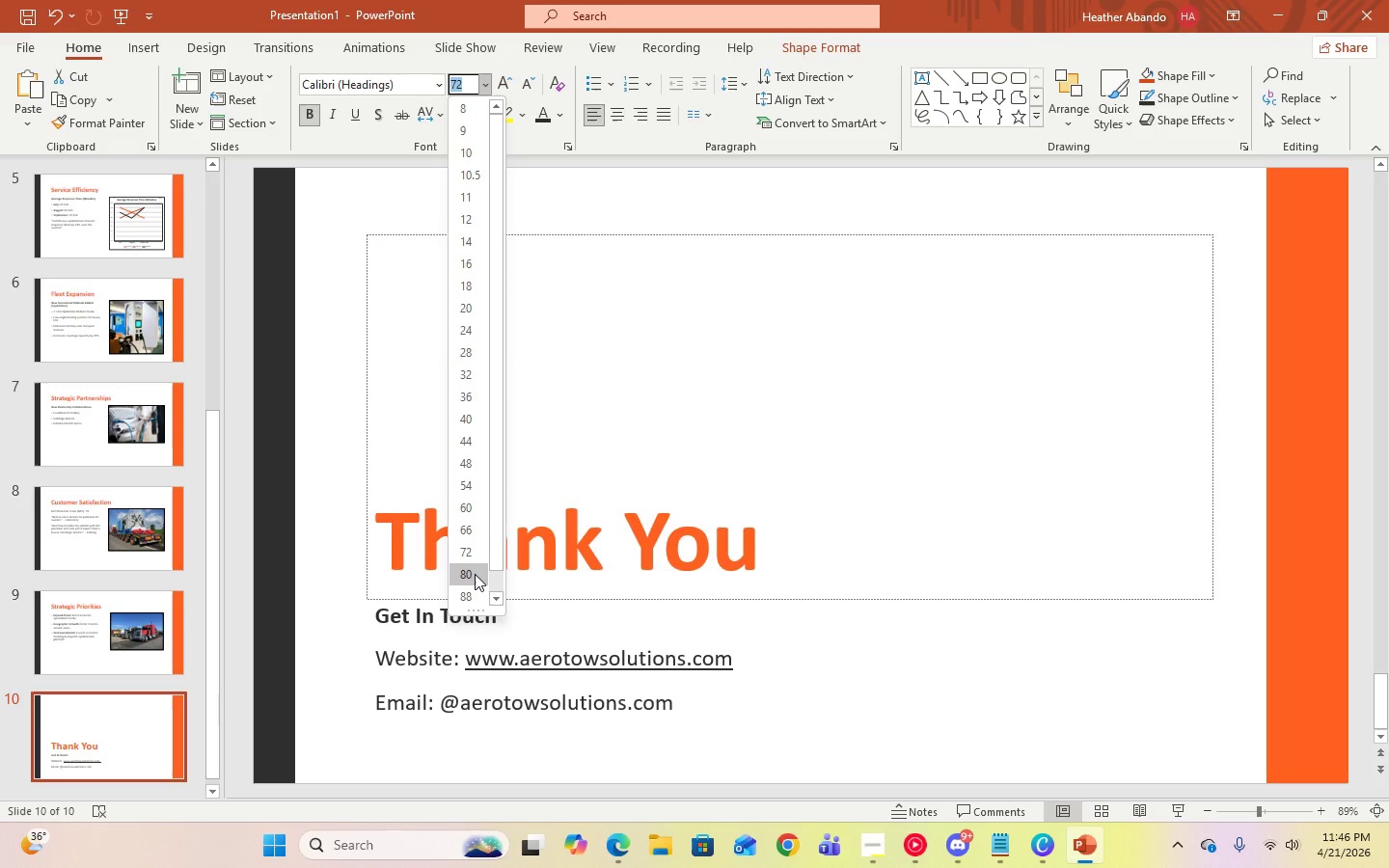 
left_click([475, 574])
 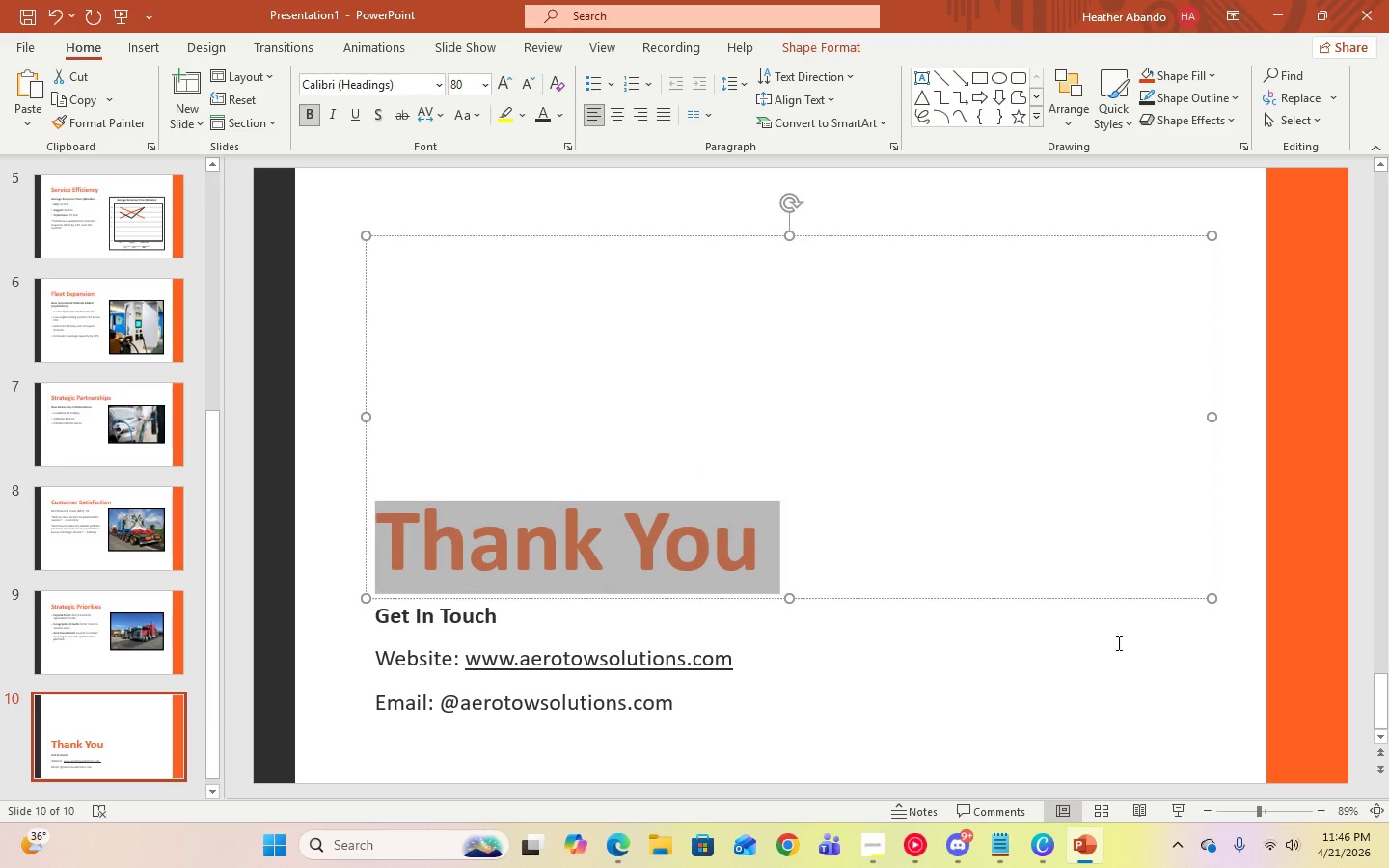 
left_click([1283, 578])
 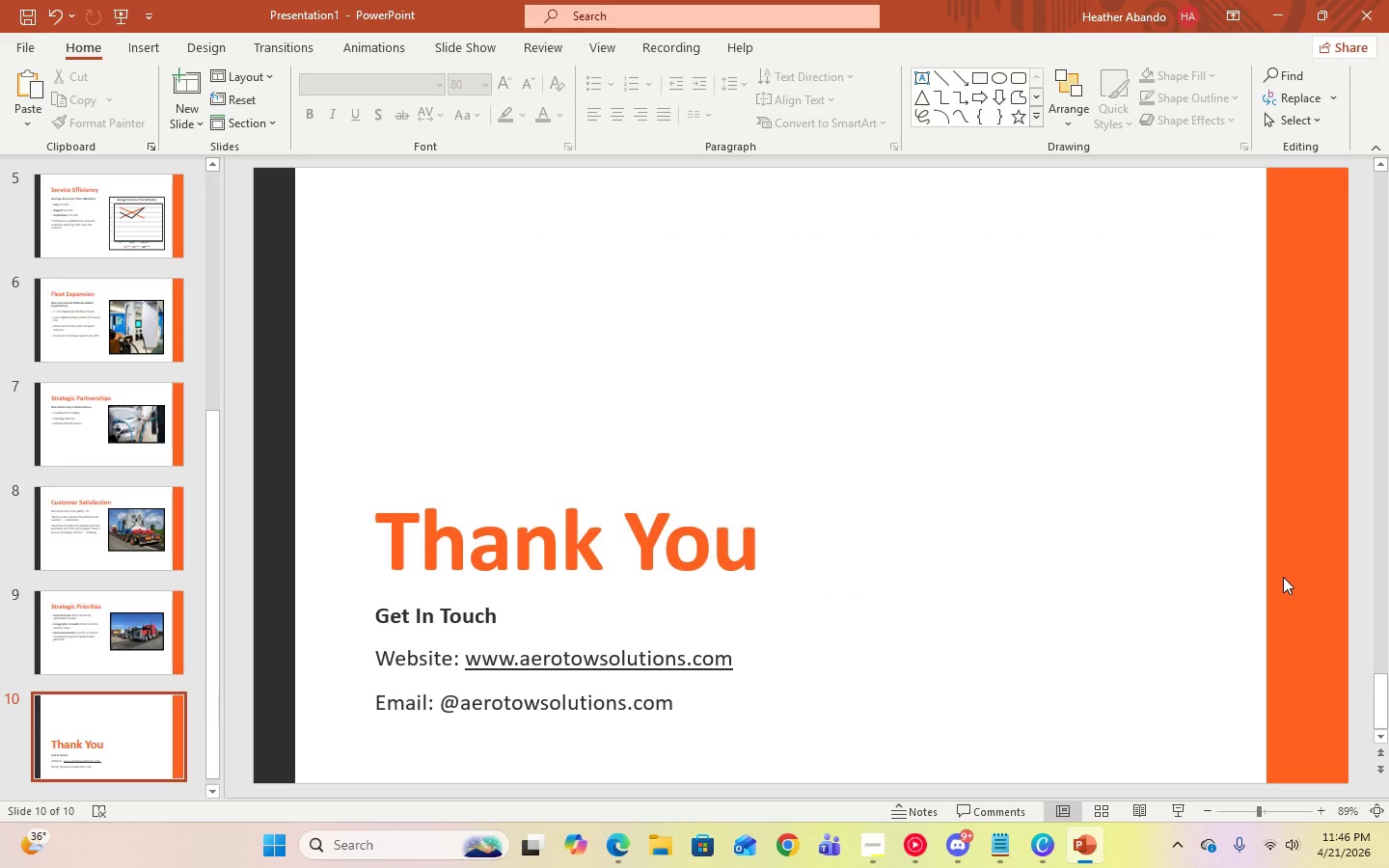 
wait(12.11)
 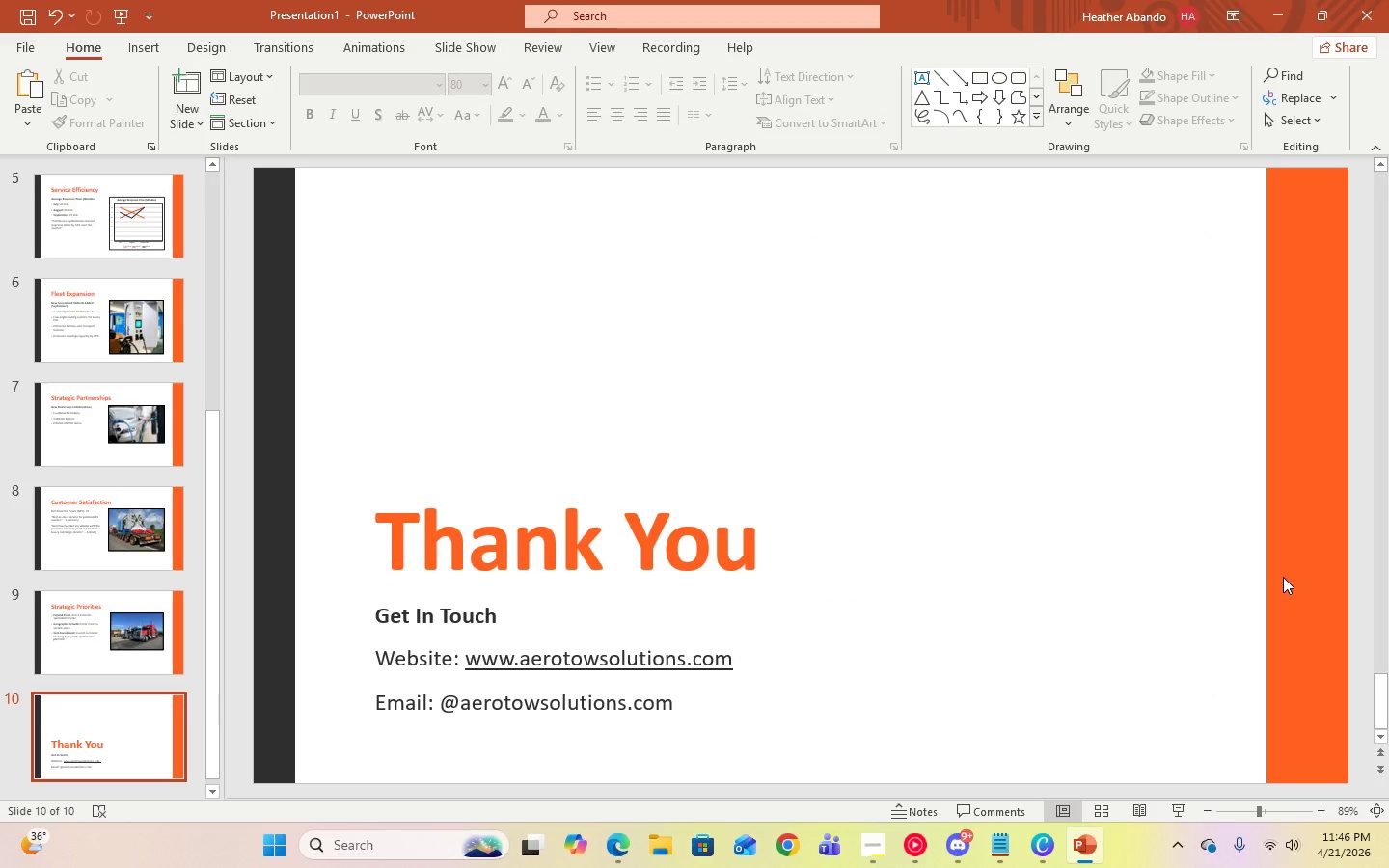 
left_click_drag(start_coordinate=[212, 448], to_coordinate=[244, 149])
 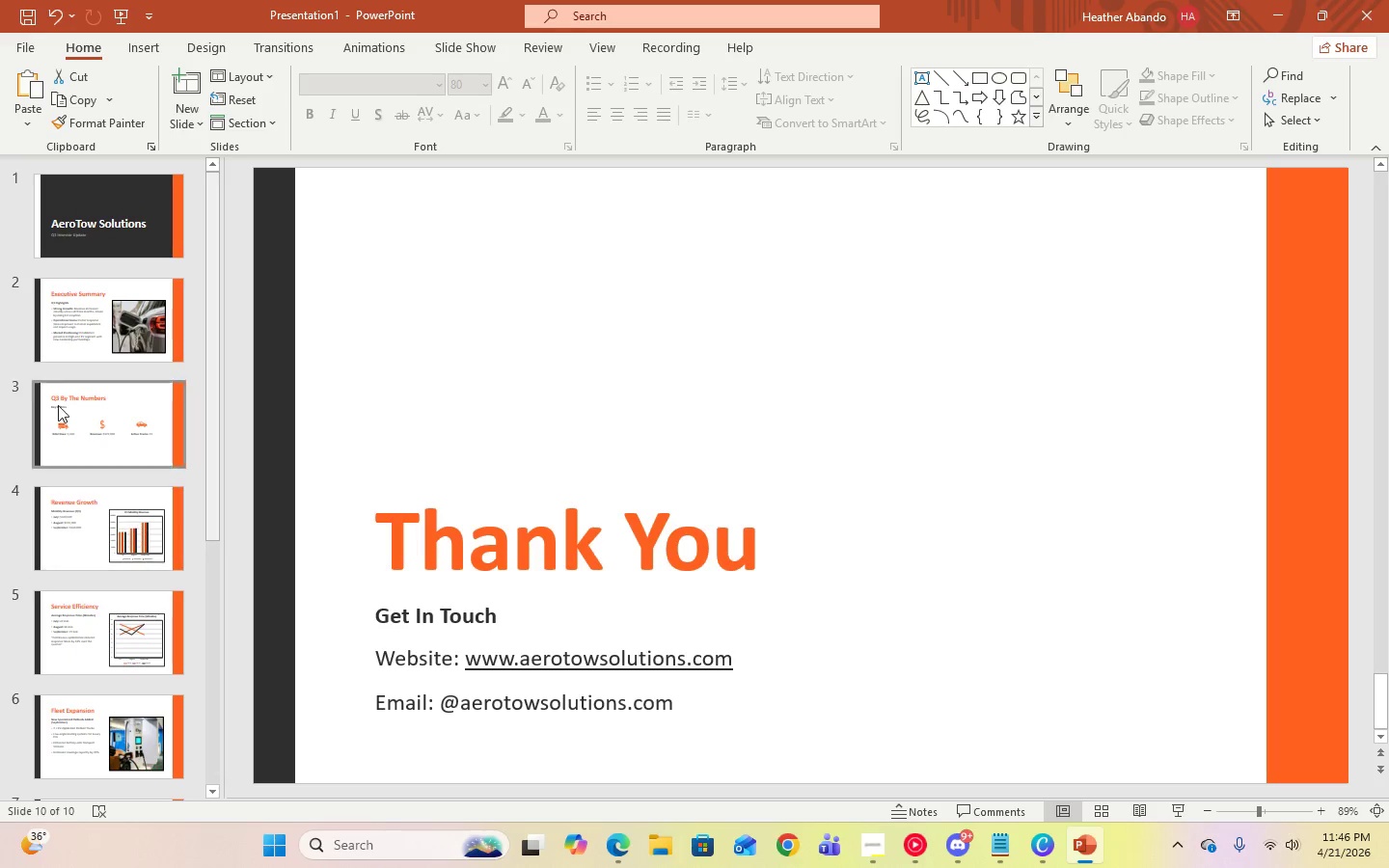 
left_click([120, 212])
 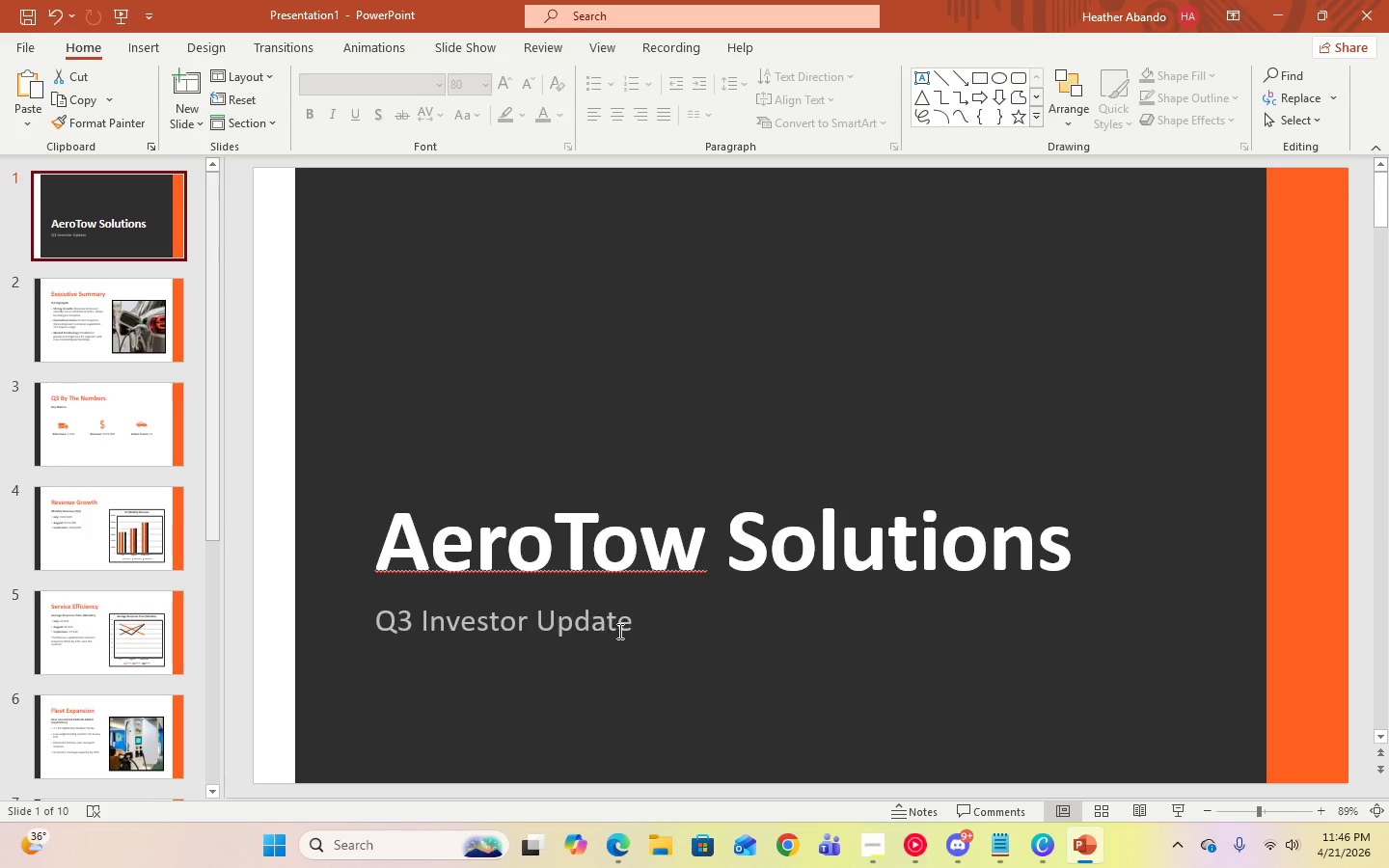 
left_click([634, 625])
 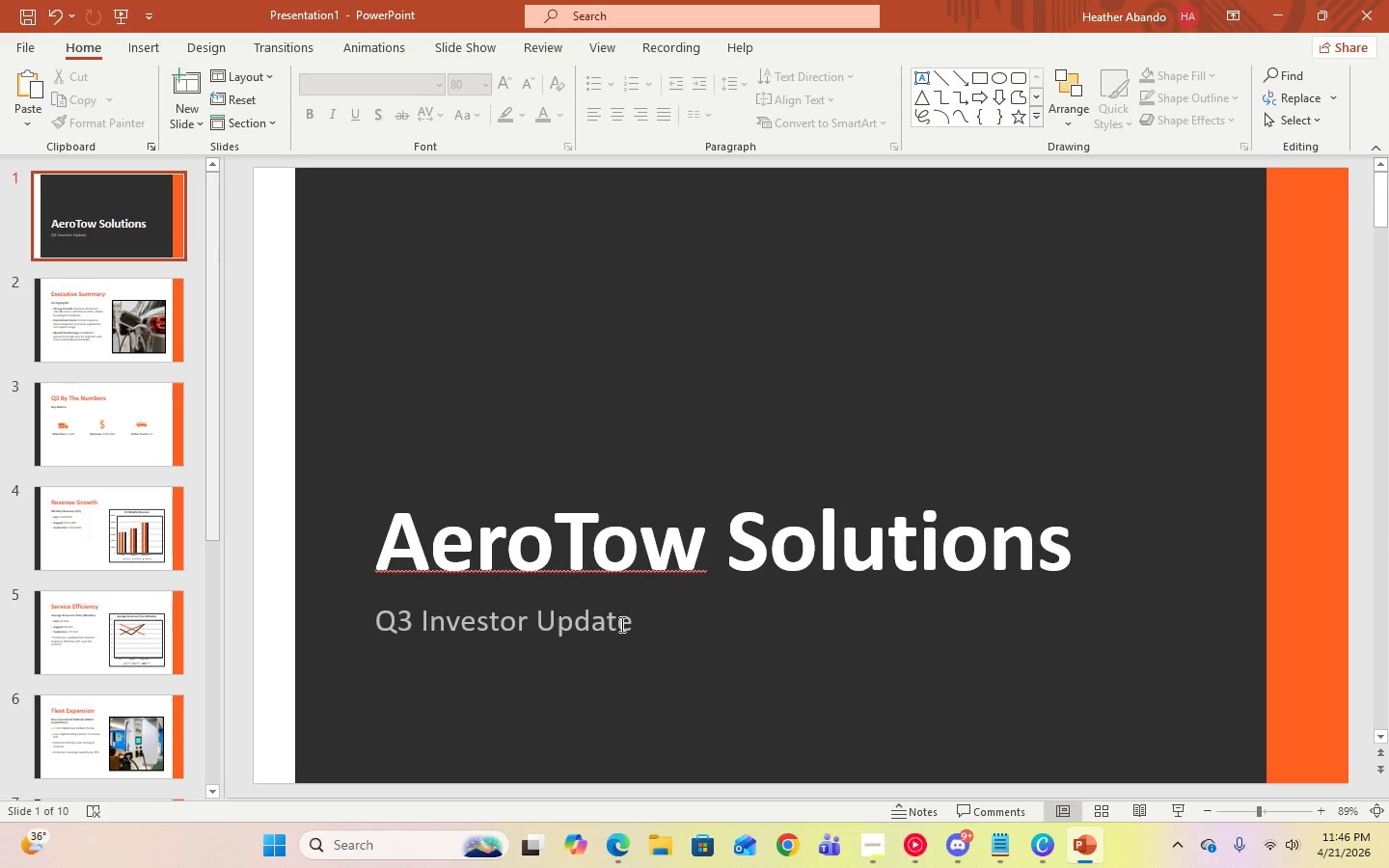 
left_click([620, 624])
 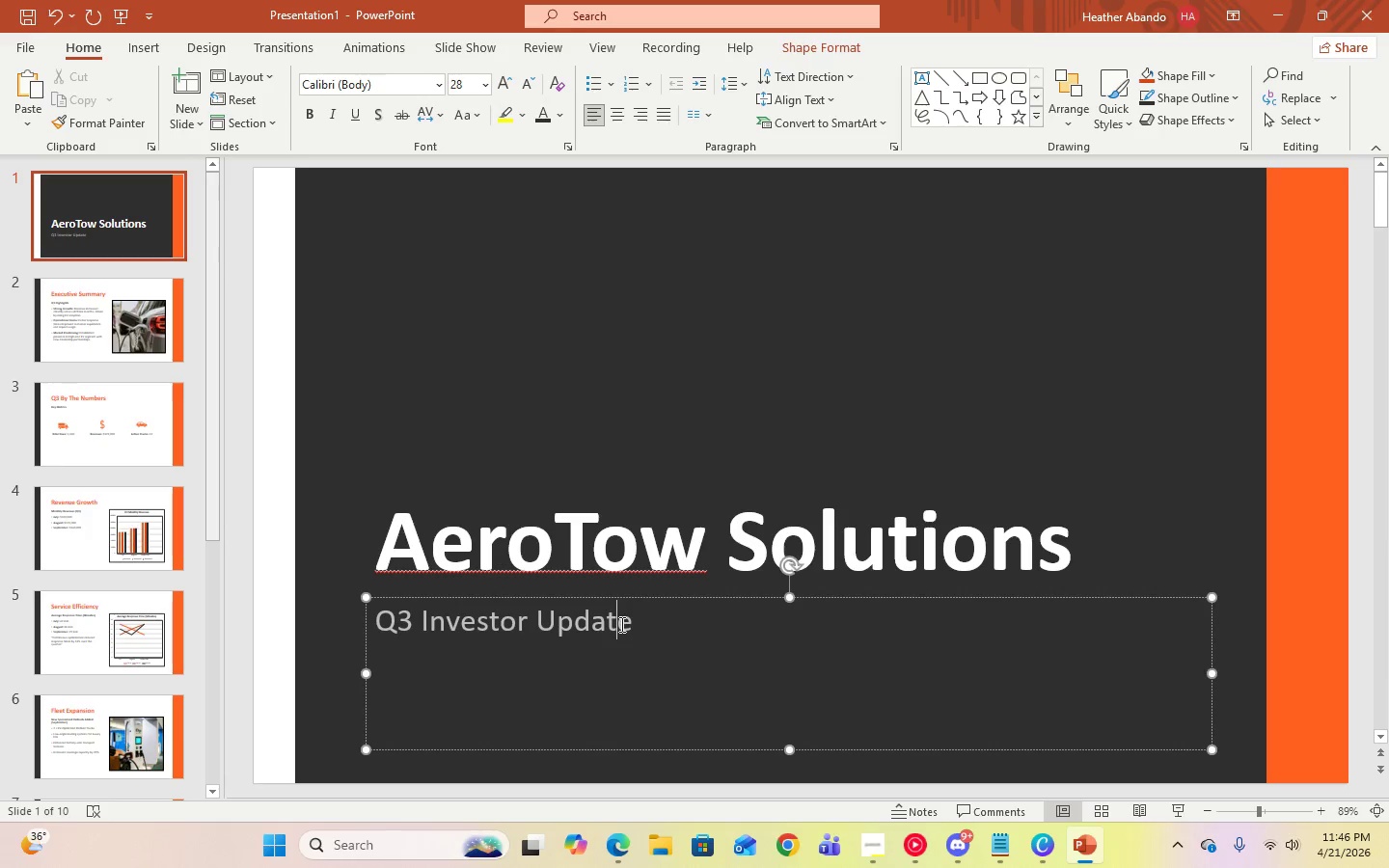 
key(Control+A)
 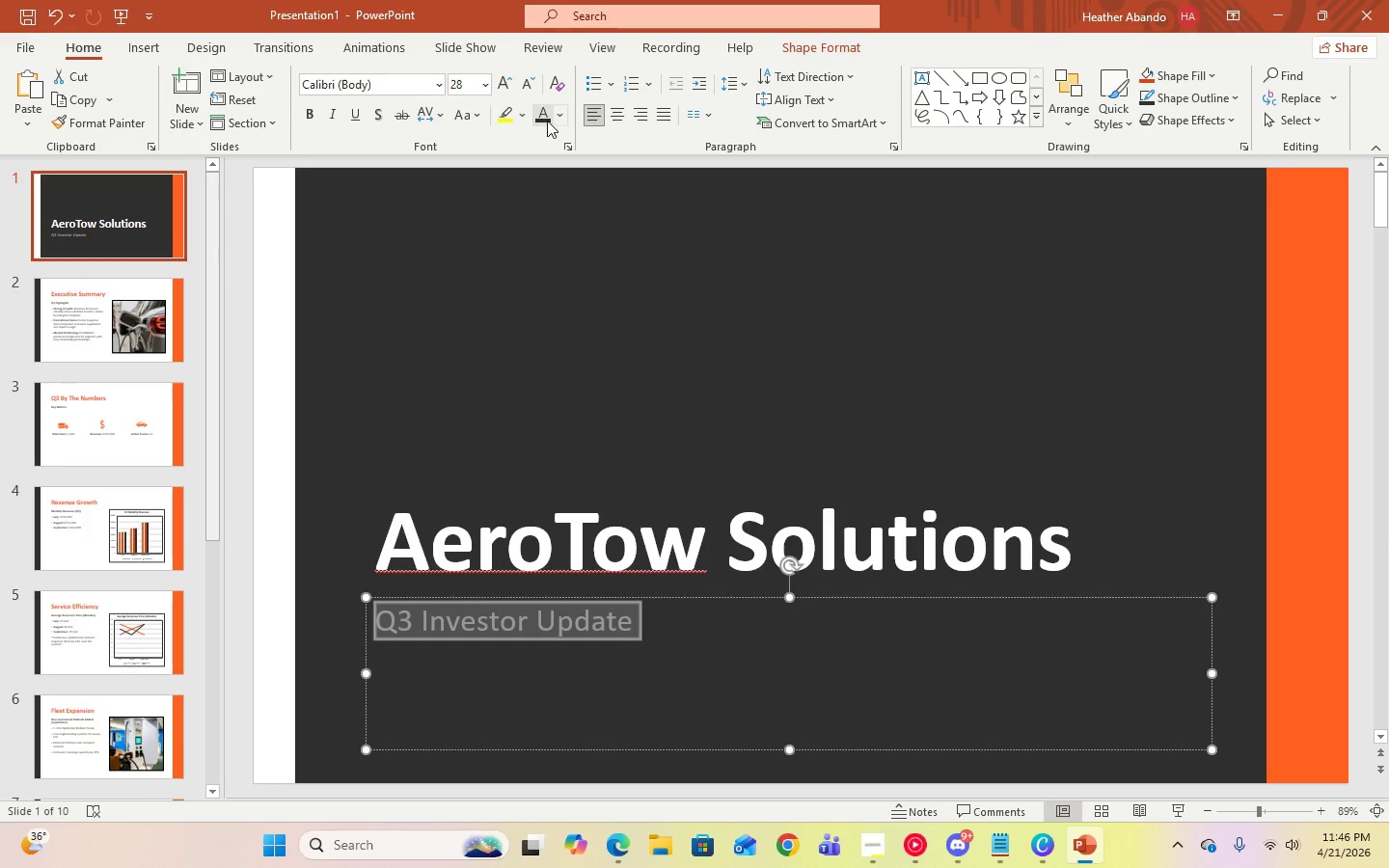 
left_click([563, 114])
 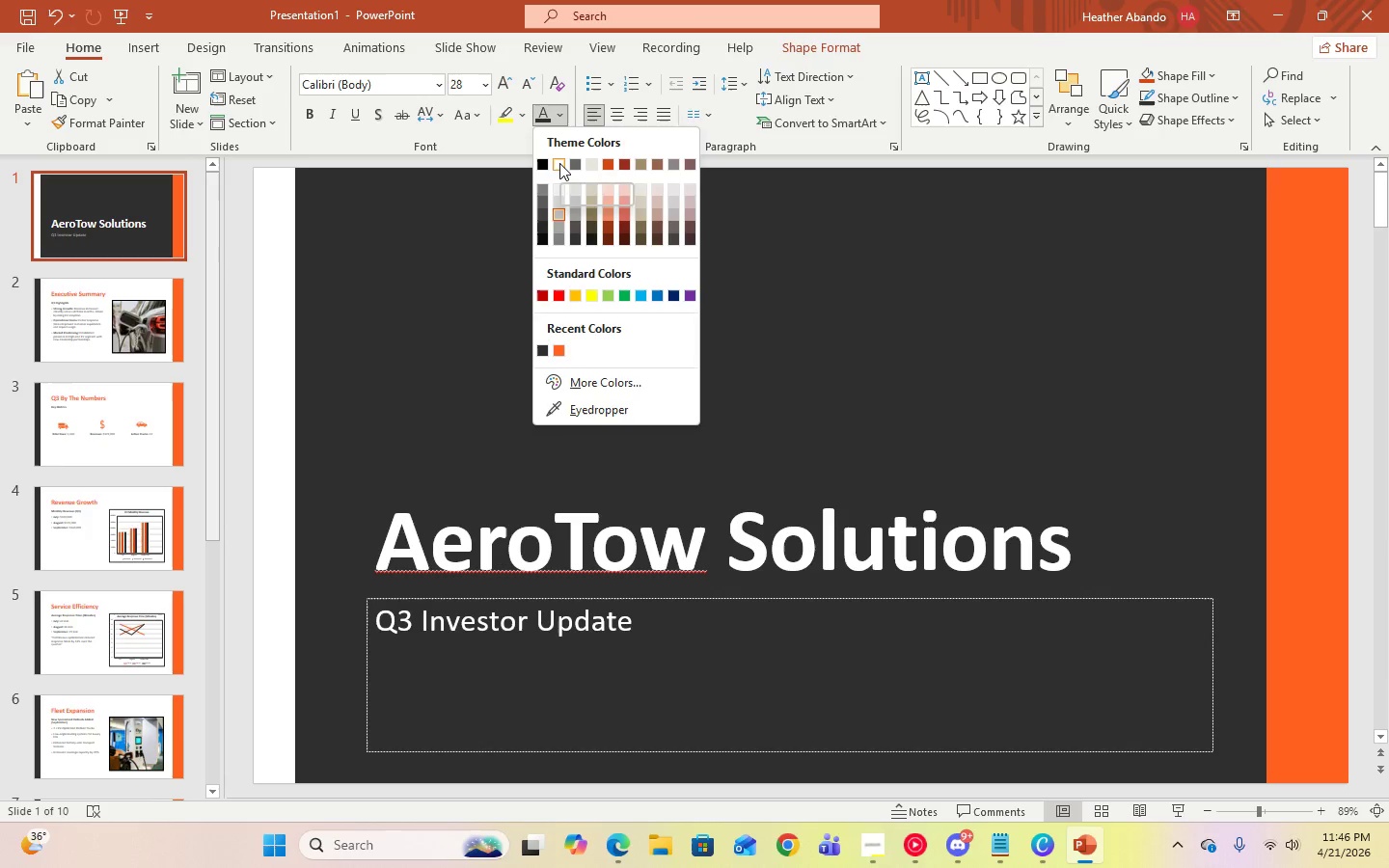 
left_click([559, 163])
 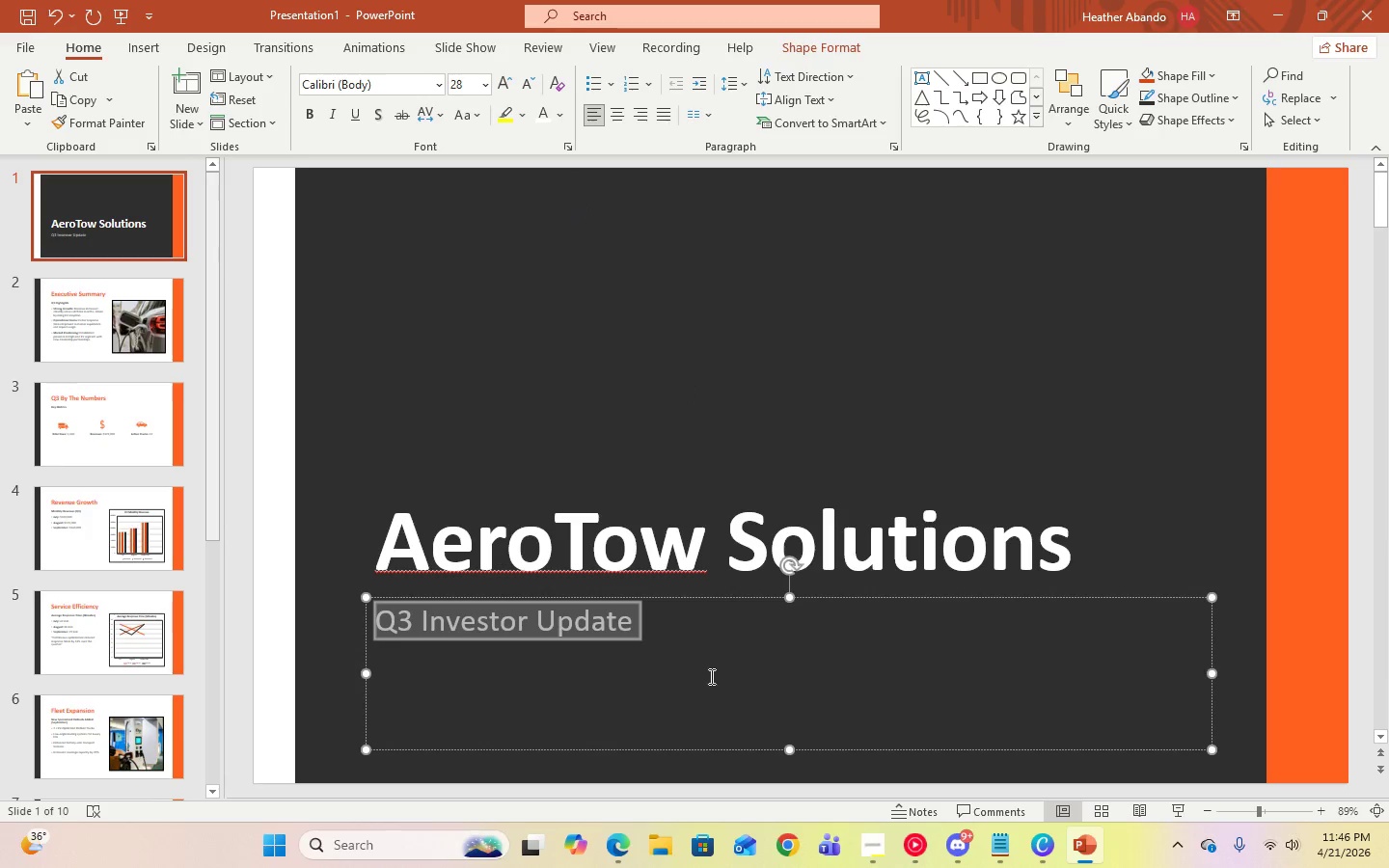 
left_click([710, 703])
 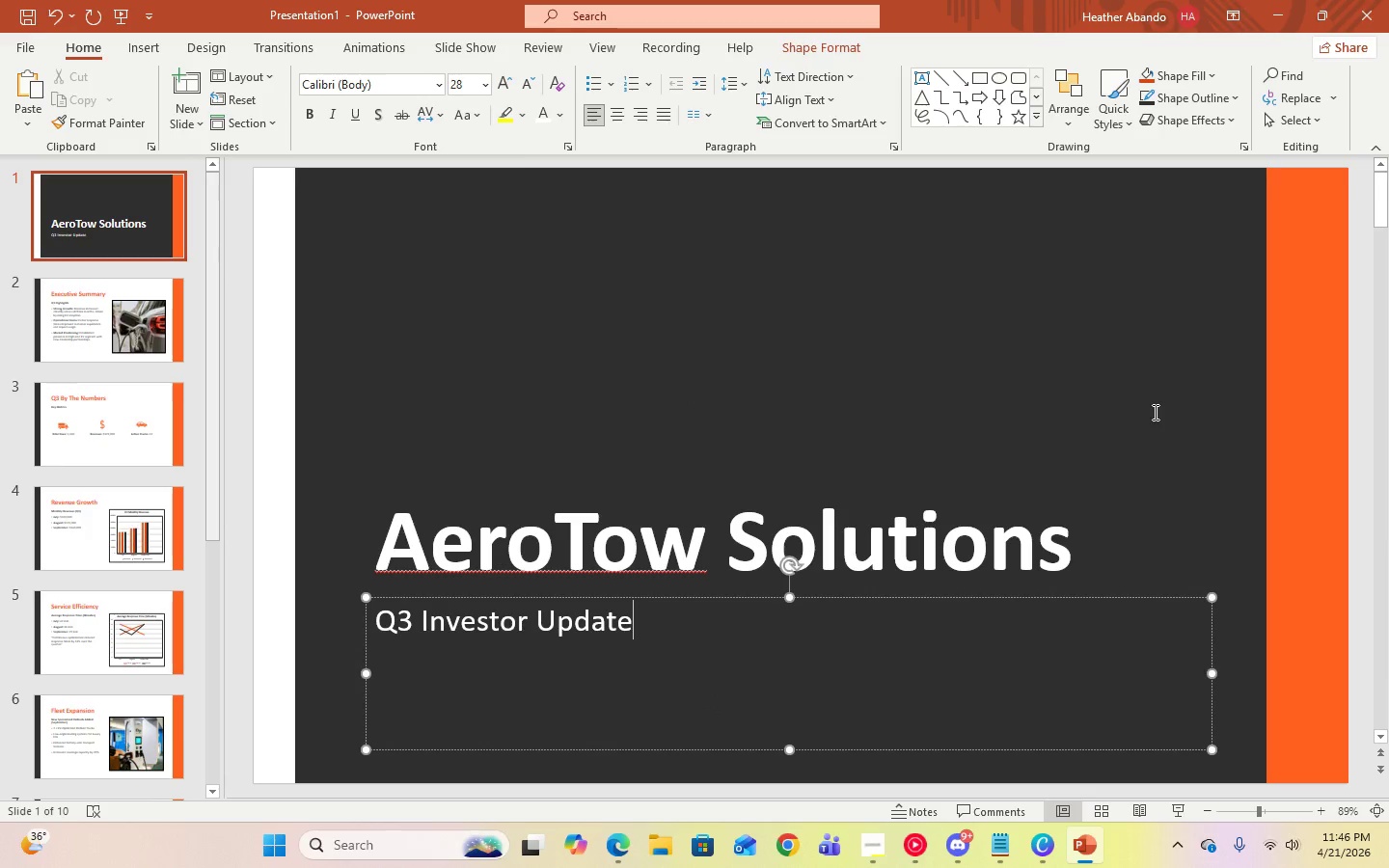 
left_click([1155, 410])
 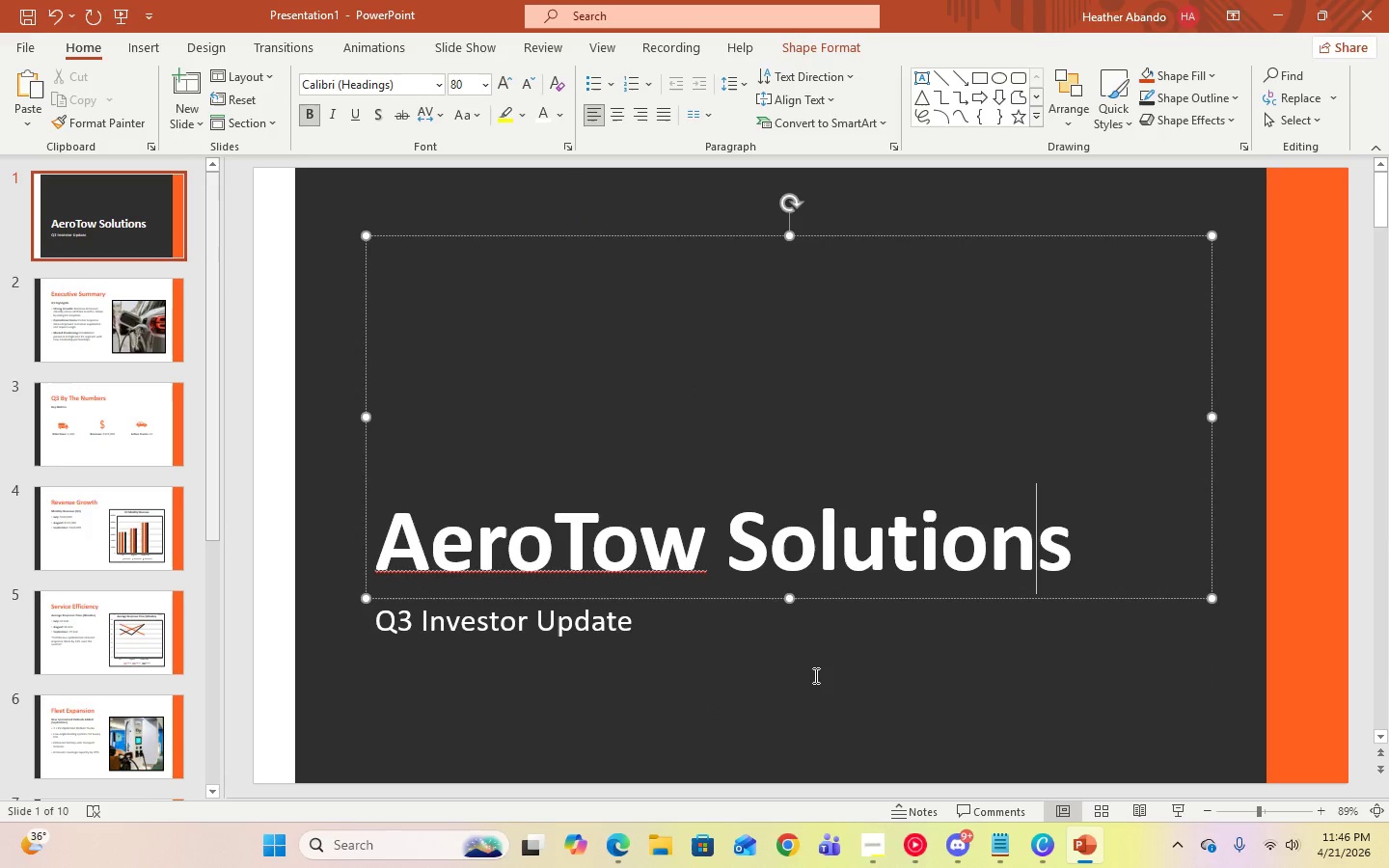 
left_click([810, 678])
 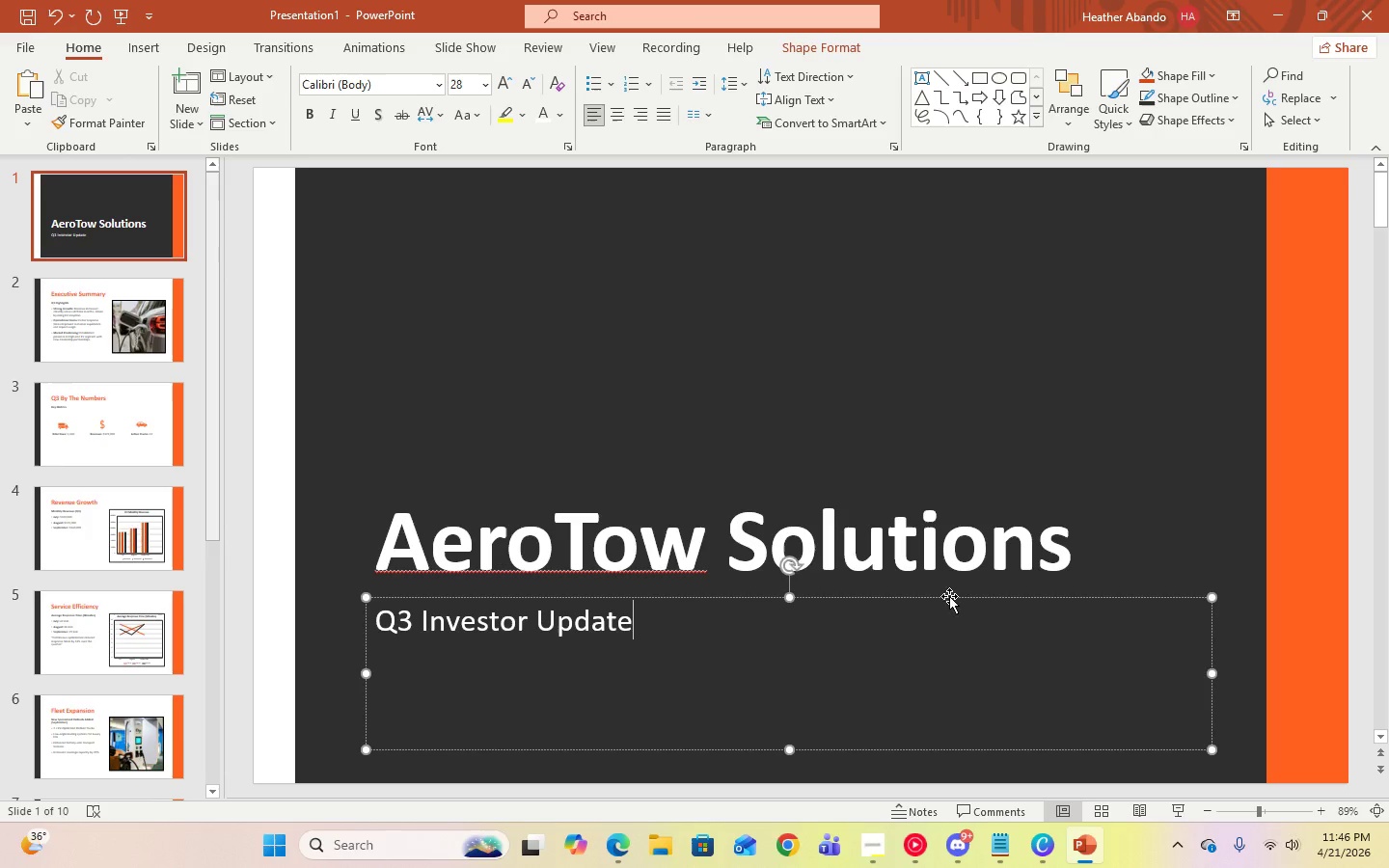 
double_click([1082, 554])
 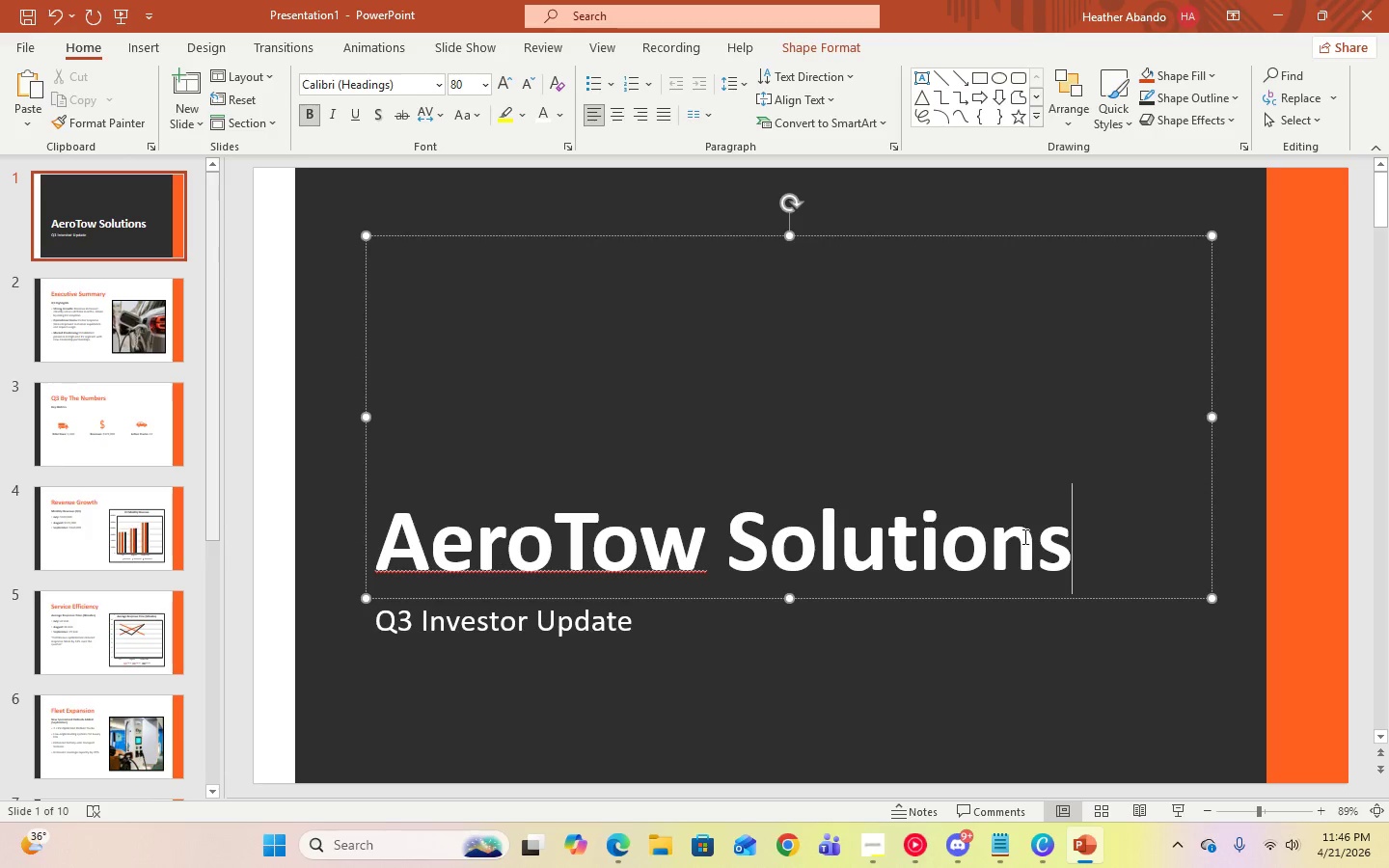 
scroll: coordinate [73, 581], scroll_direction: down, amount: 10.0
 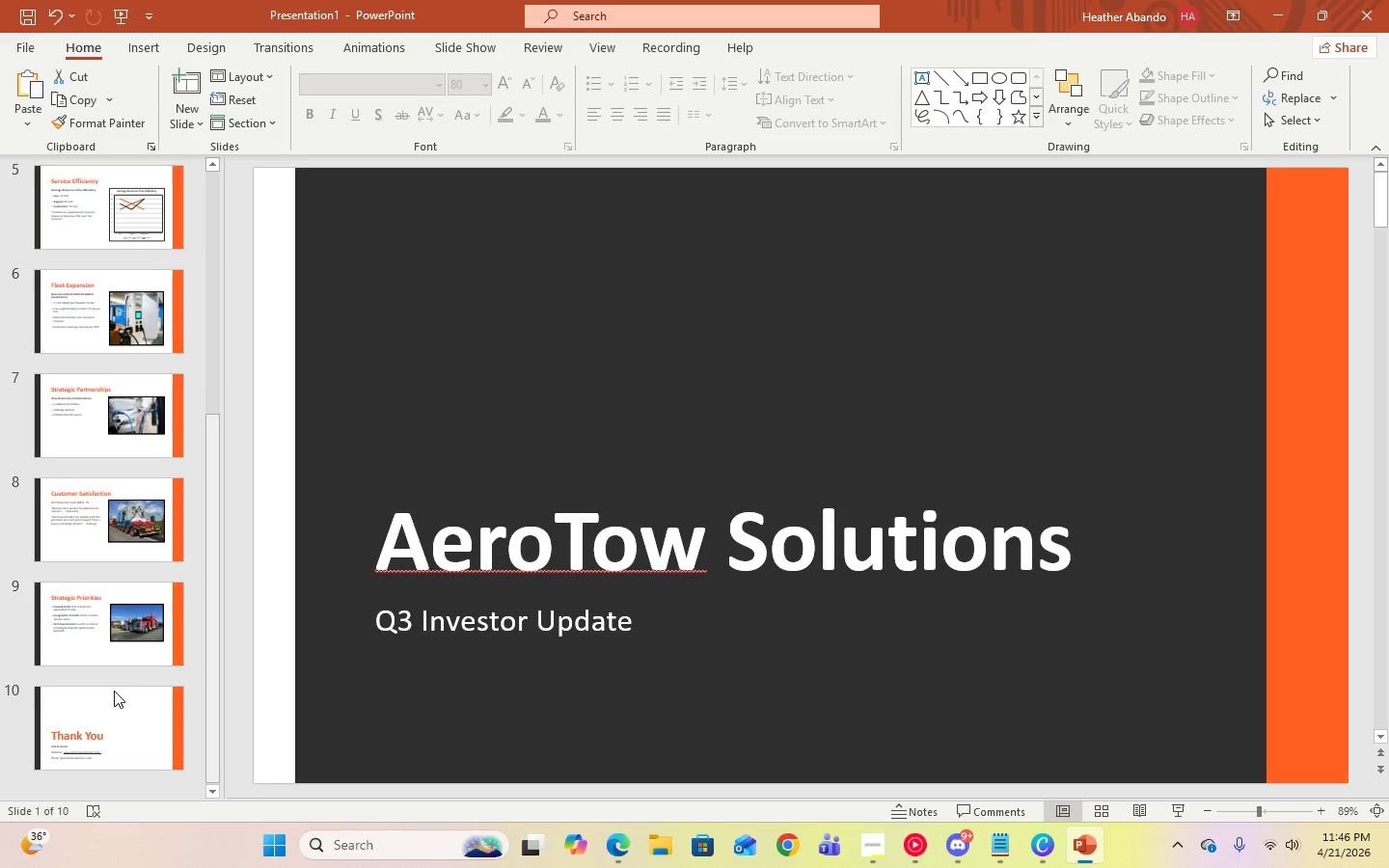 
left_click([116, 697])
 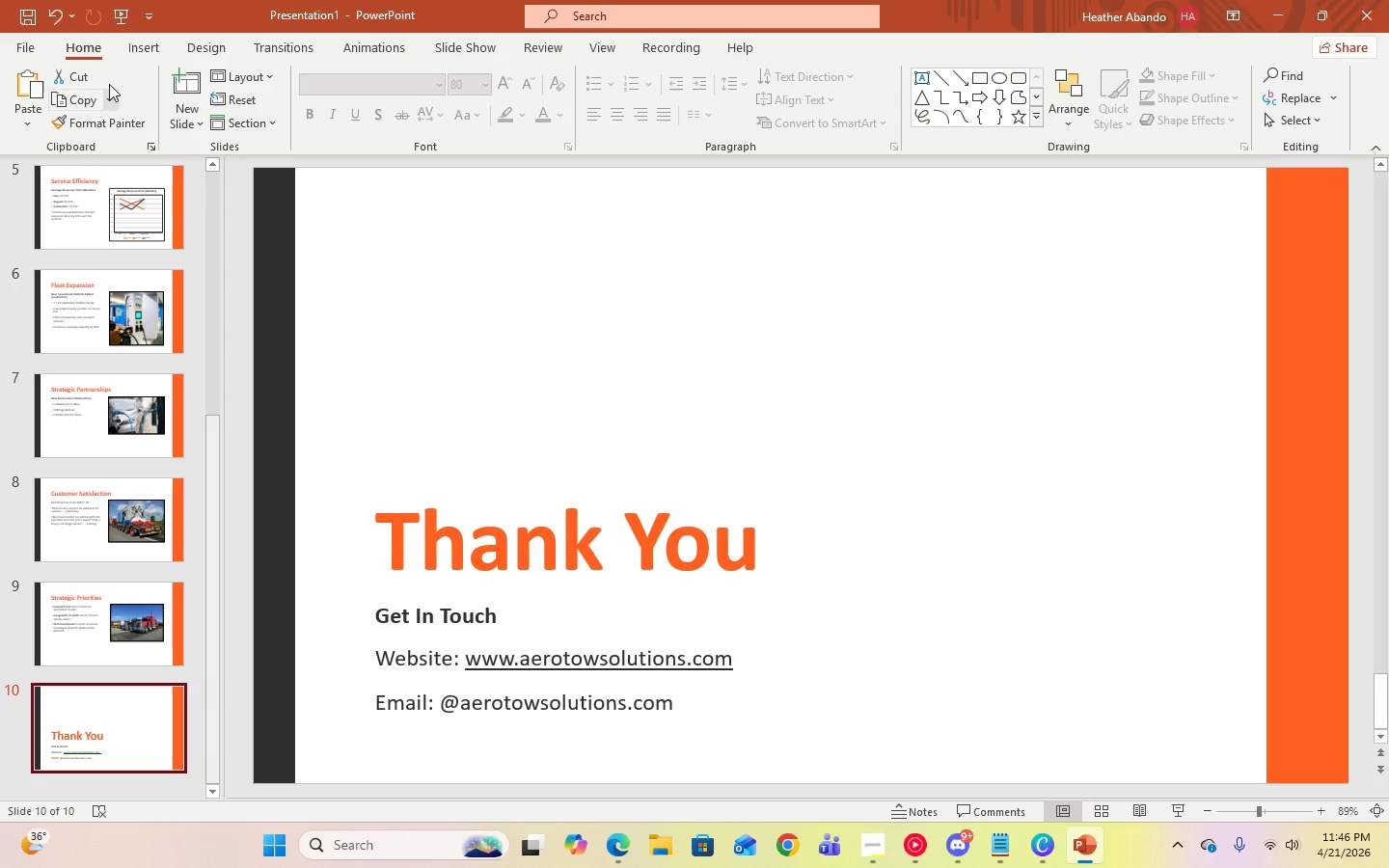 
left_click([126, 56])
 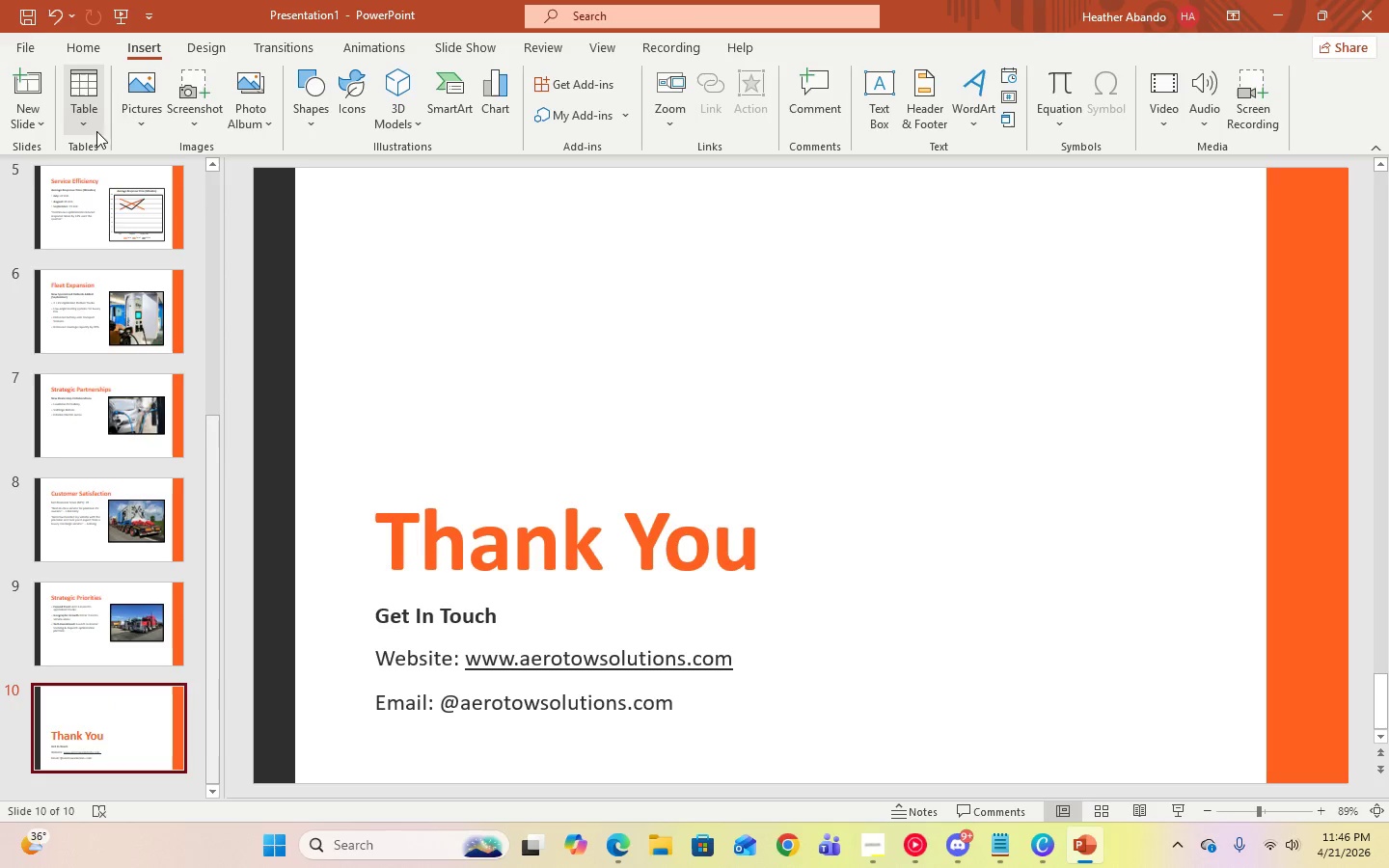 
left_click([134, 125])
 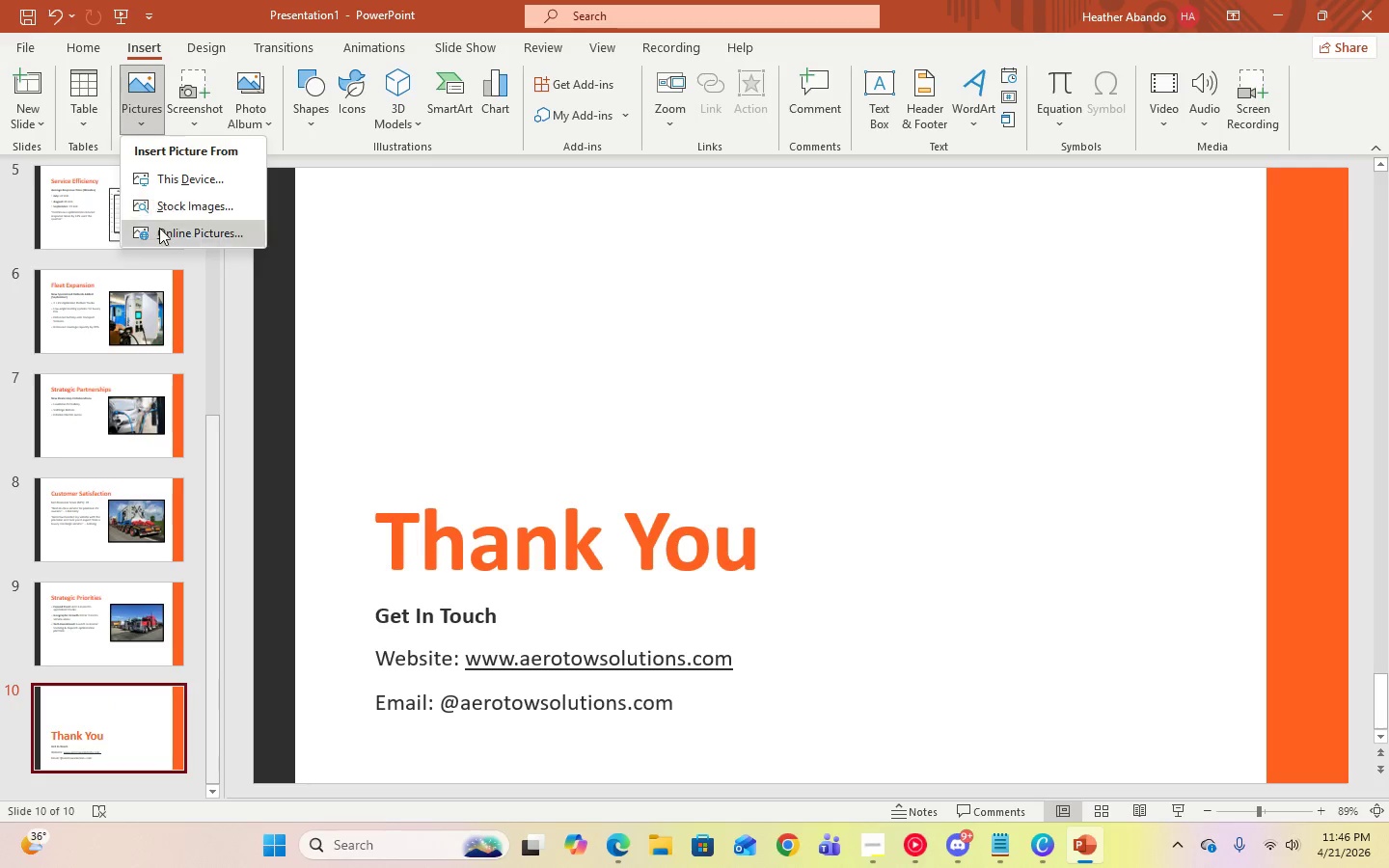 
left_click([161, 232])
 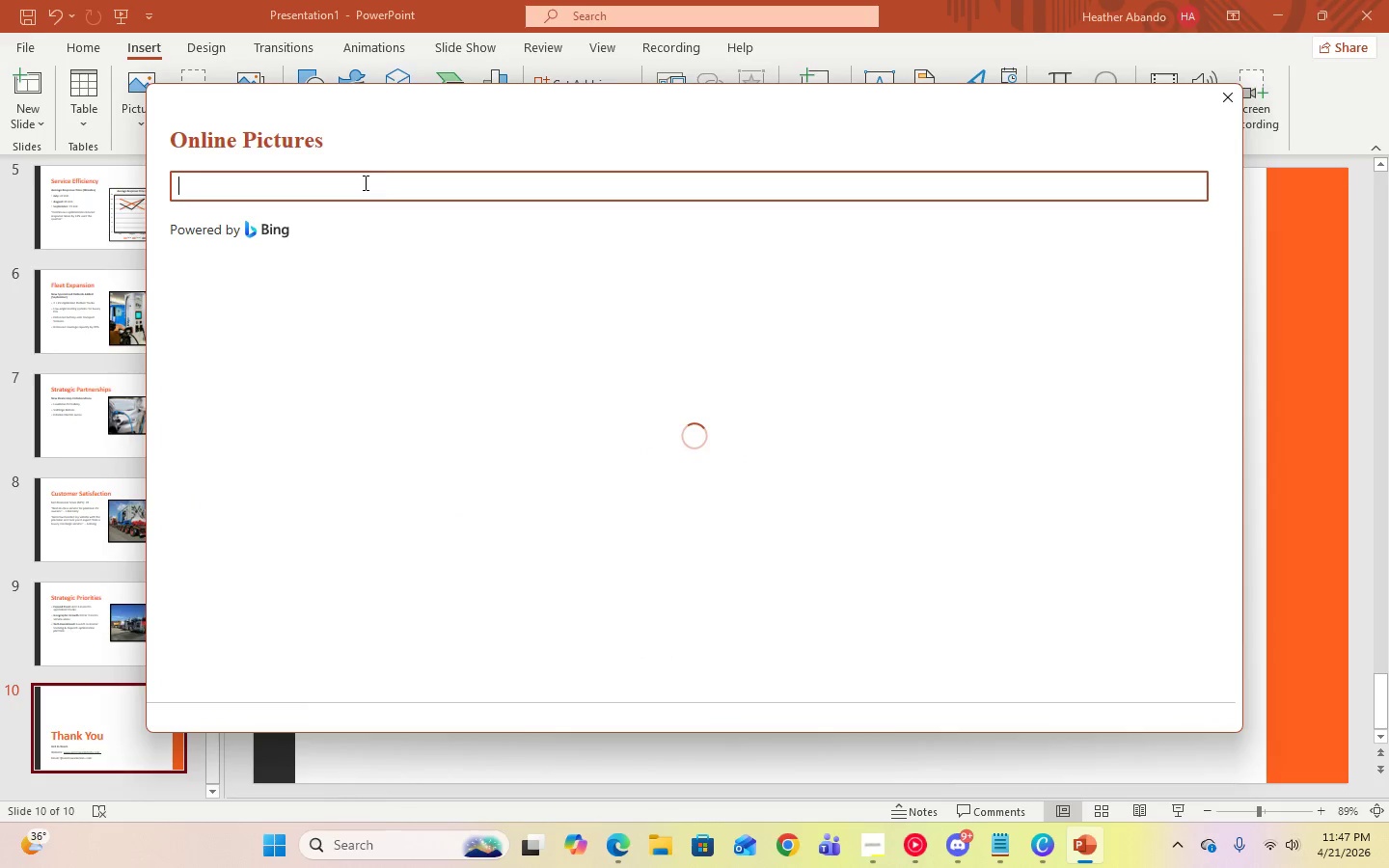 
type(EV charging)
 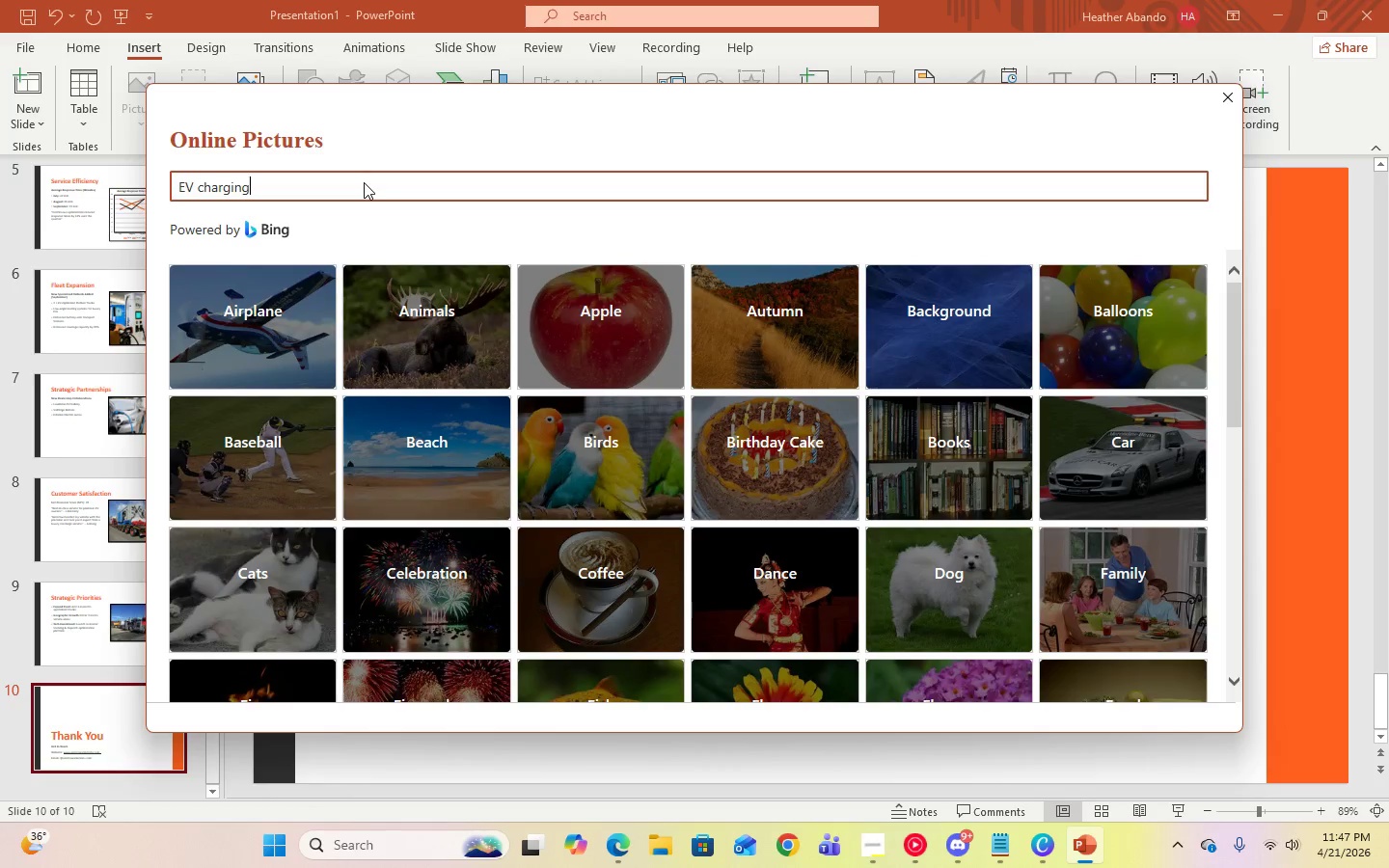 
key(Enter)
 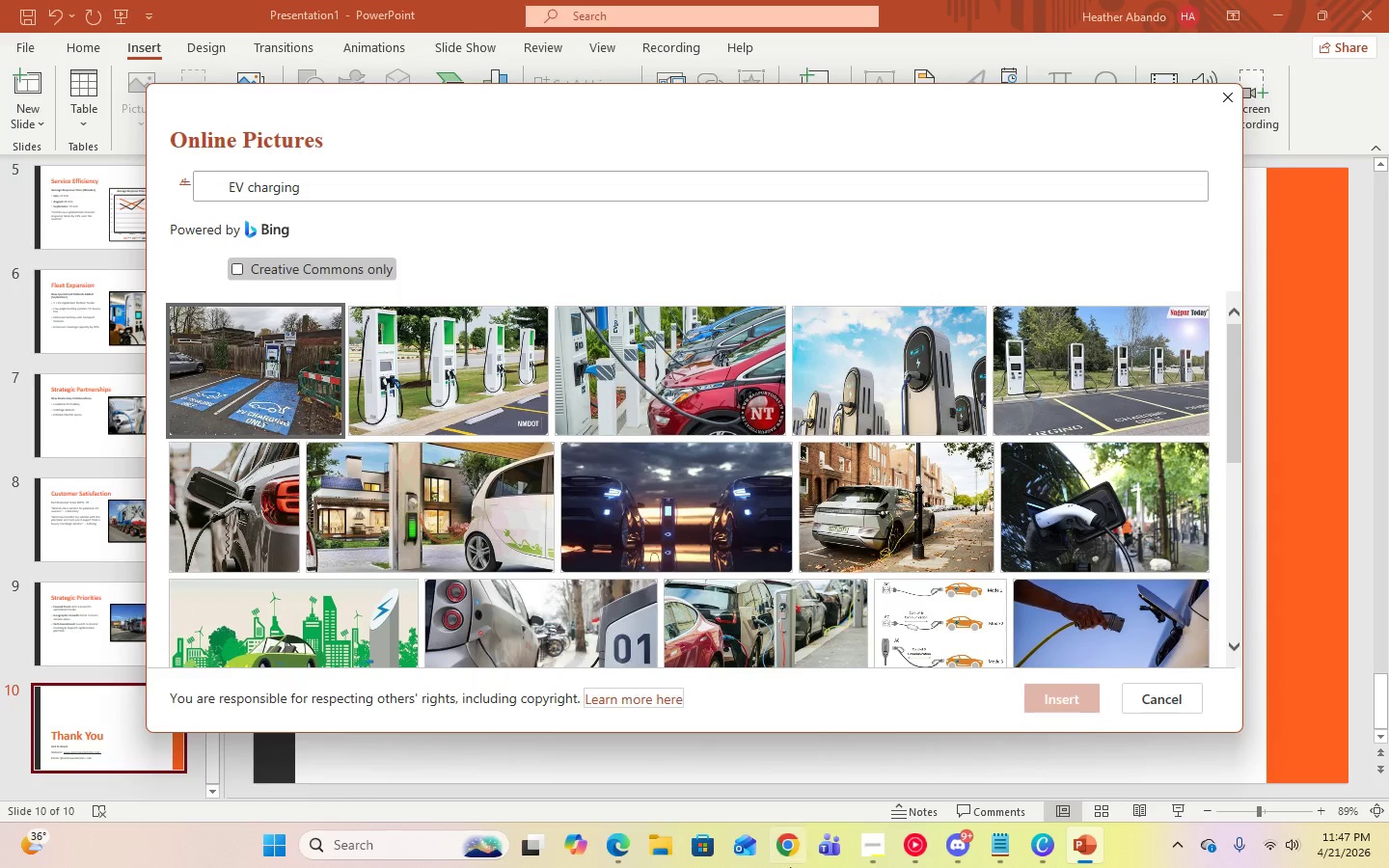 
left_click([875, 851])